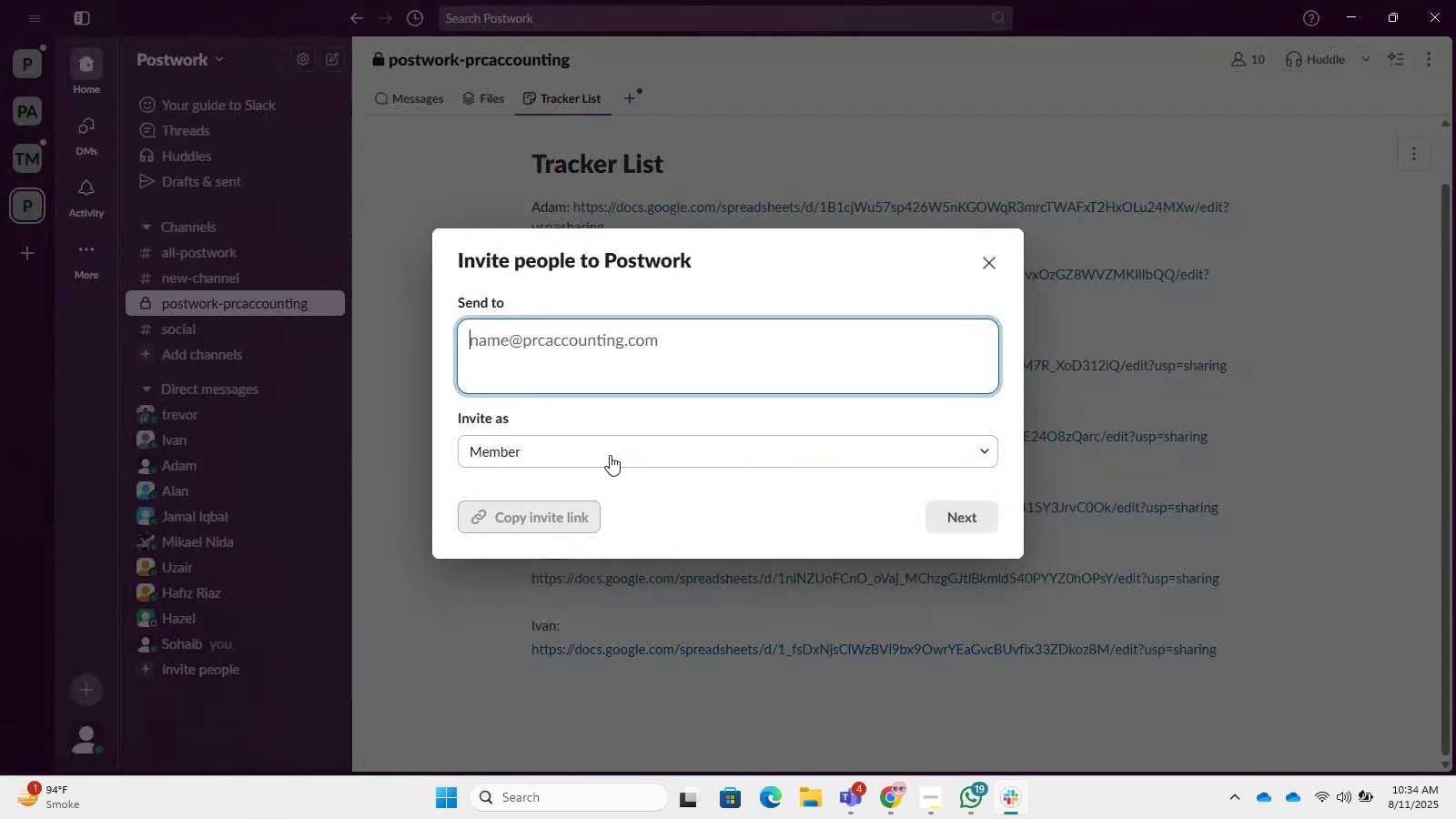 
left_click([561, 318])
 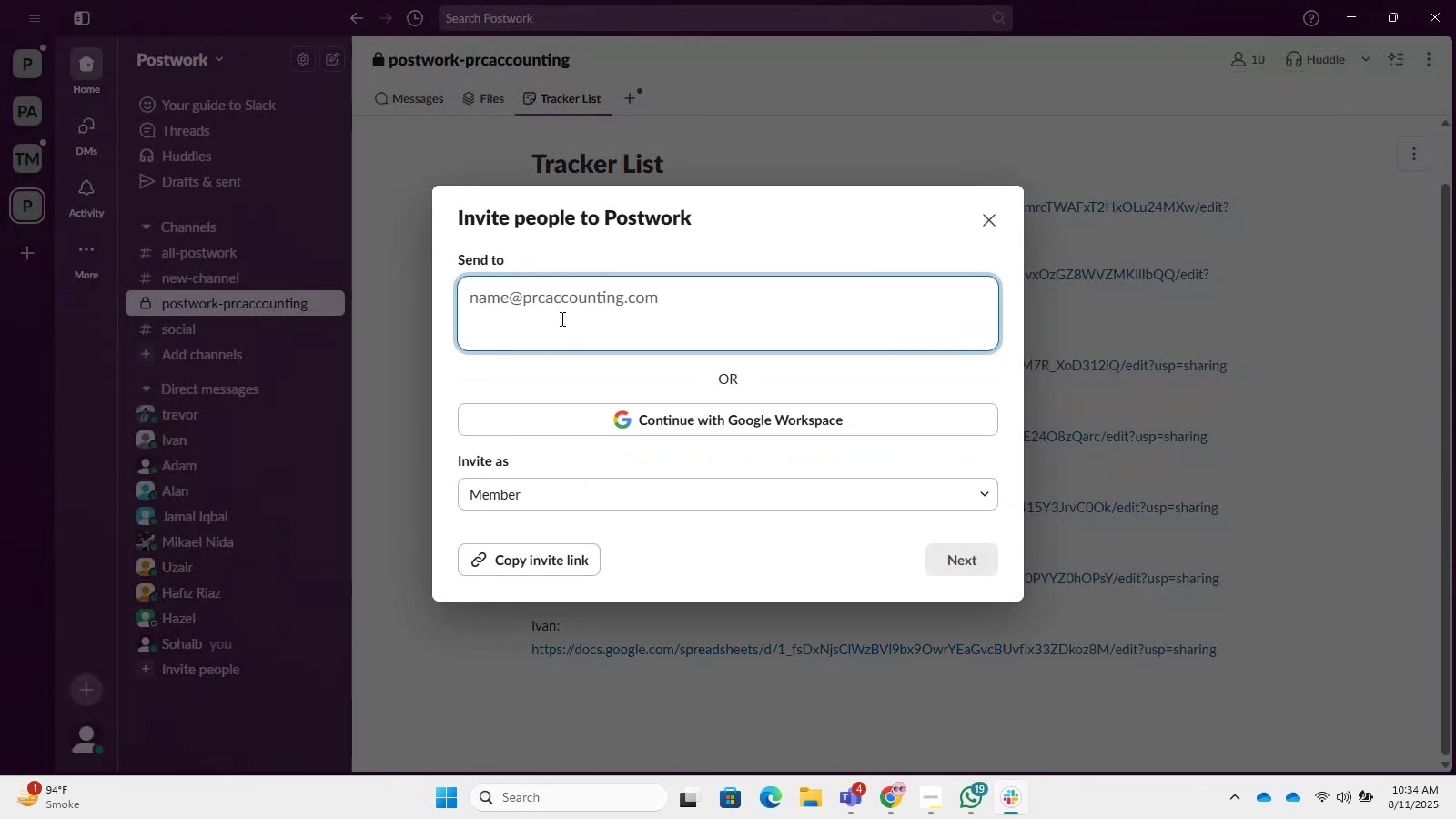 
type(john@prcacccountng.com)
 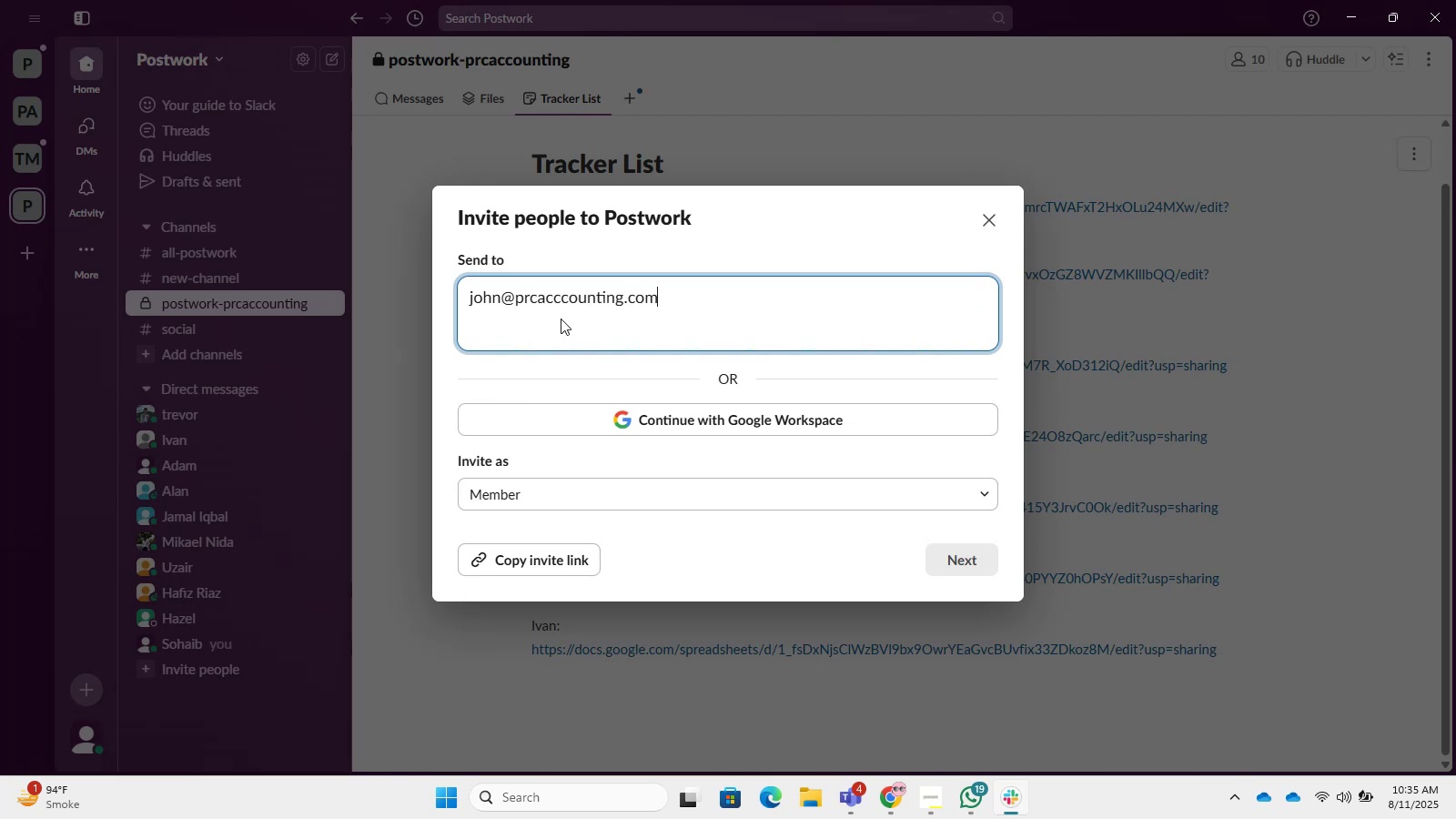 
 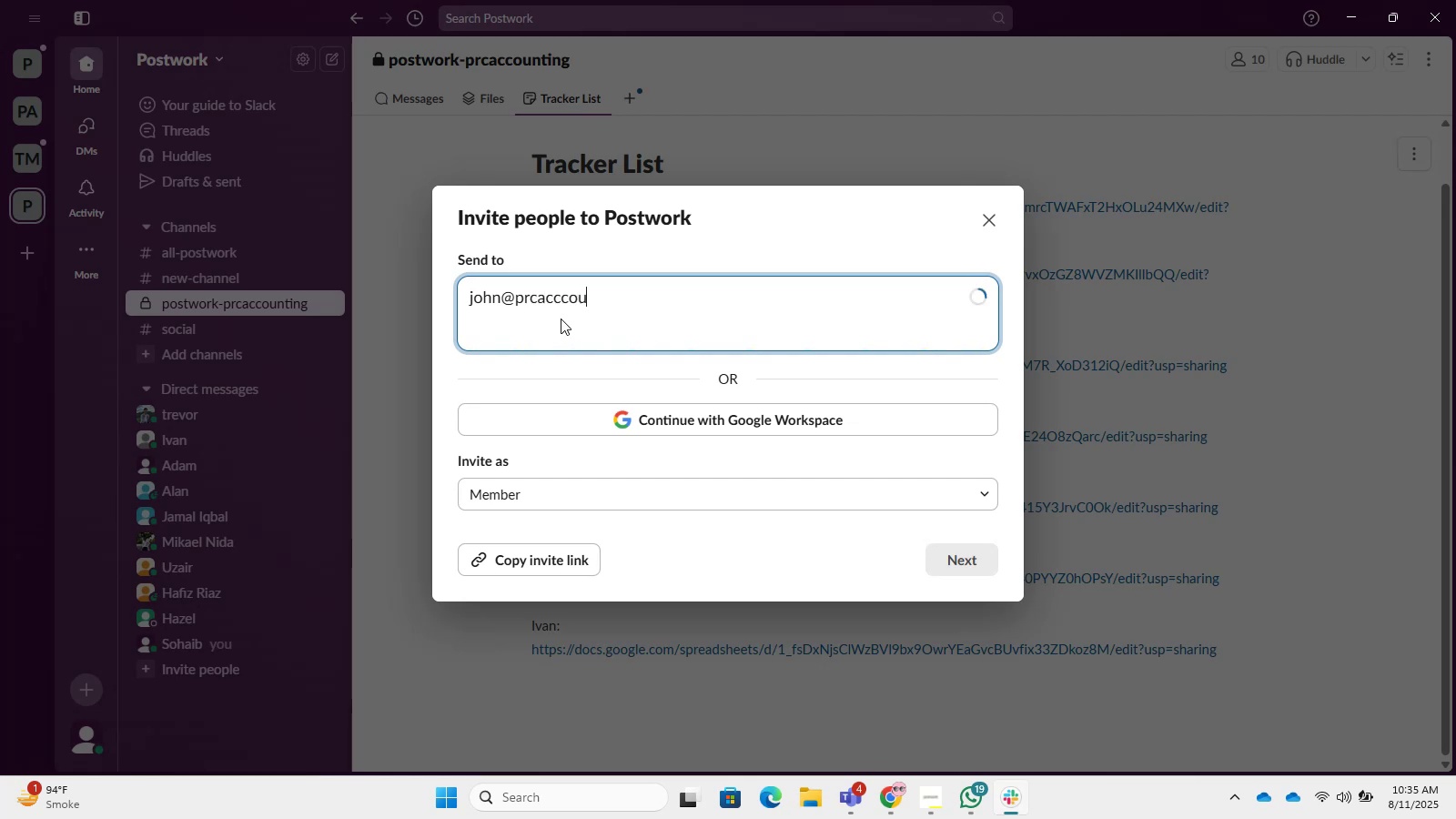 
hold_key(key=I, duration=0.3)
 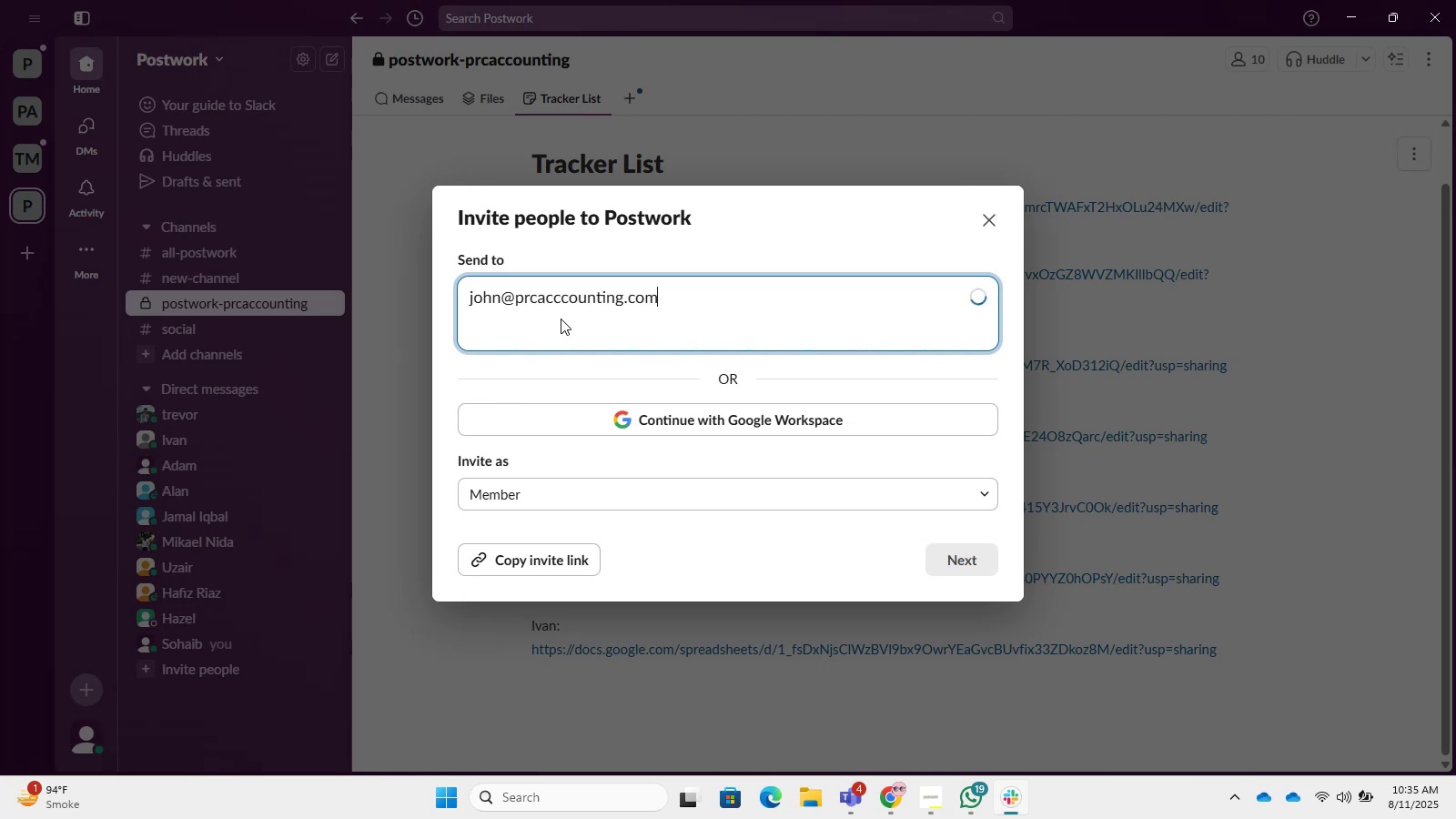 
key(Enter)
 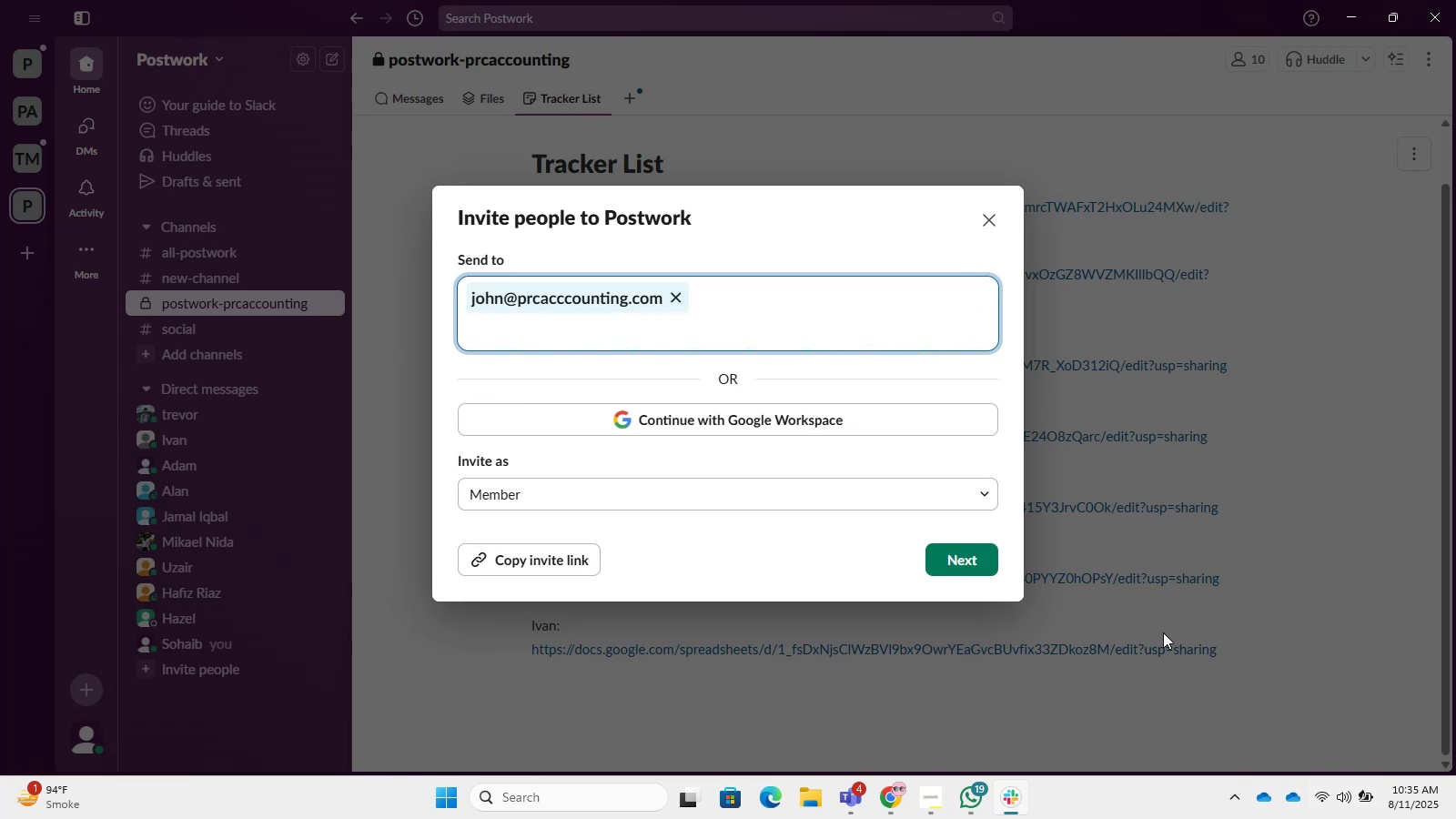 
left_click_drag(start_coordinate=[958, 555], to_coordinate=[954, 551])
 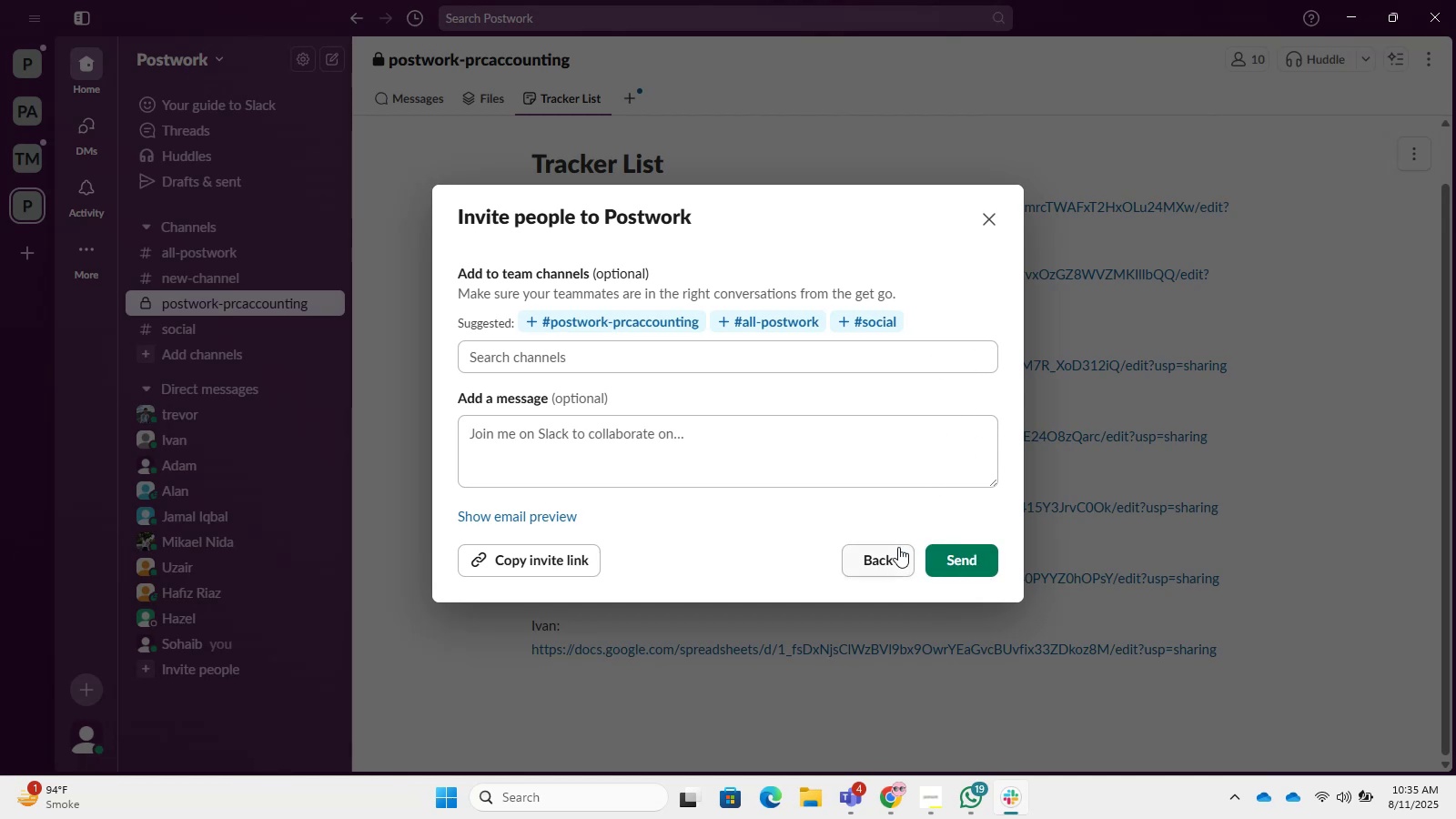 
wait(15.05)
 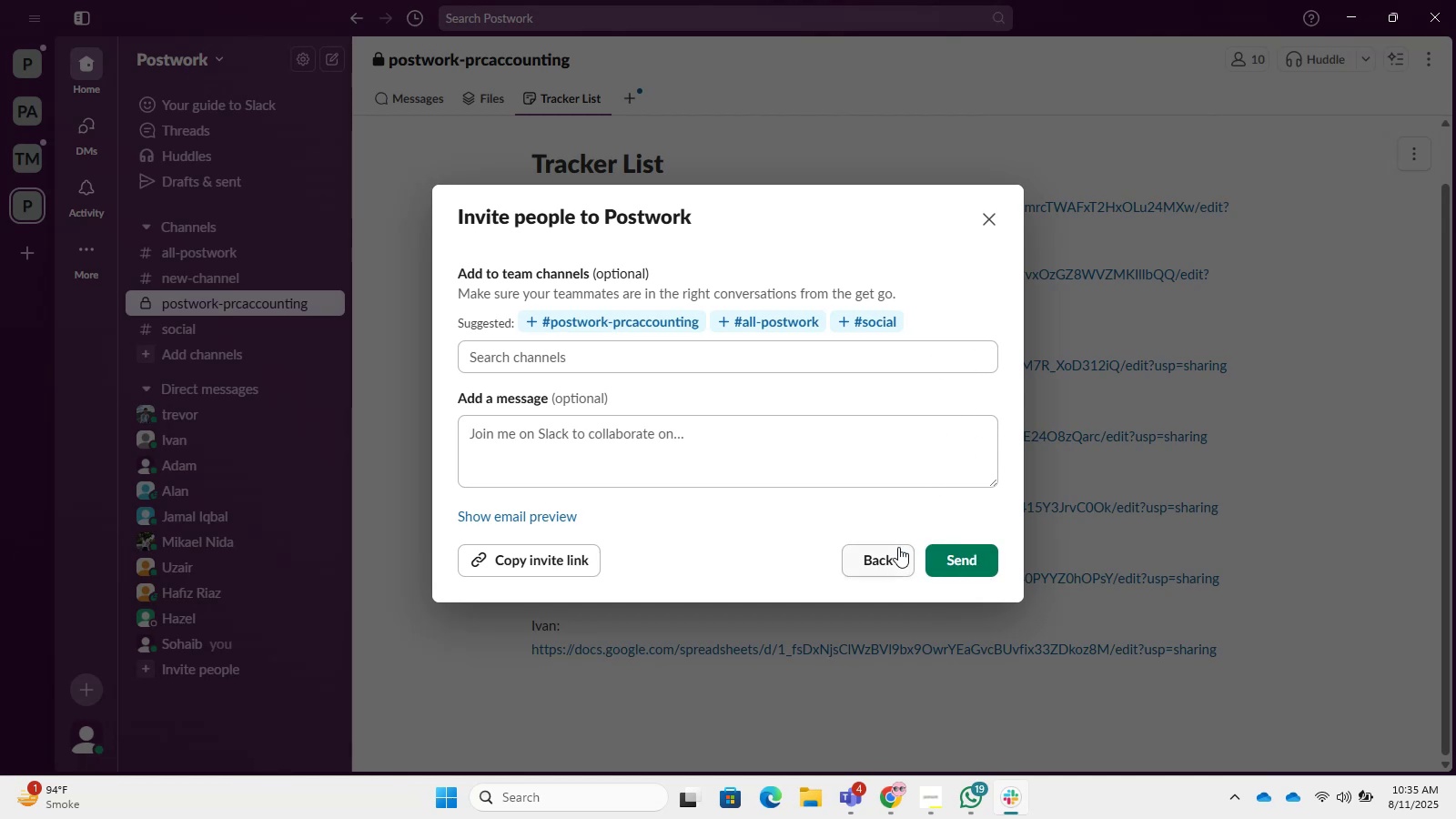 
left_click([986, 223])
 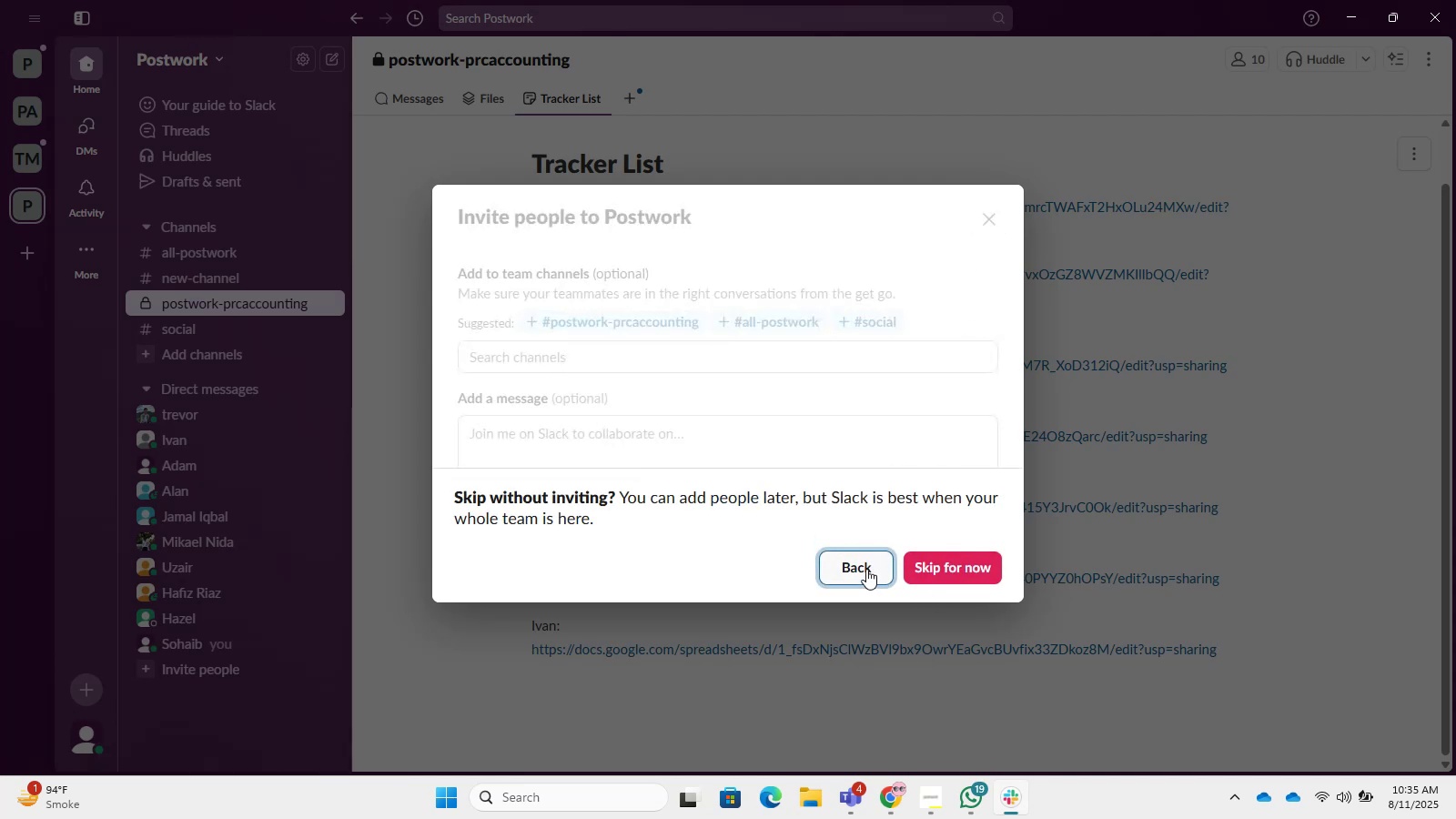 
left_click([870, 568])
 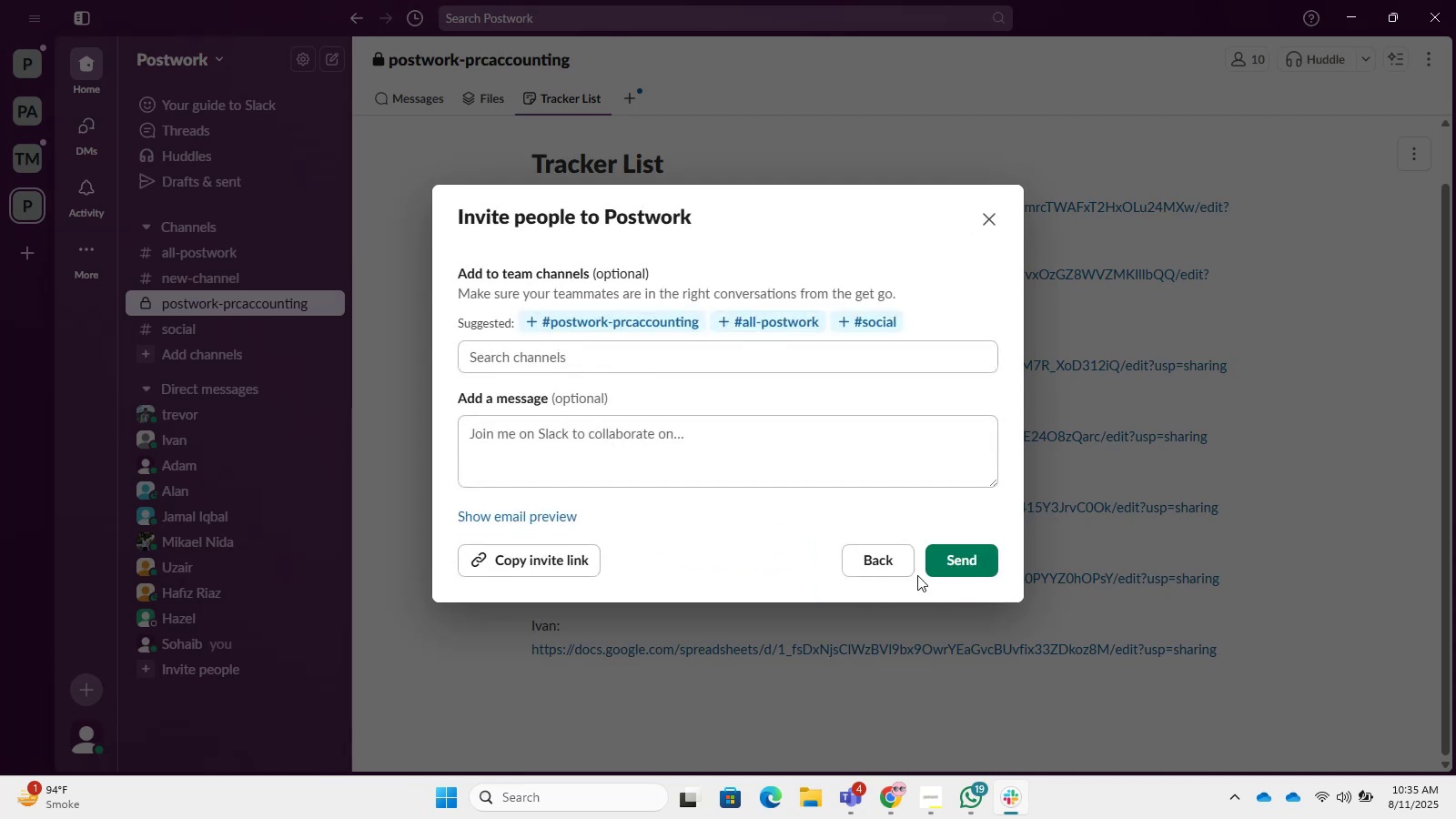 
left_click([955, 565])
 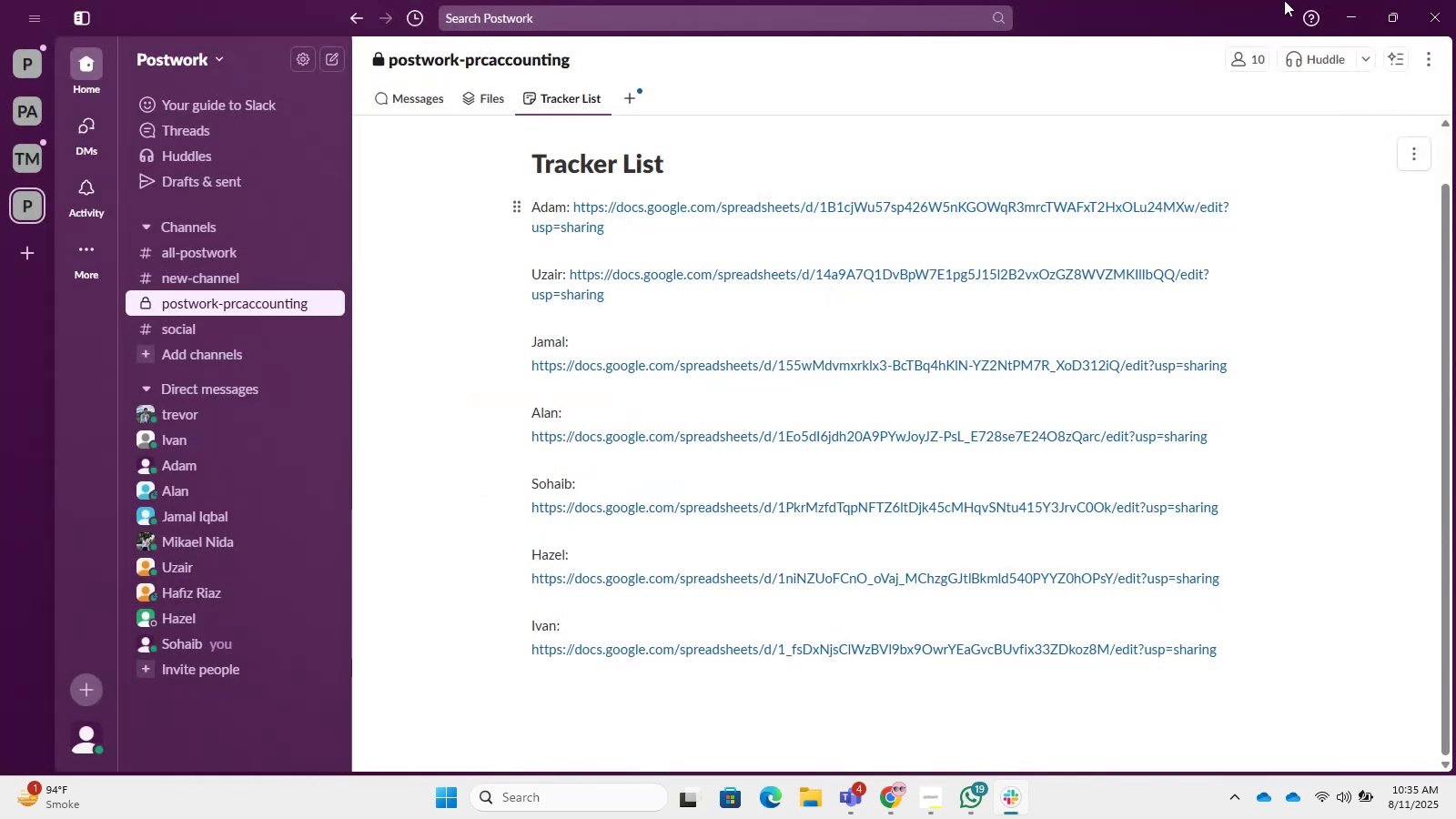 
left_click([1352, 4])
 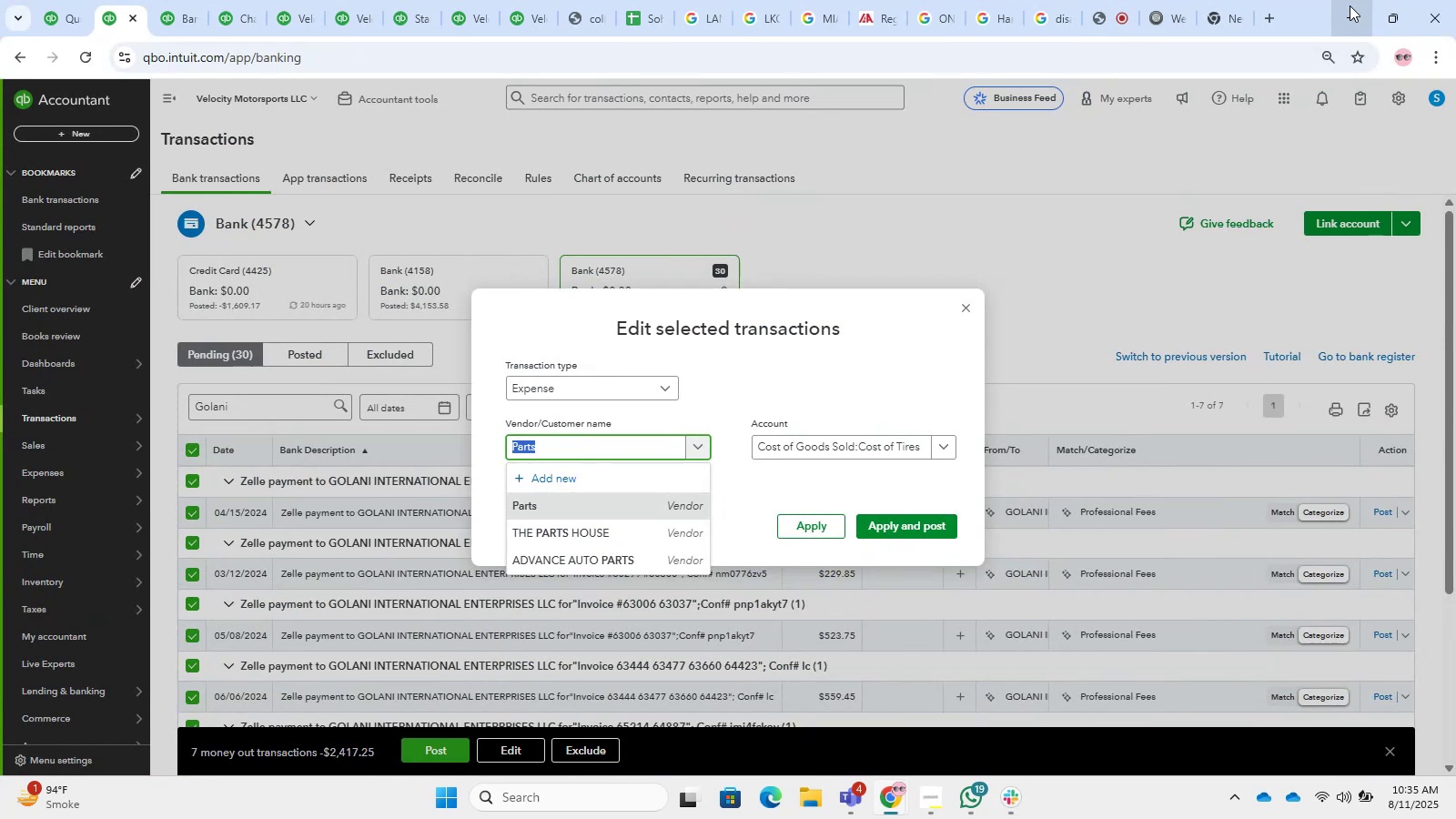 
wait(15.8)
 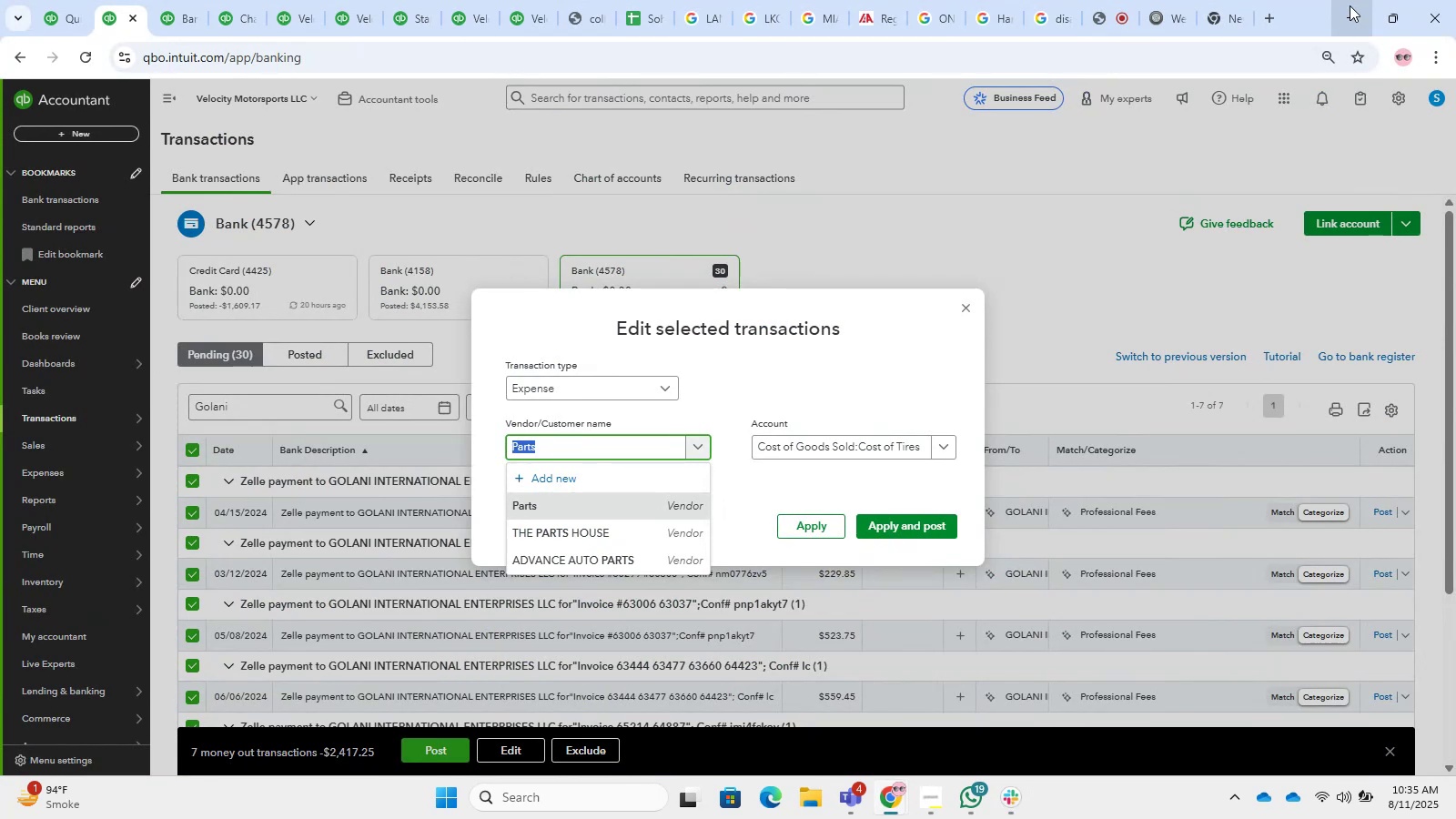 
key(Backspace)
key(Backspace)
type(gola)
 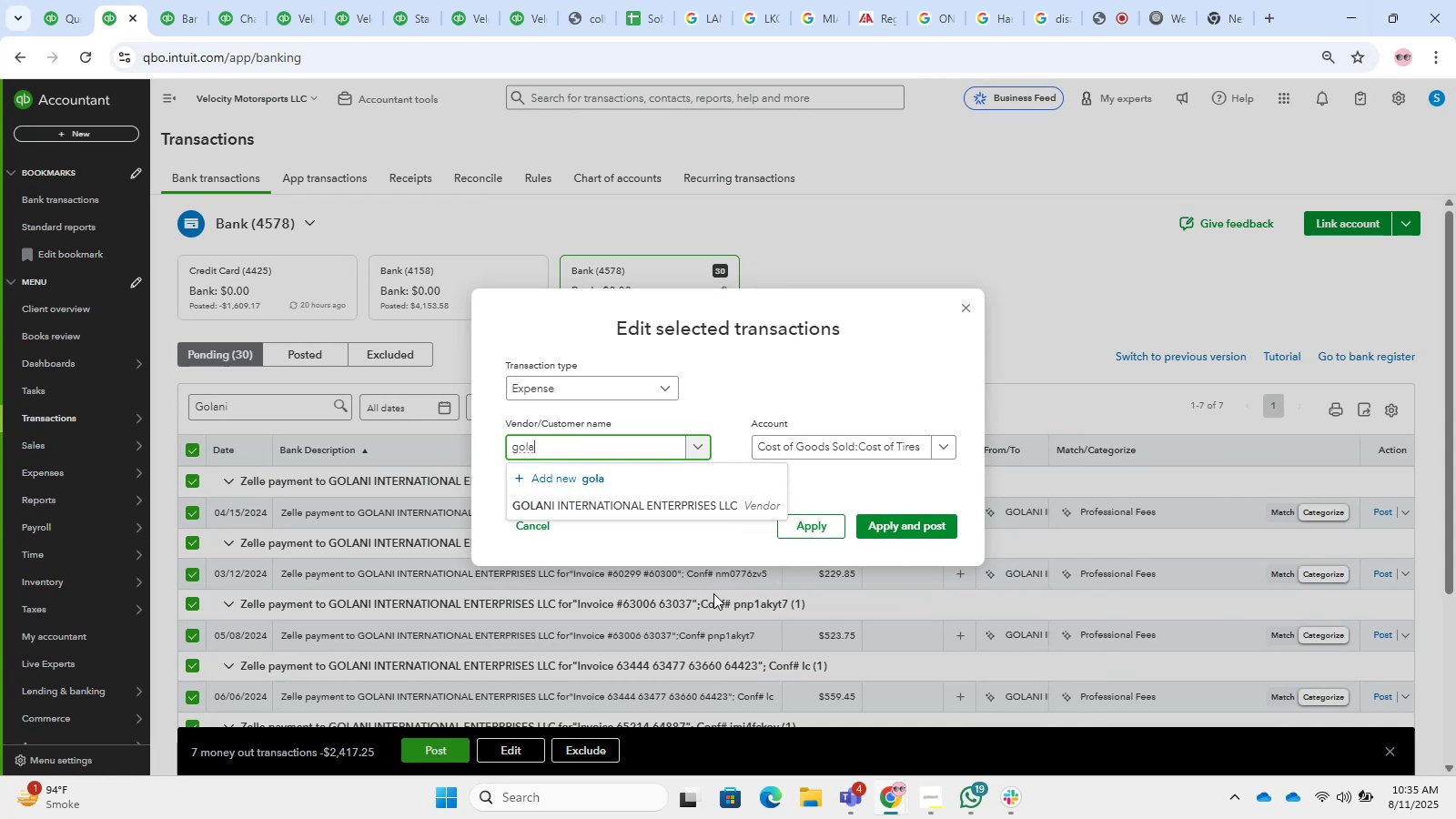 
left_click([569, 503])
 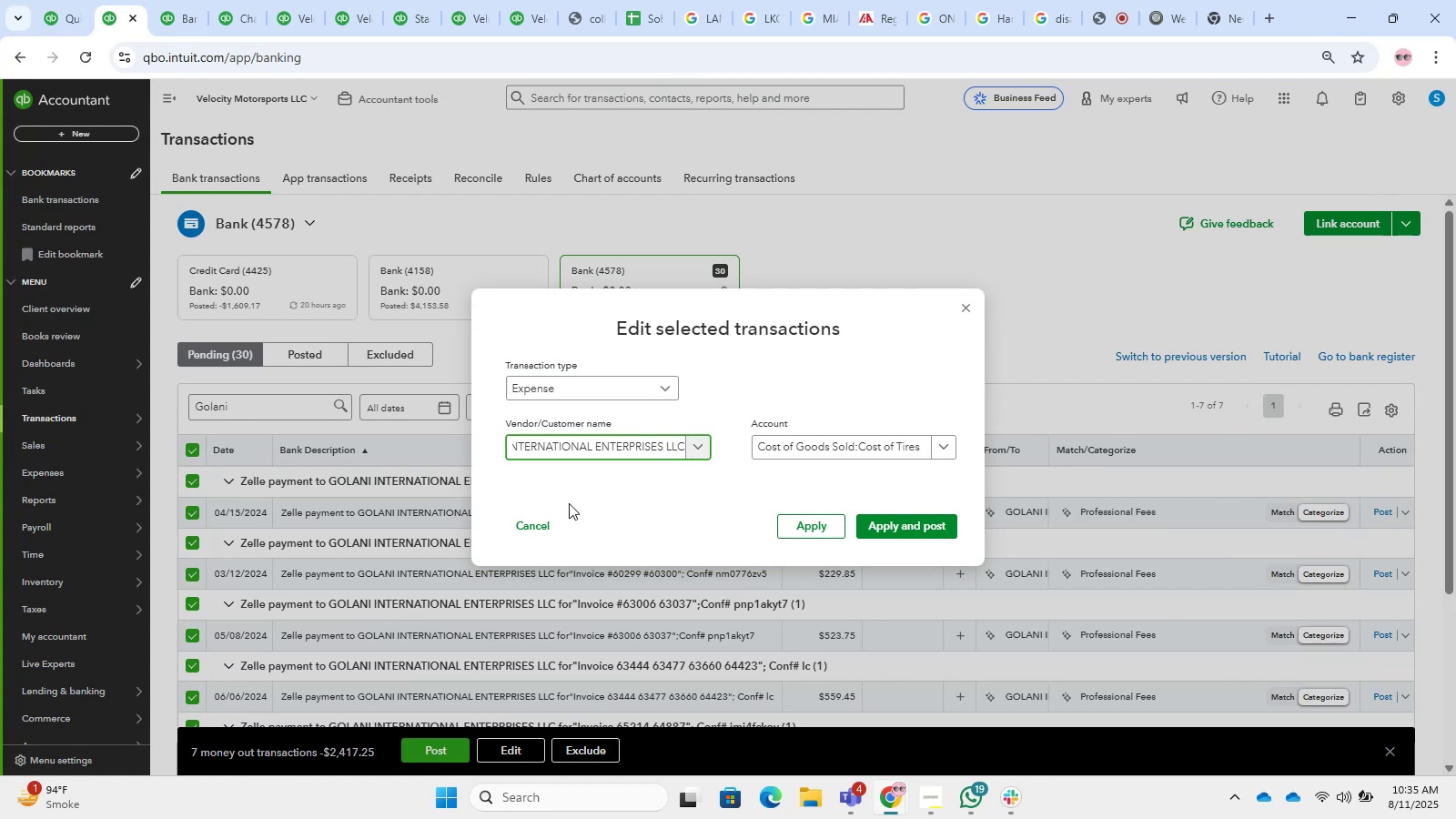 
wait(8.06)
 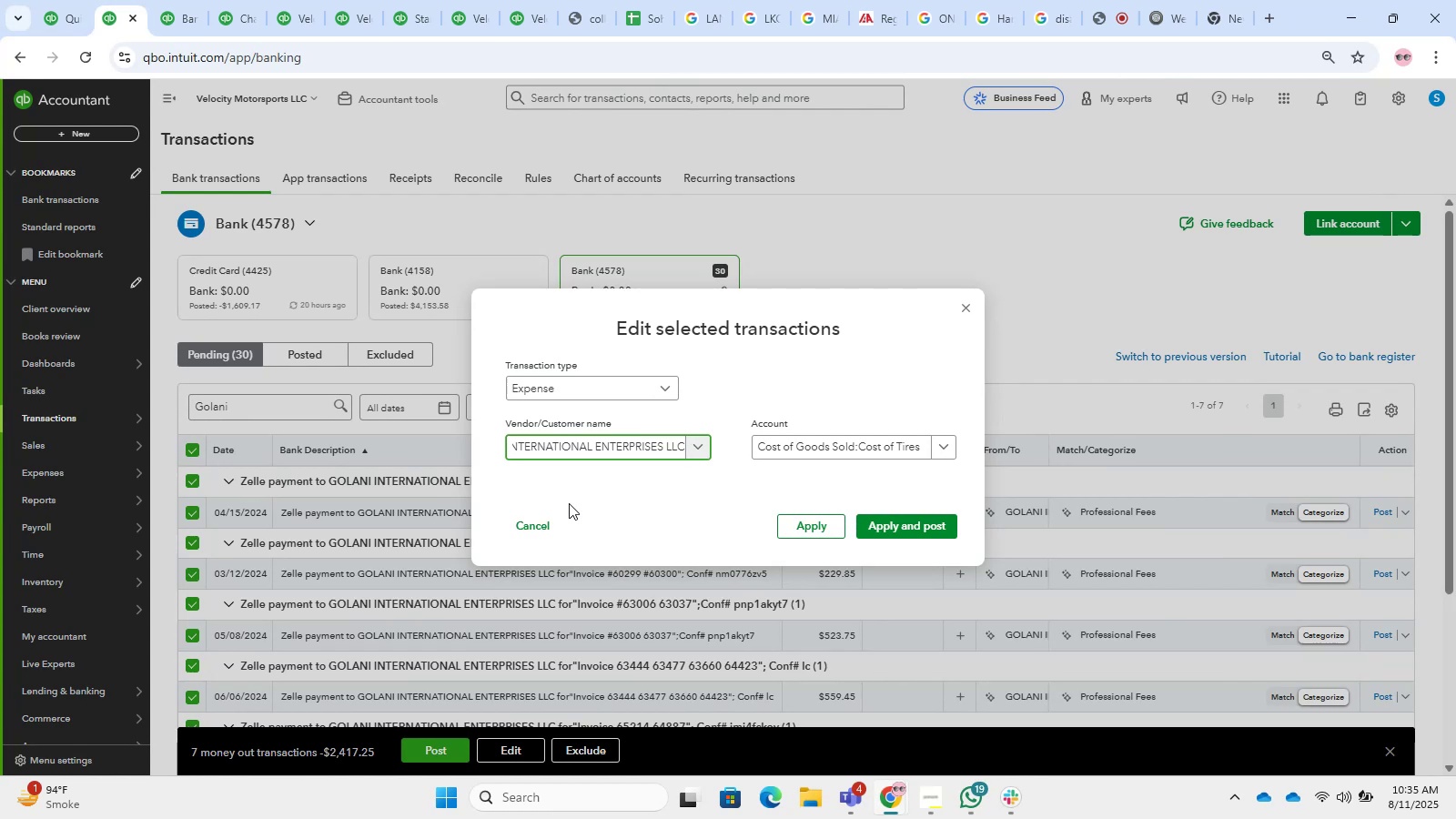 
left_click([1008, 799])
 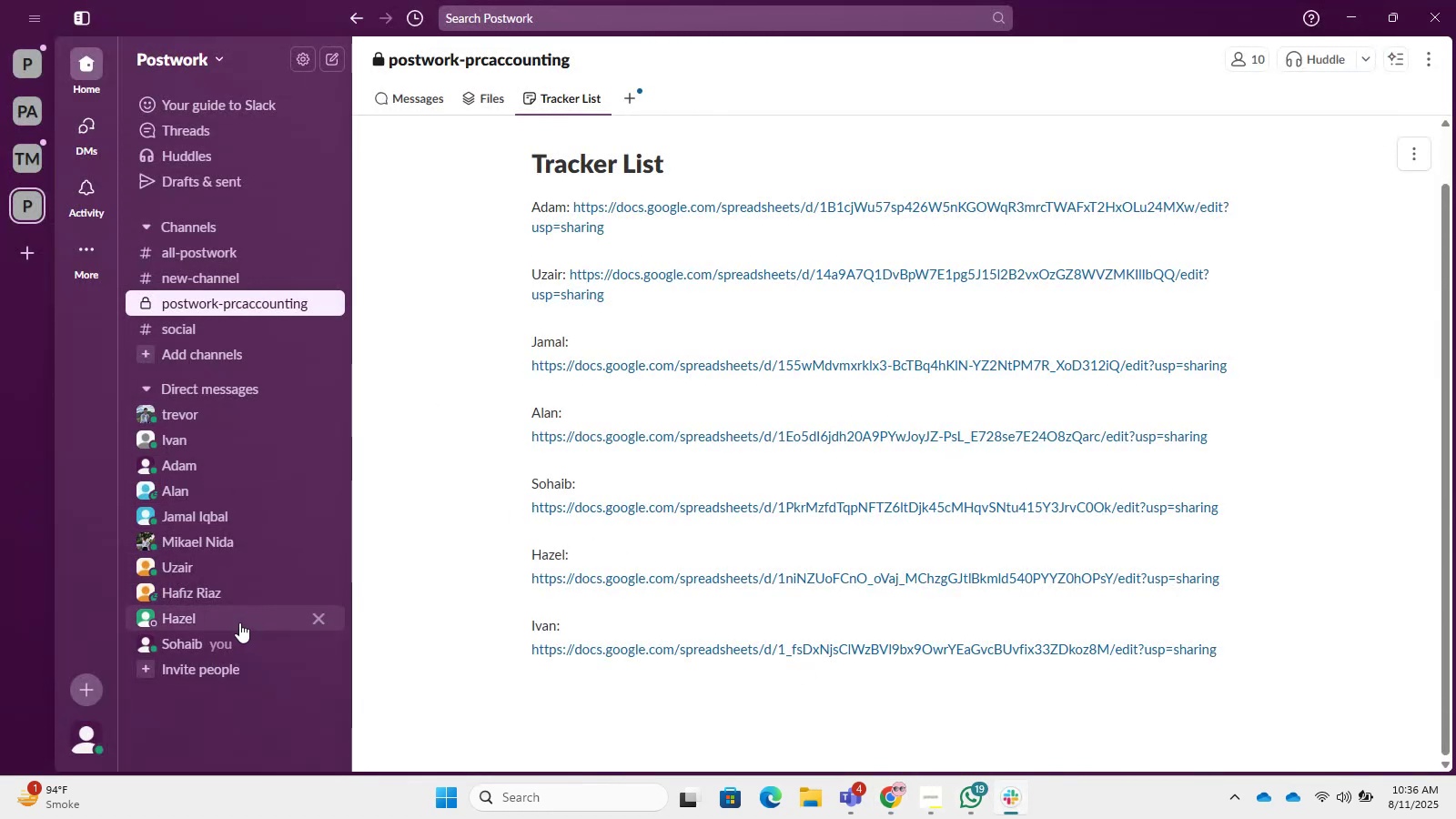 
left_click([228, 664])
 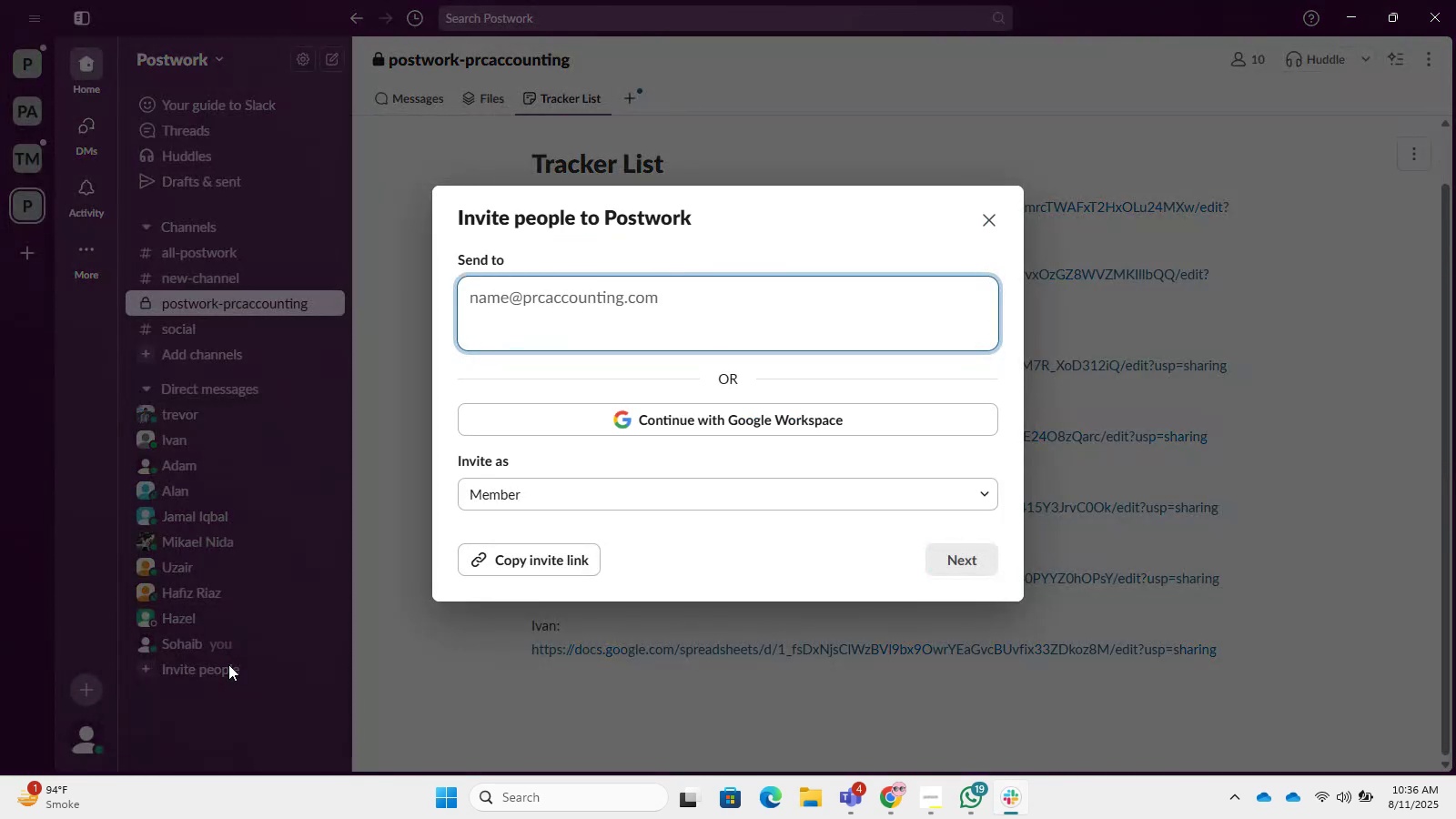 
type(john@pe)
key(Backspace)
type(rcaccounting.com)
 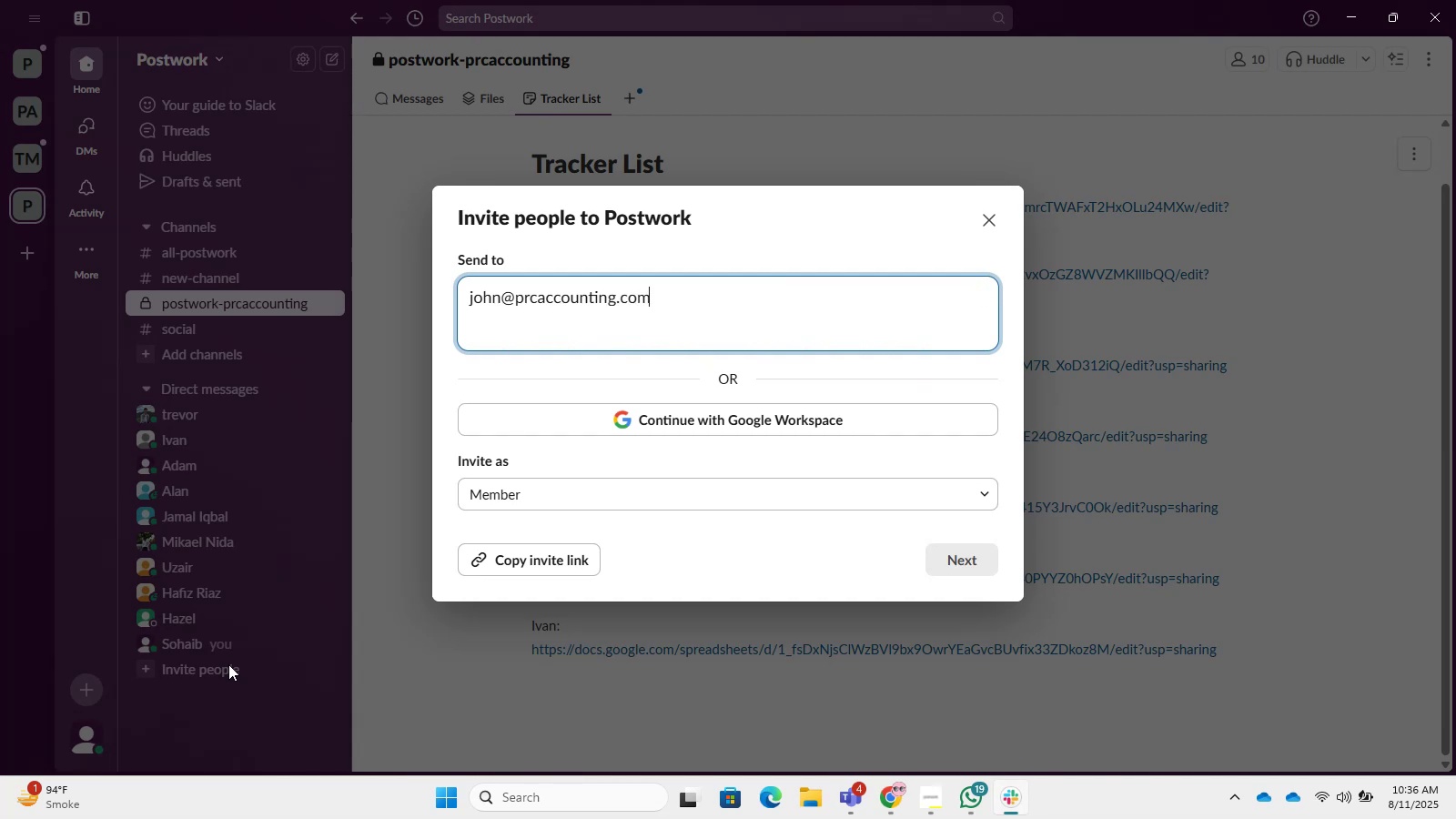 
left_click([960, 553])
 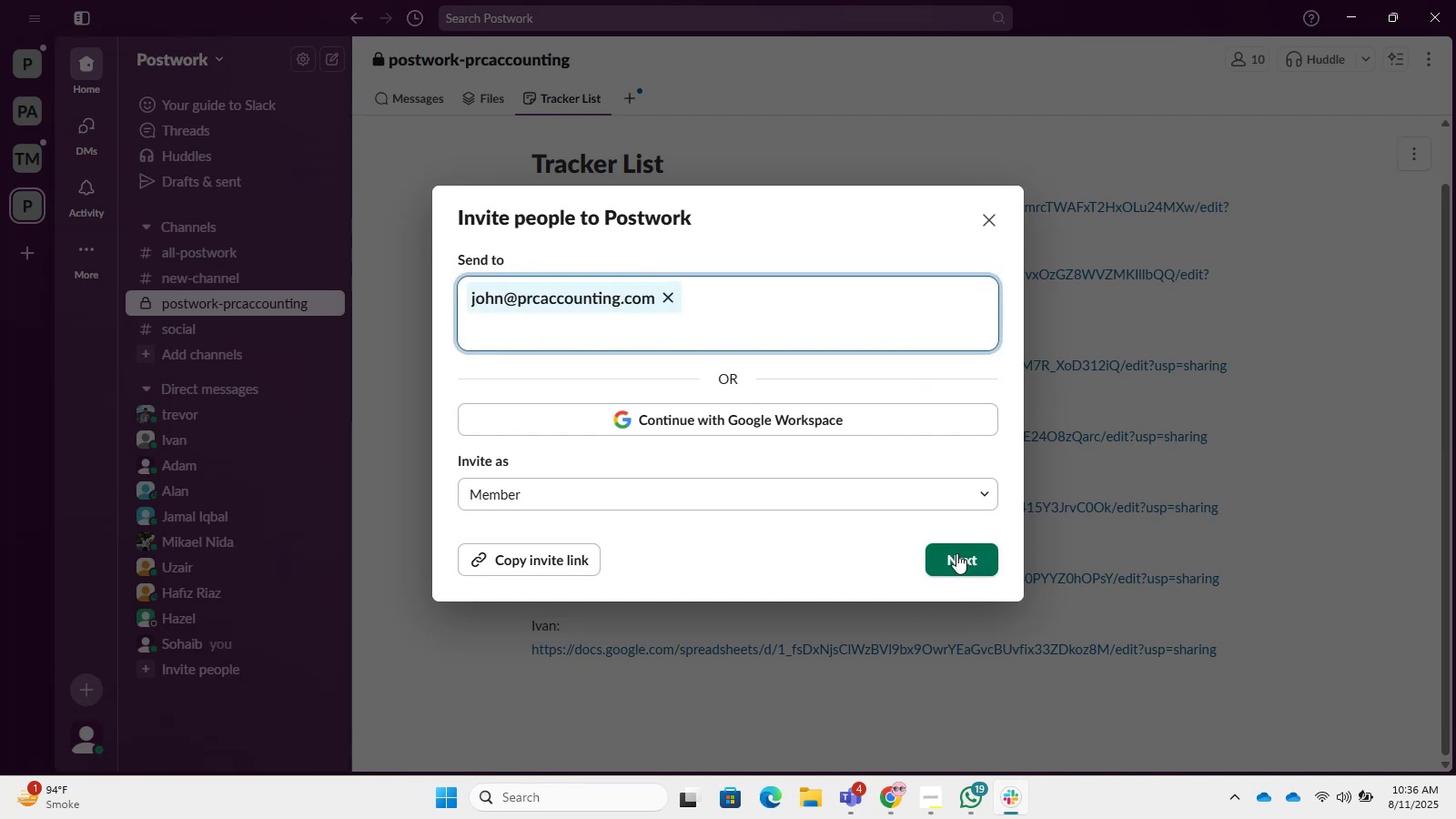 
left_click([956, 553])
 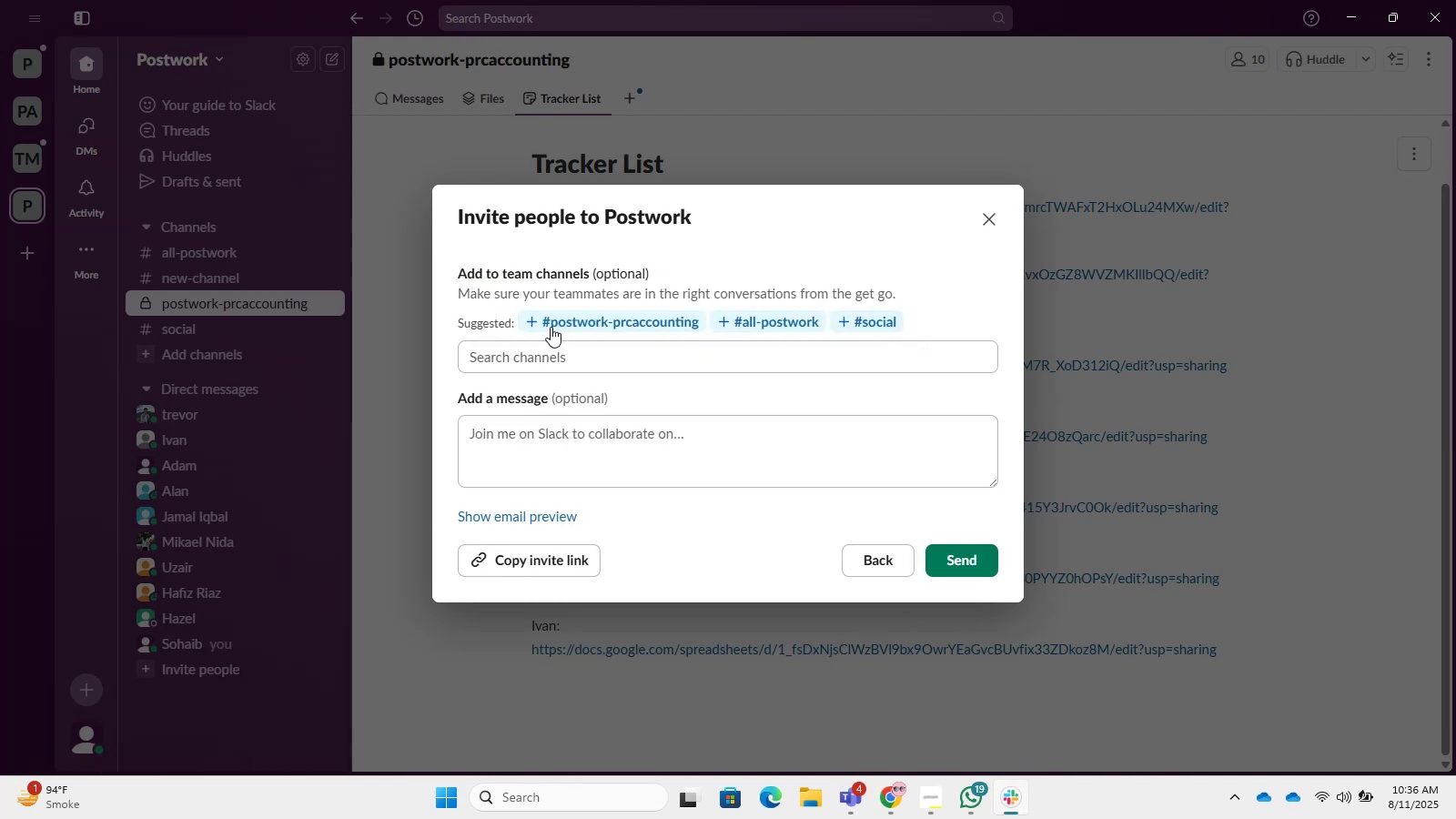 
left_click([574, 353])
 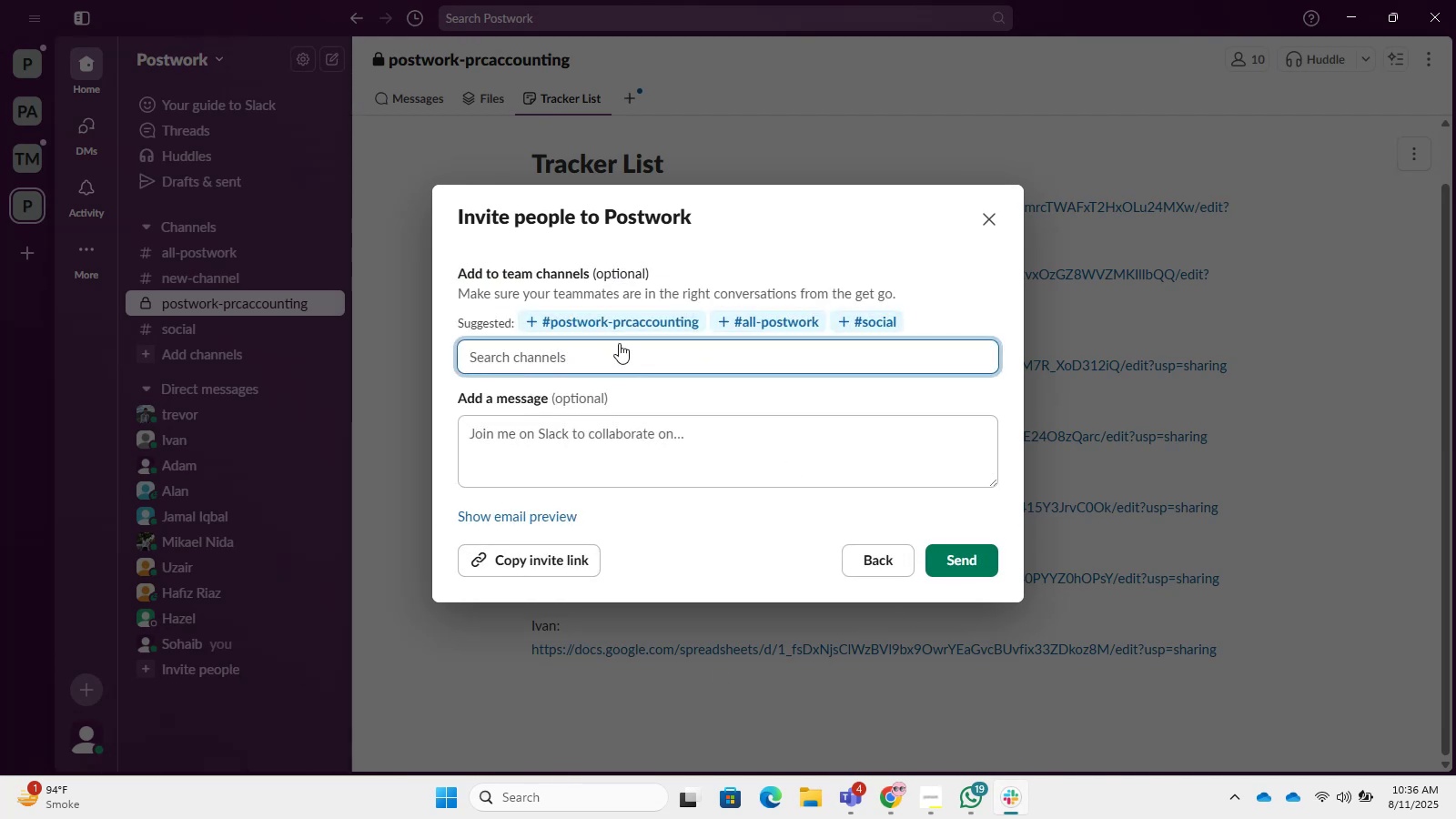 
left_click([628, 332])
 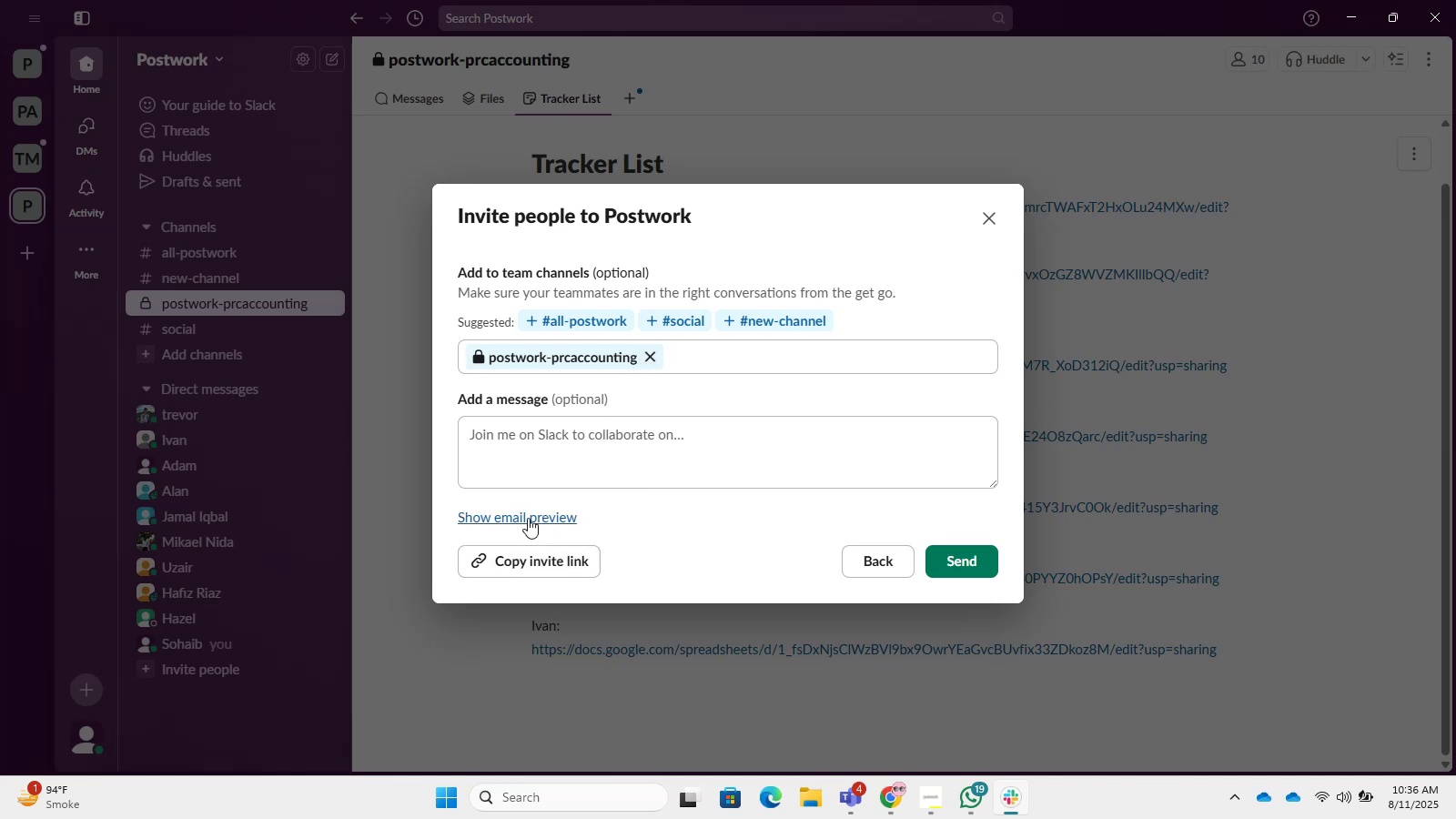 
wait(6.43)
 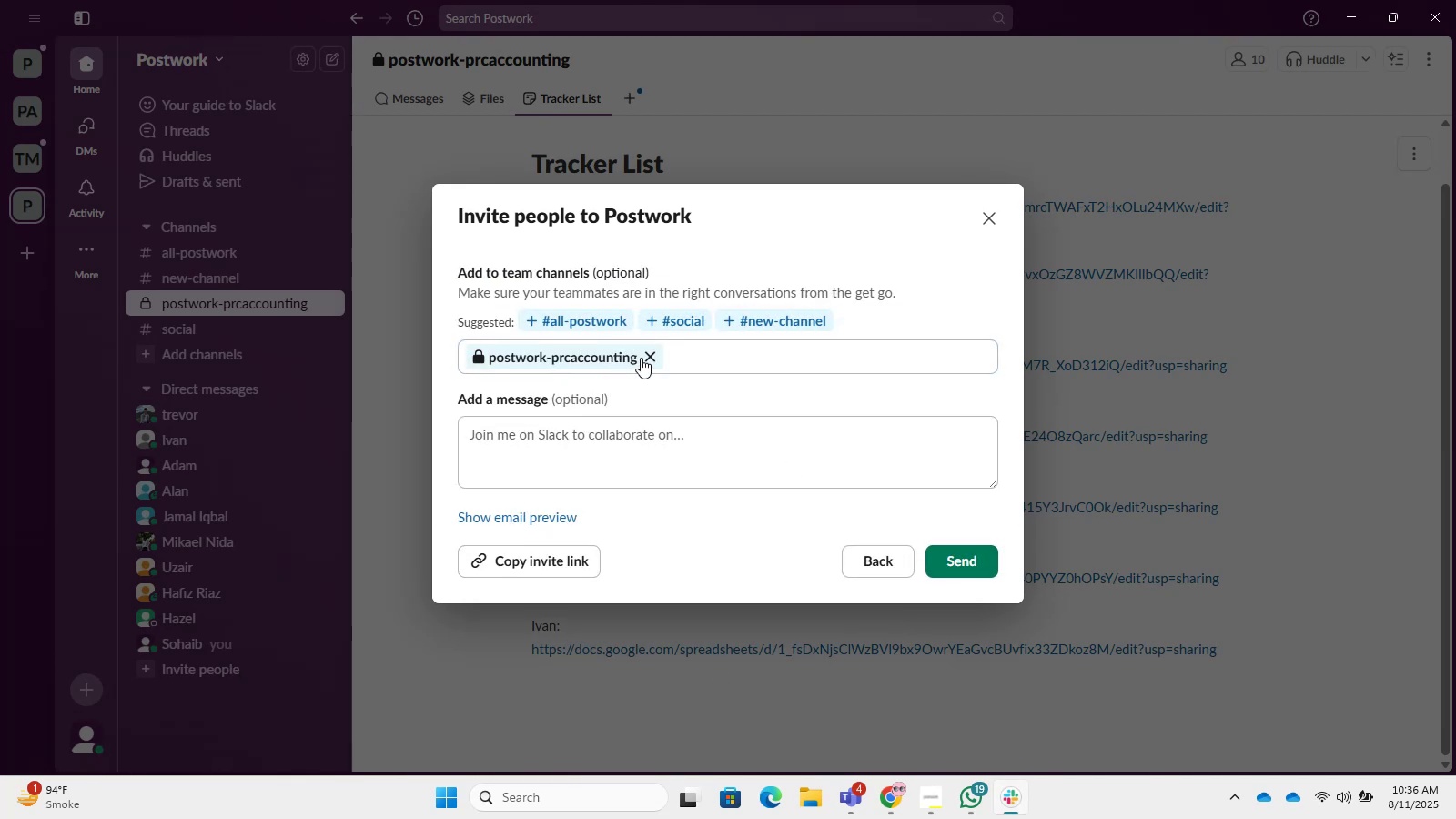 
left_click([543, 520])
 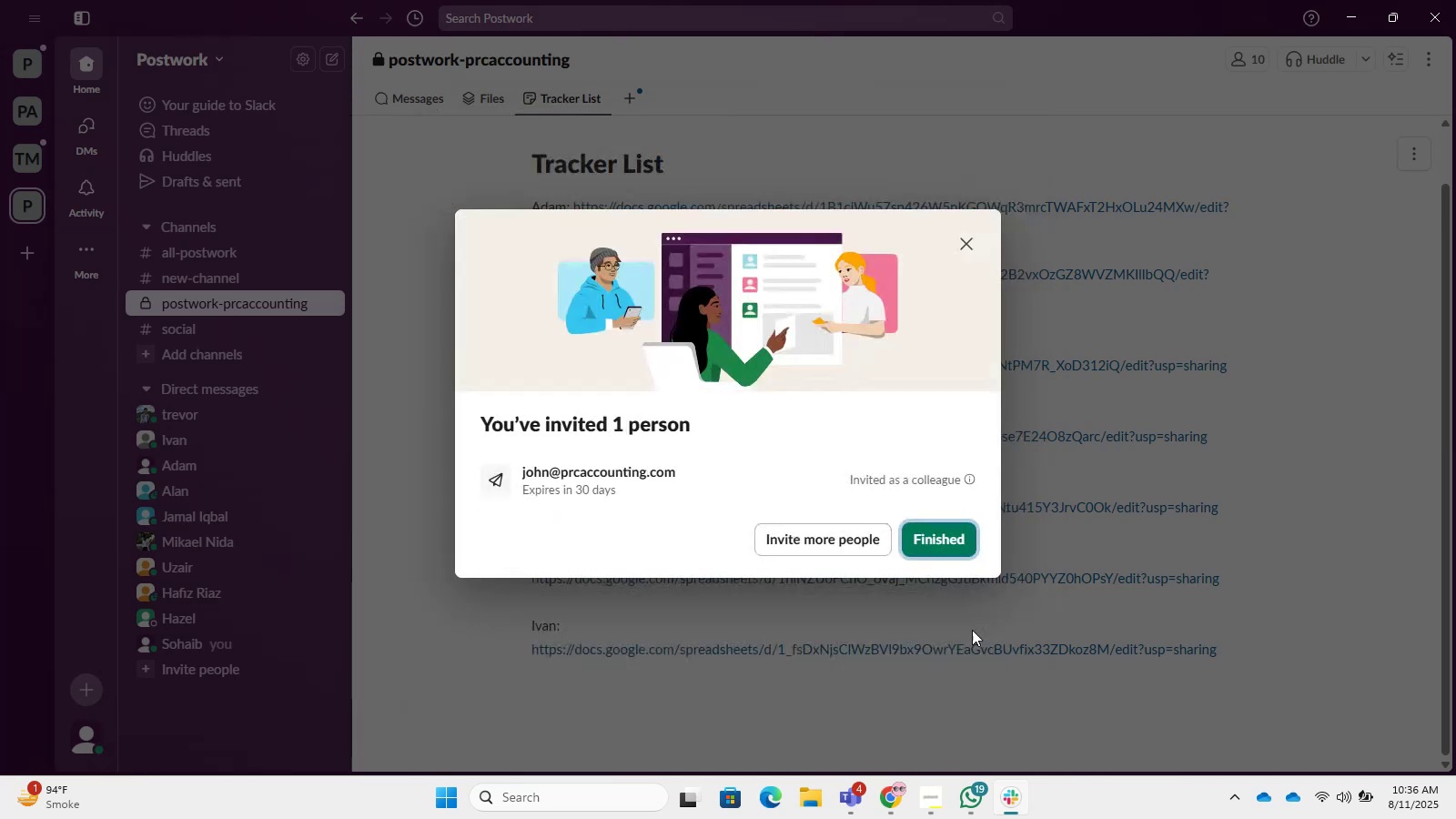 
wait(7.19)
 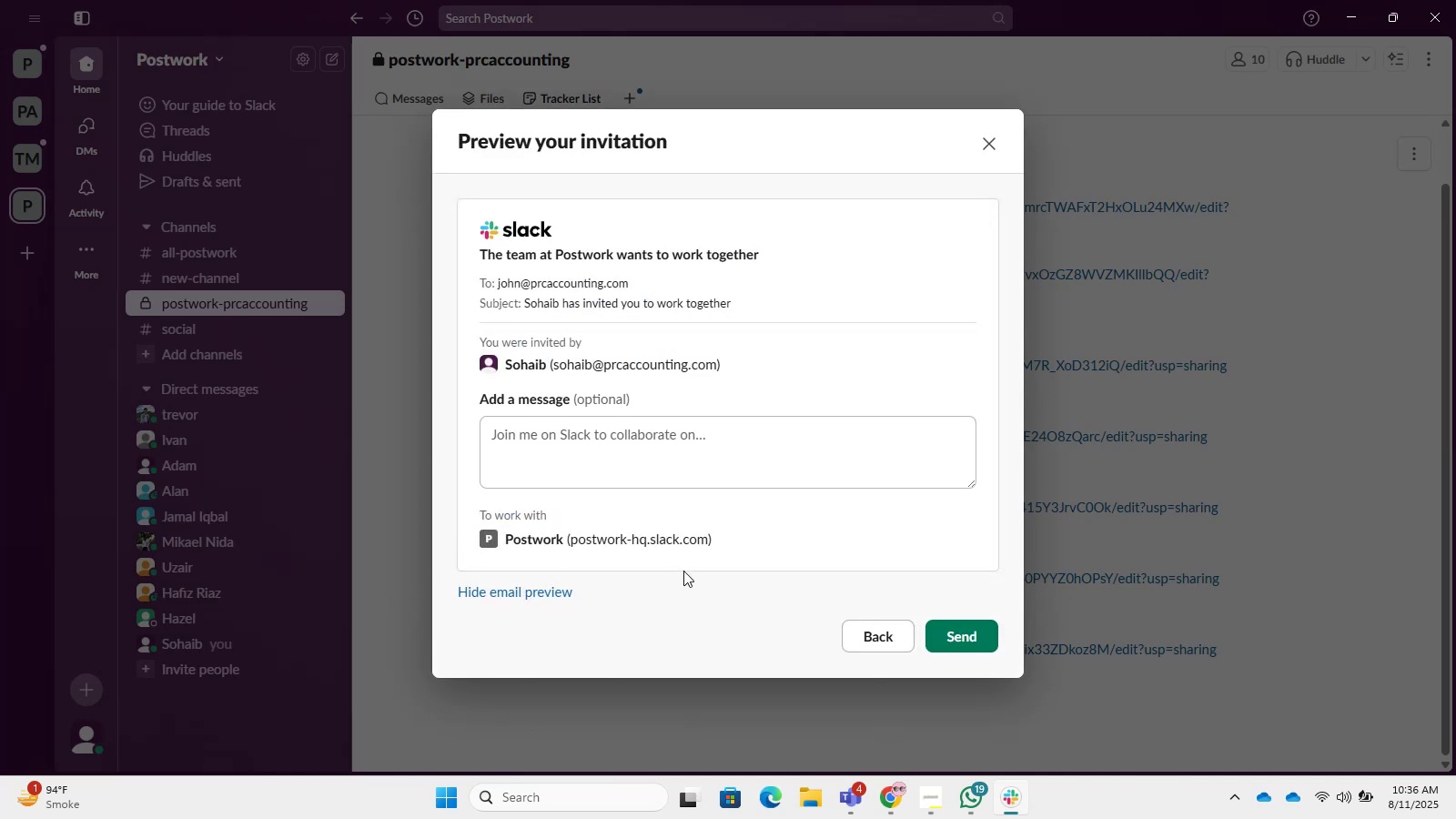 
left_click([928, 550])
 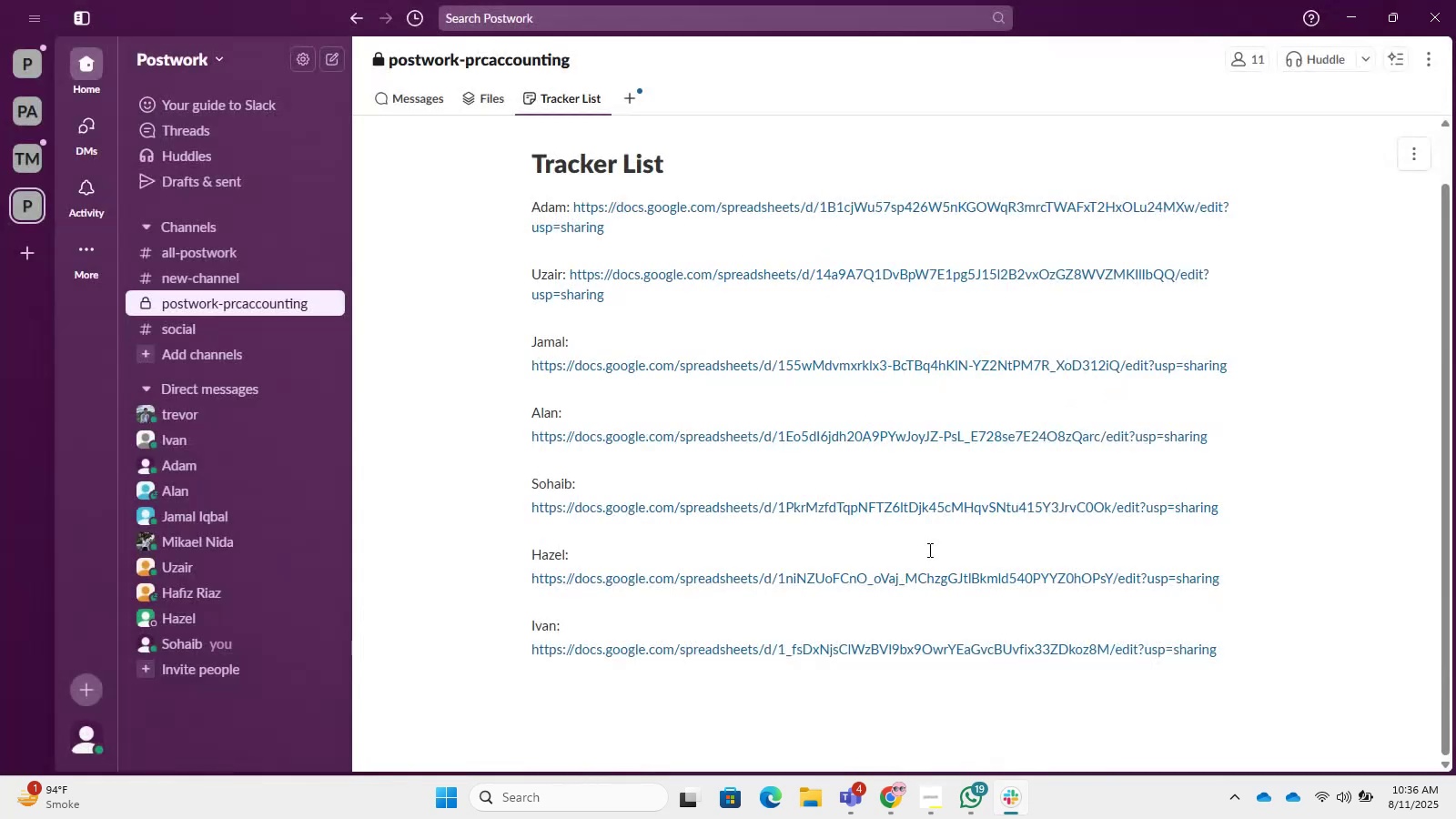 
hold_key(key=ArrowDown, duration=1.52)
 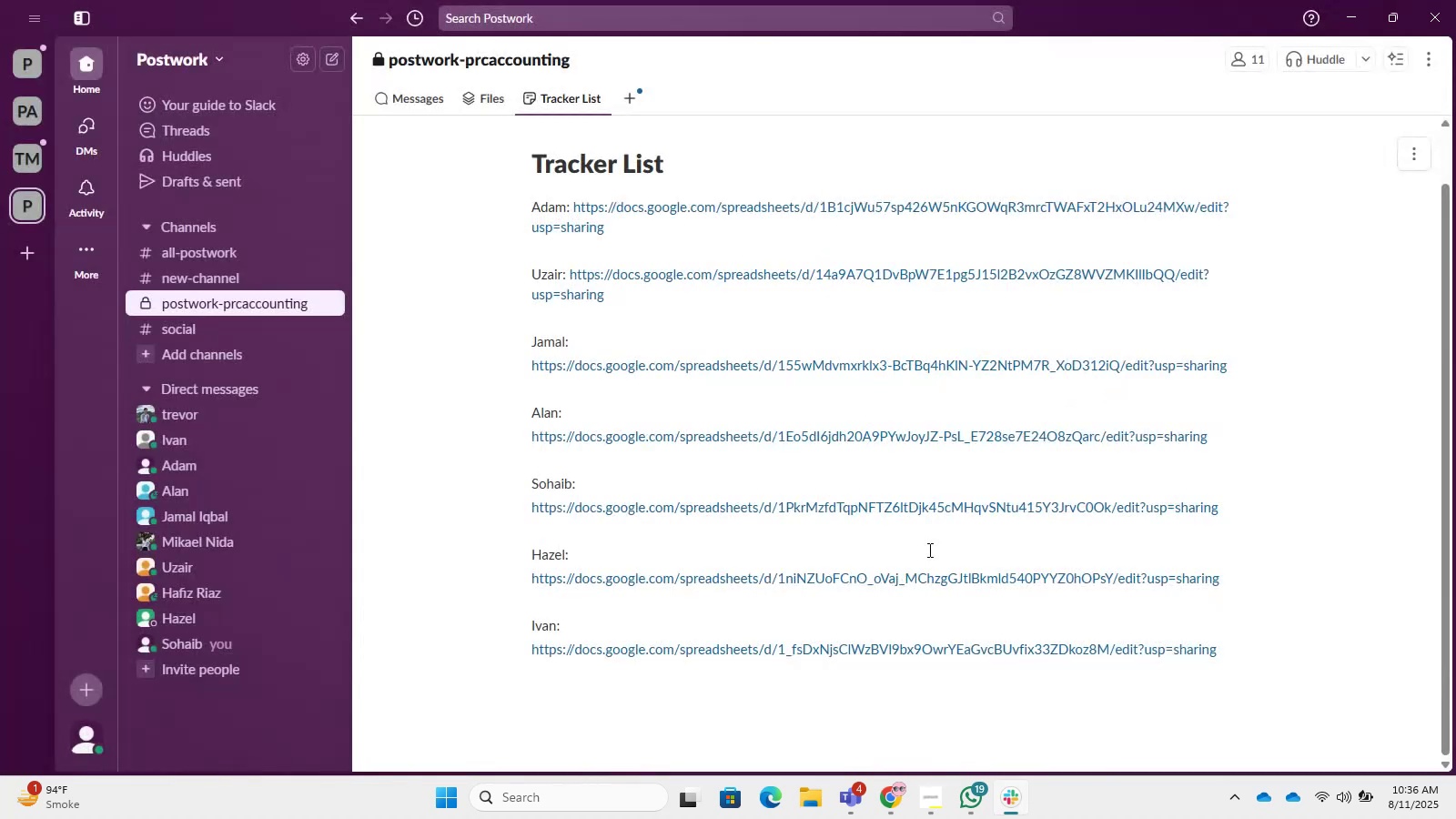 
hold_key(key=ArrowDown, duration=0.46)
 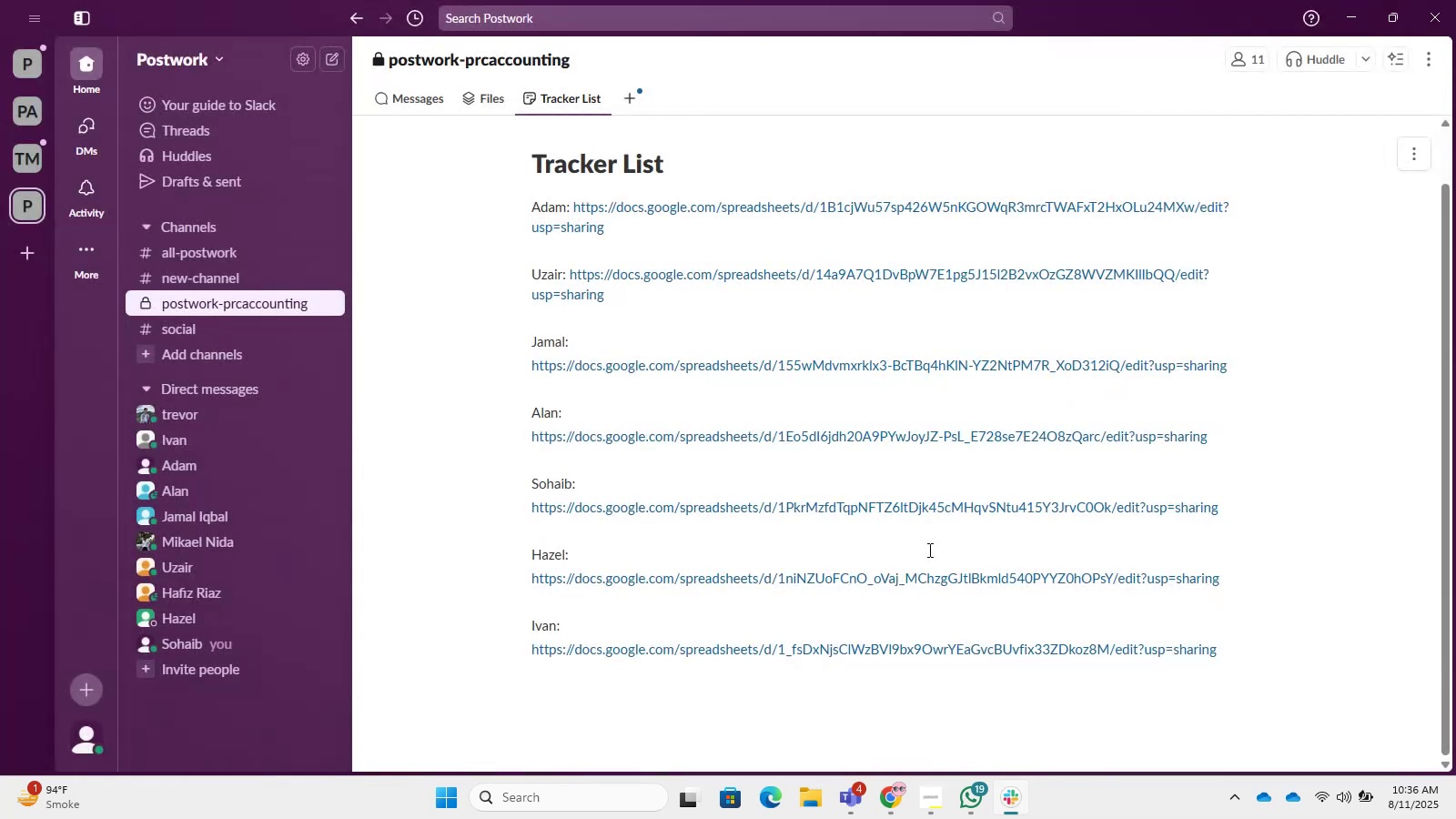 
wait(8.53)
 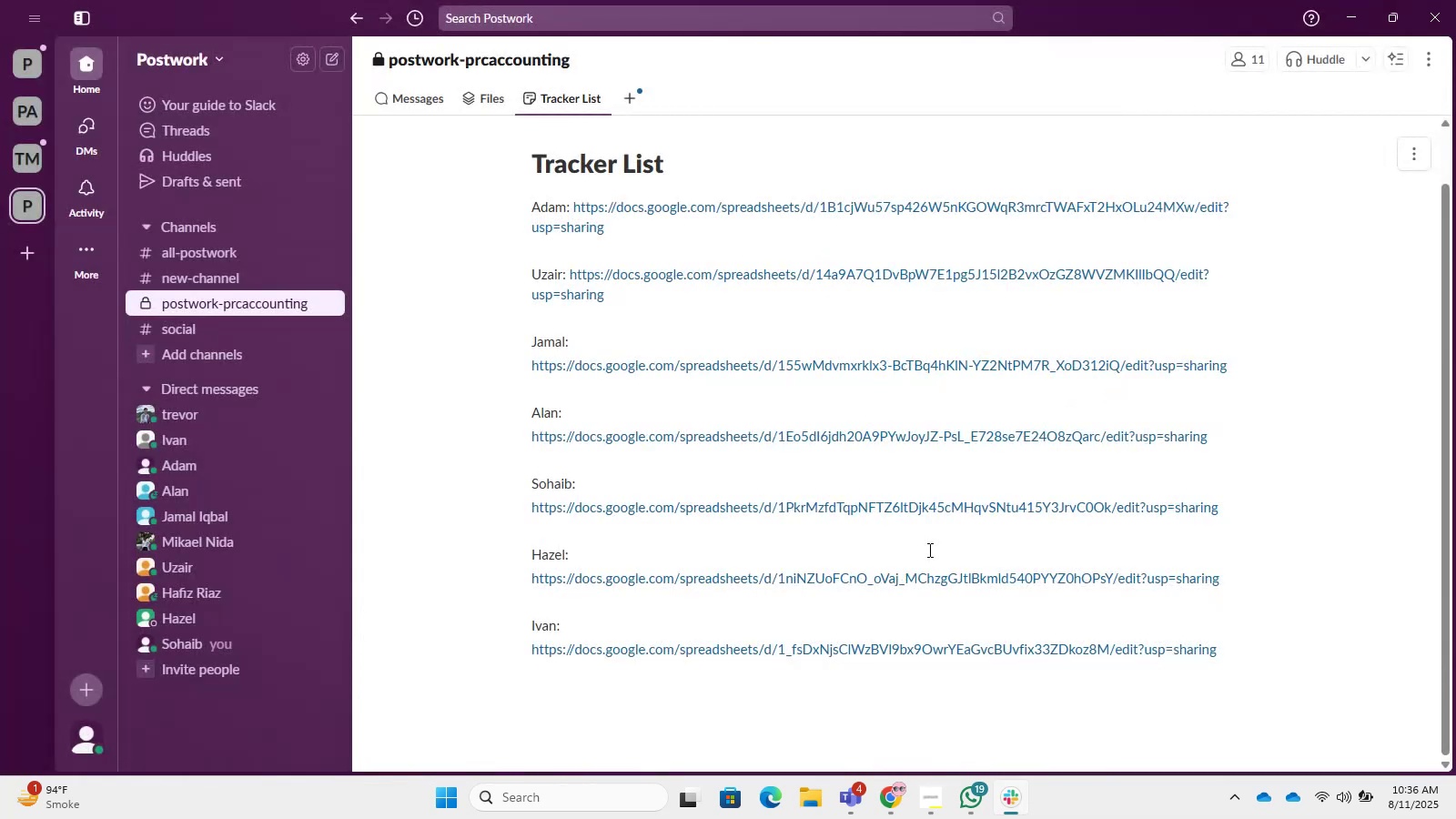 
left_click([1344, 0])
 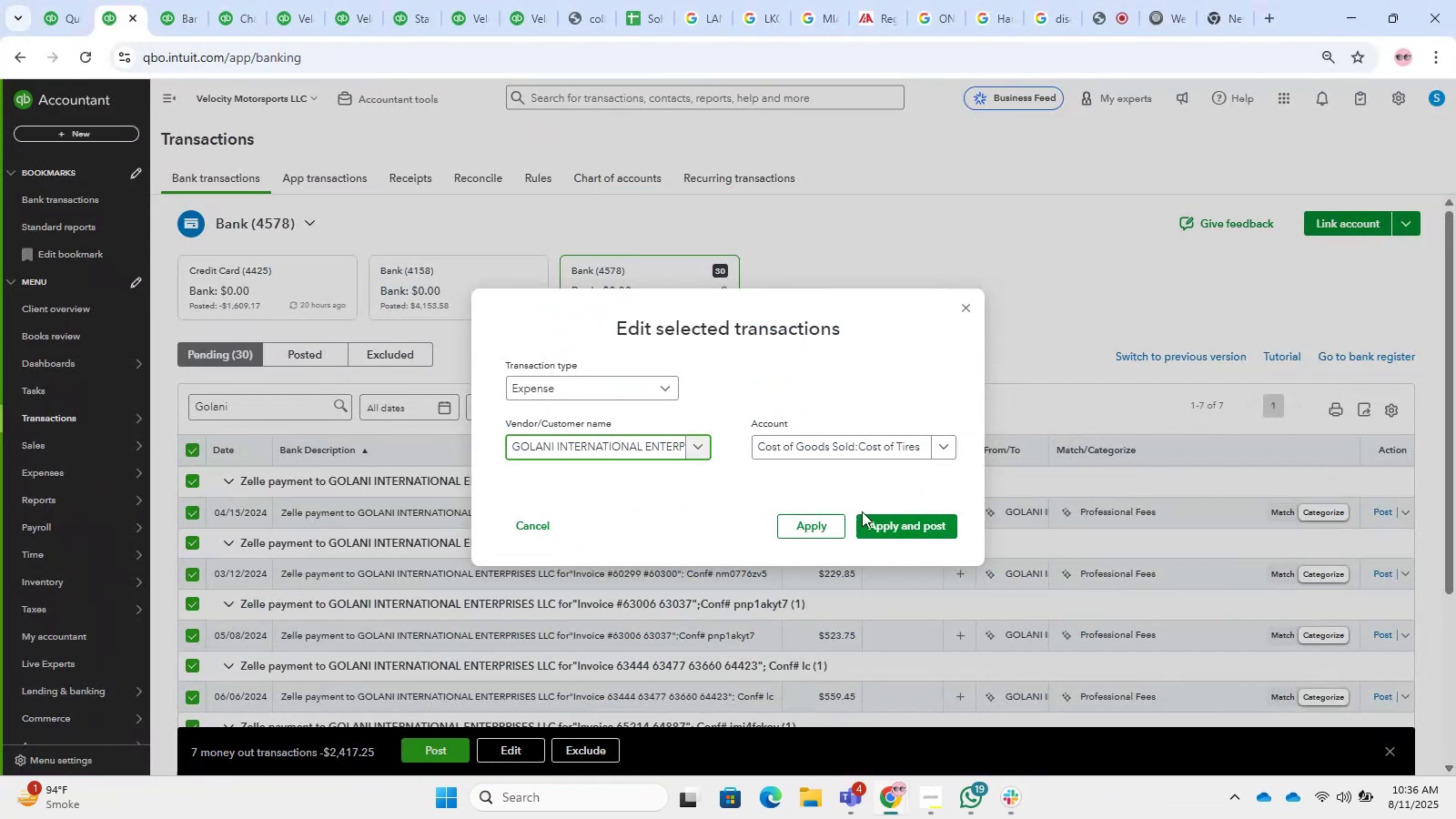 
left_click([905, 529])
 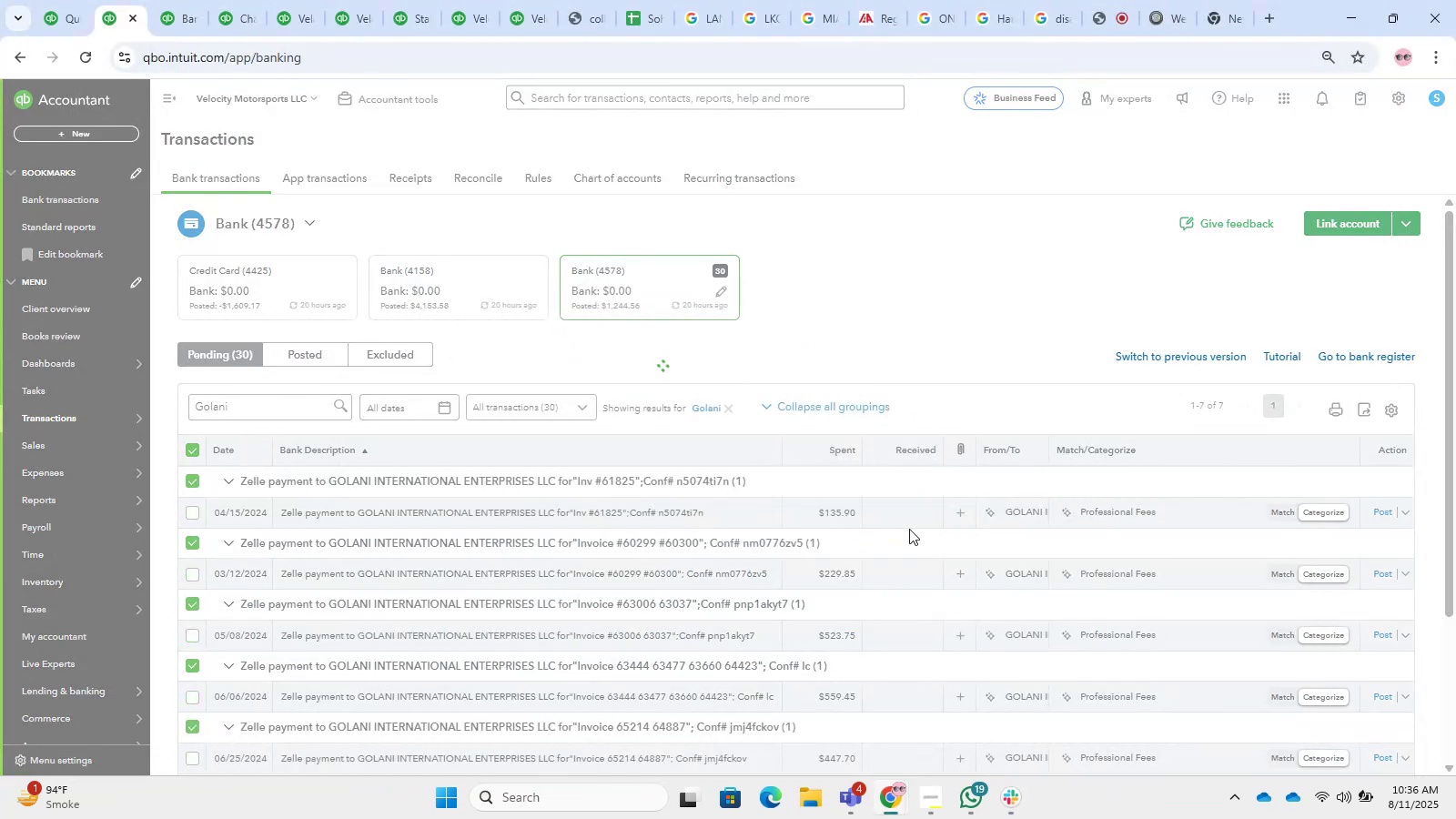 
key(ArrowDown)
 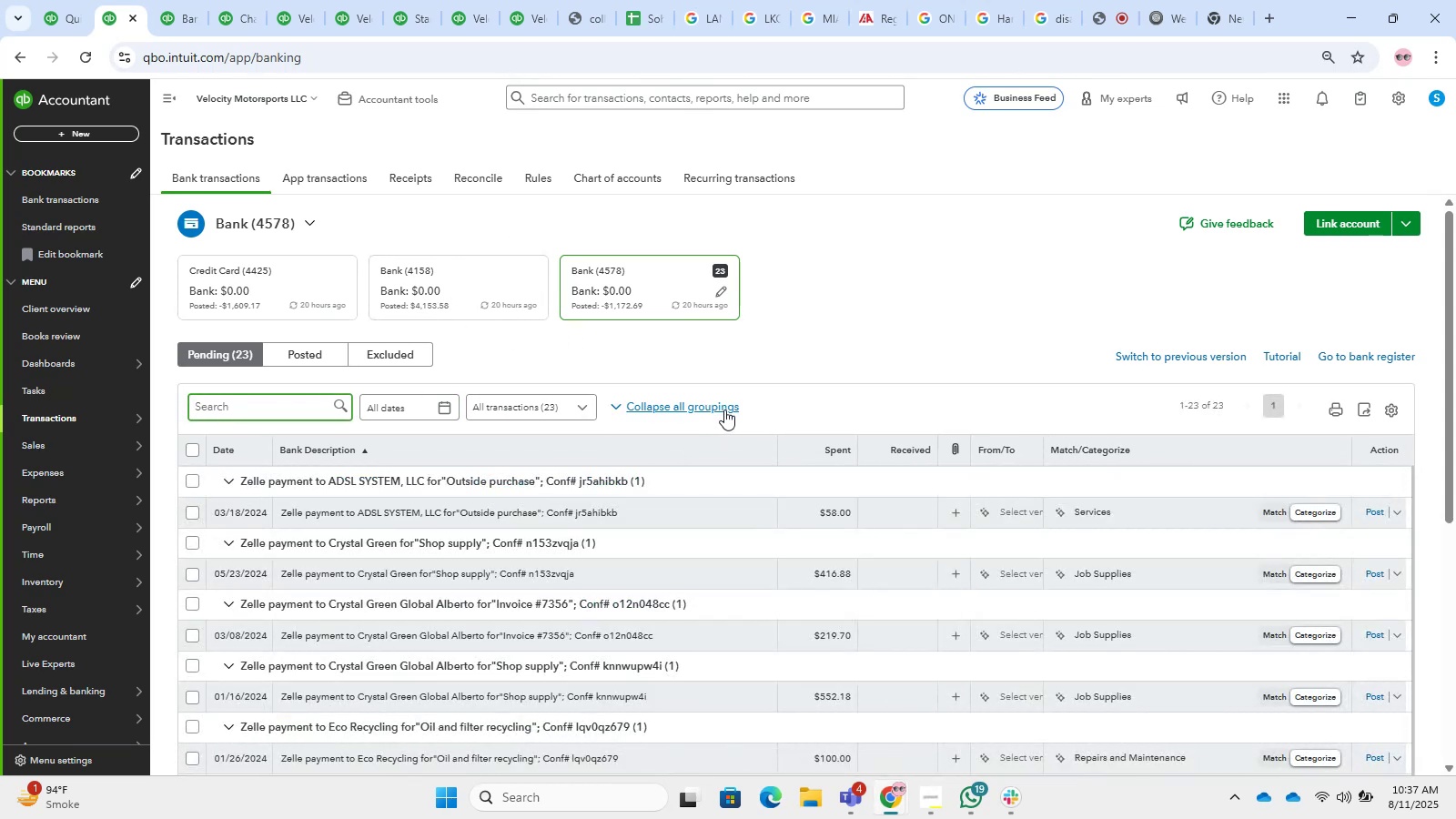 
wait(56.87)
 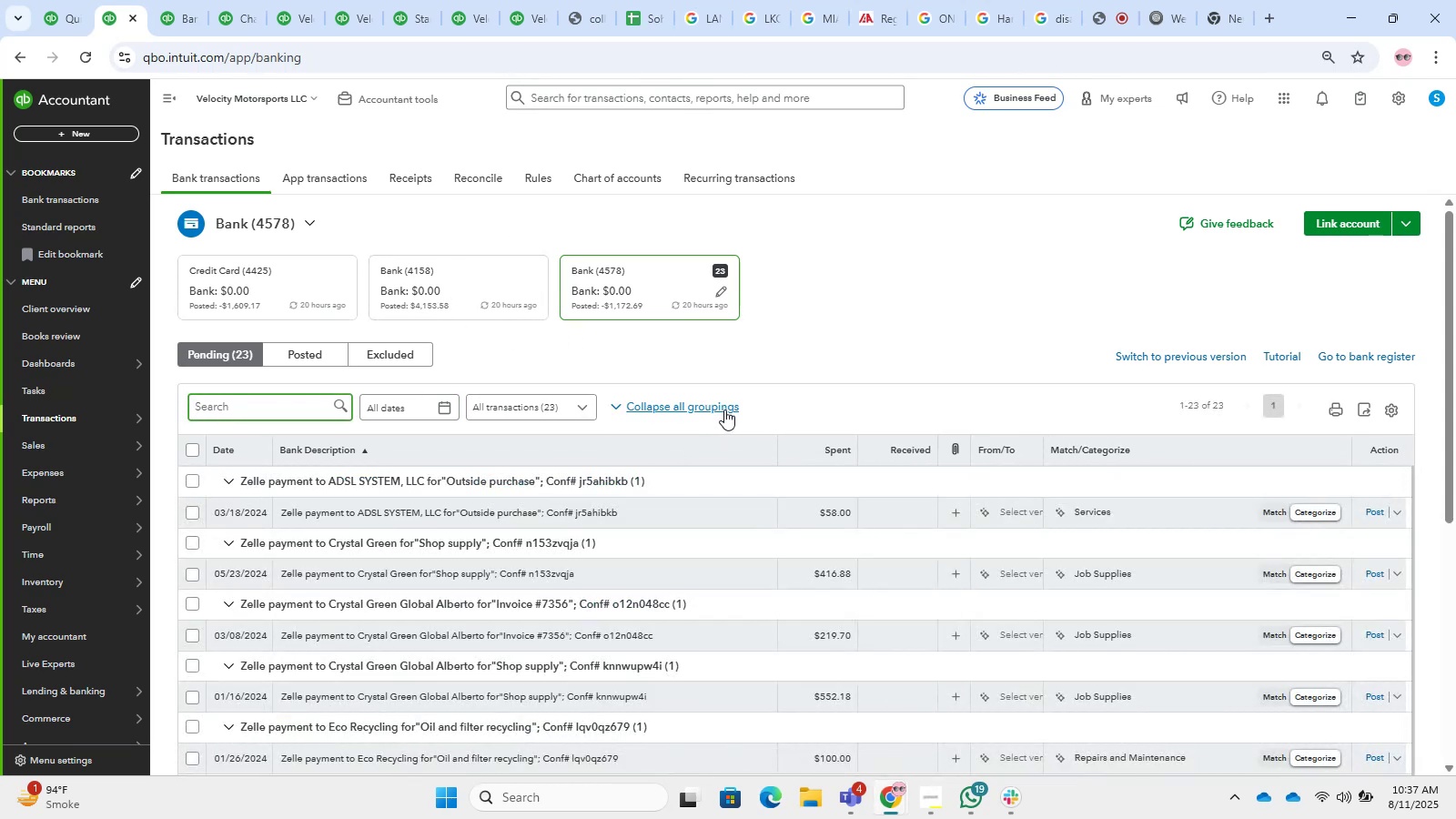 
scroll: coordinate [515, 537], scroll_direction: down, amount: 40.0
 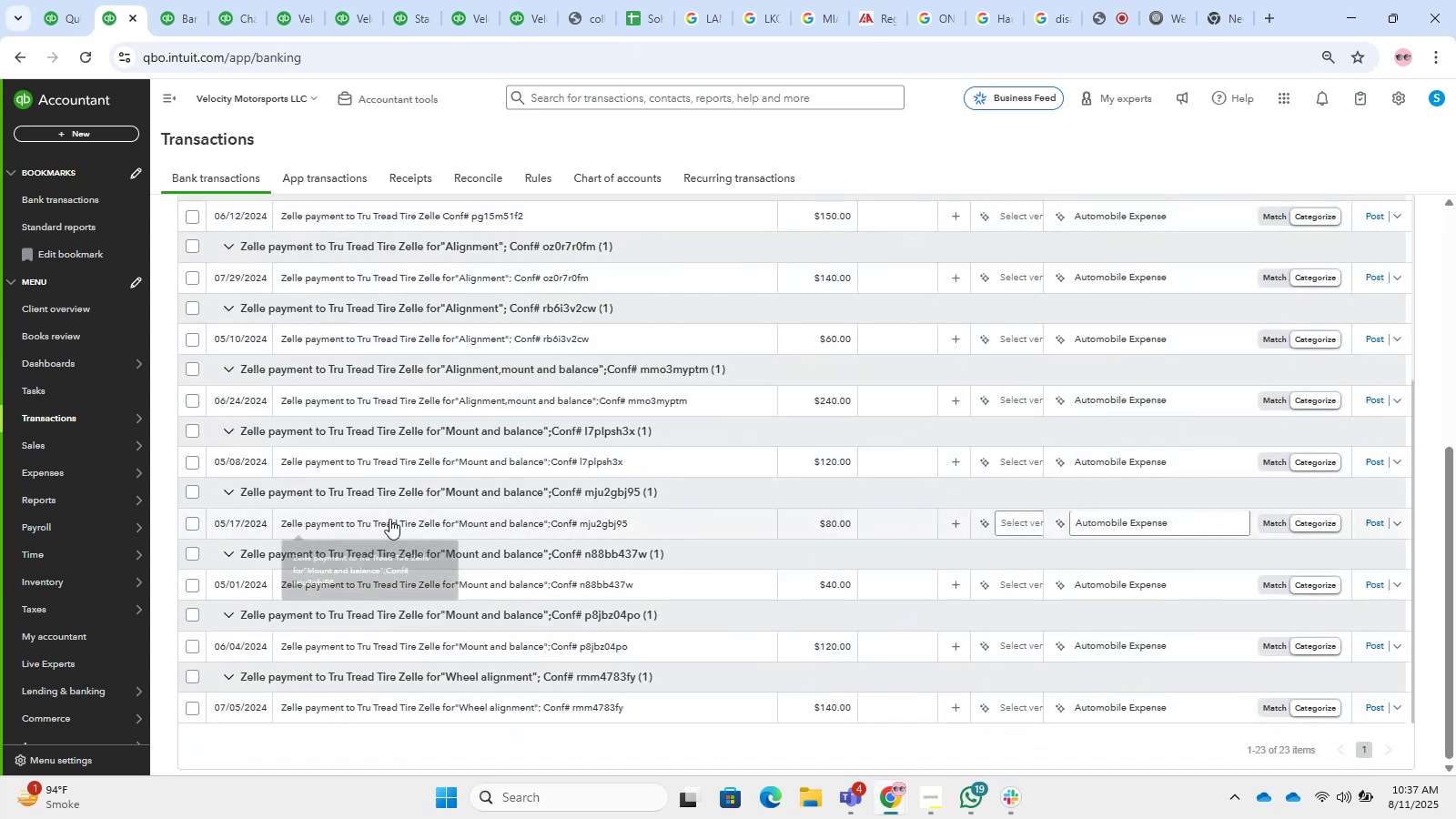 
left_click_drag(start_coordinate=[547, 522], to_coordinate=[355, 527])
 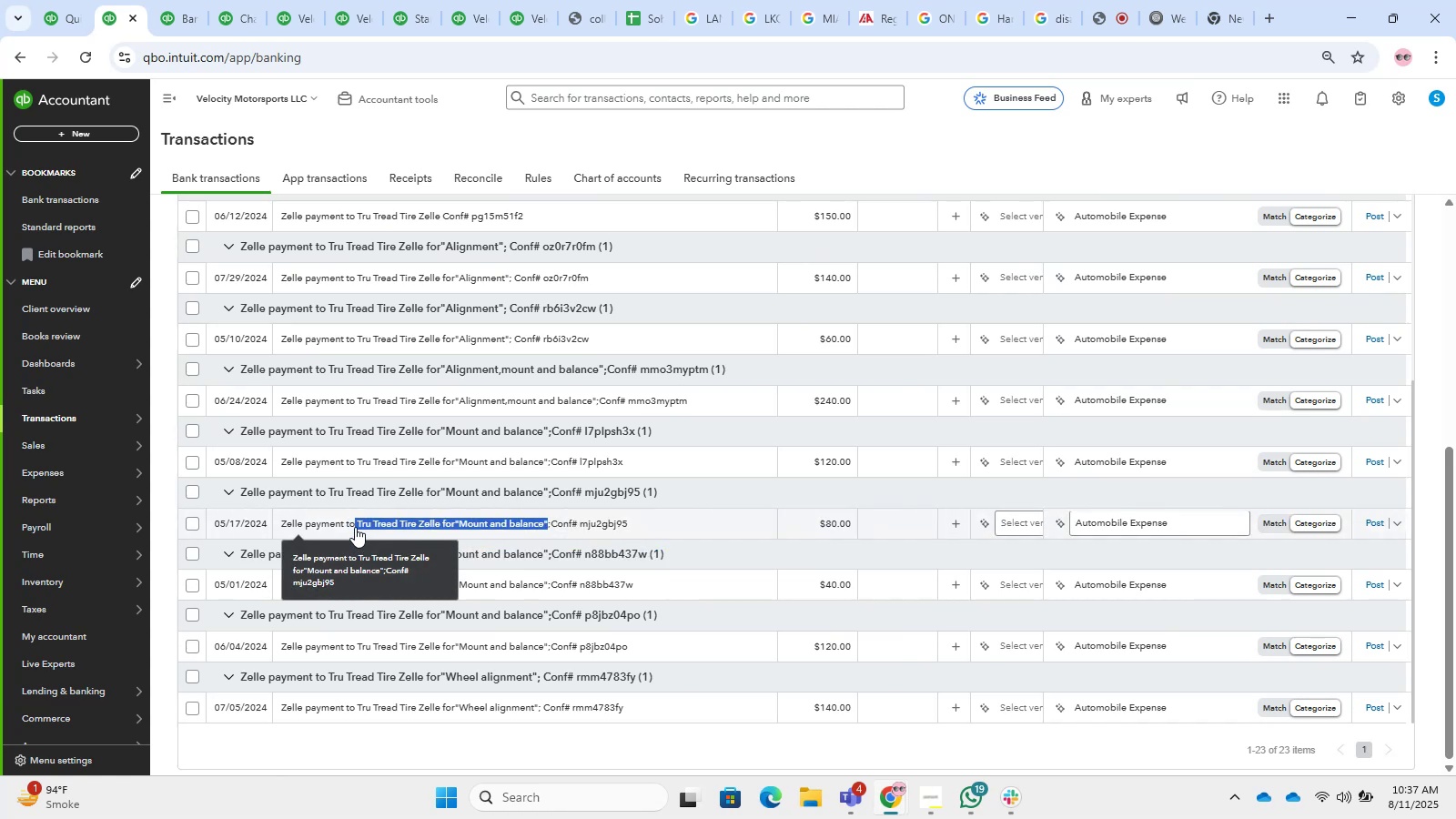 
key(Control+C)
 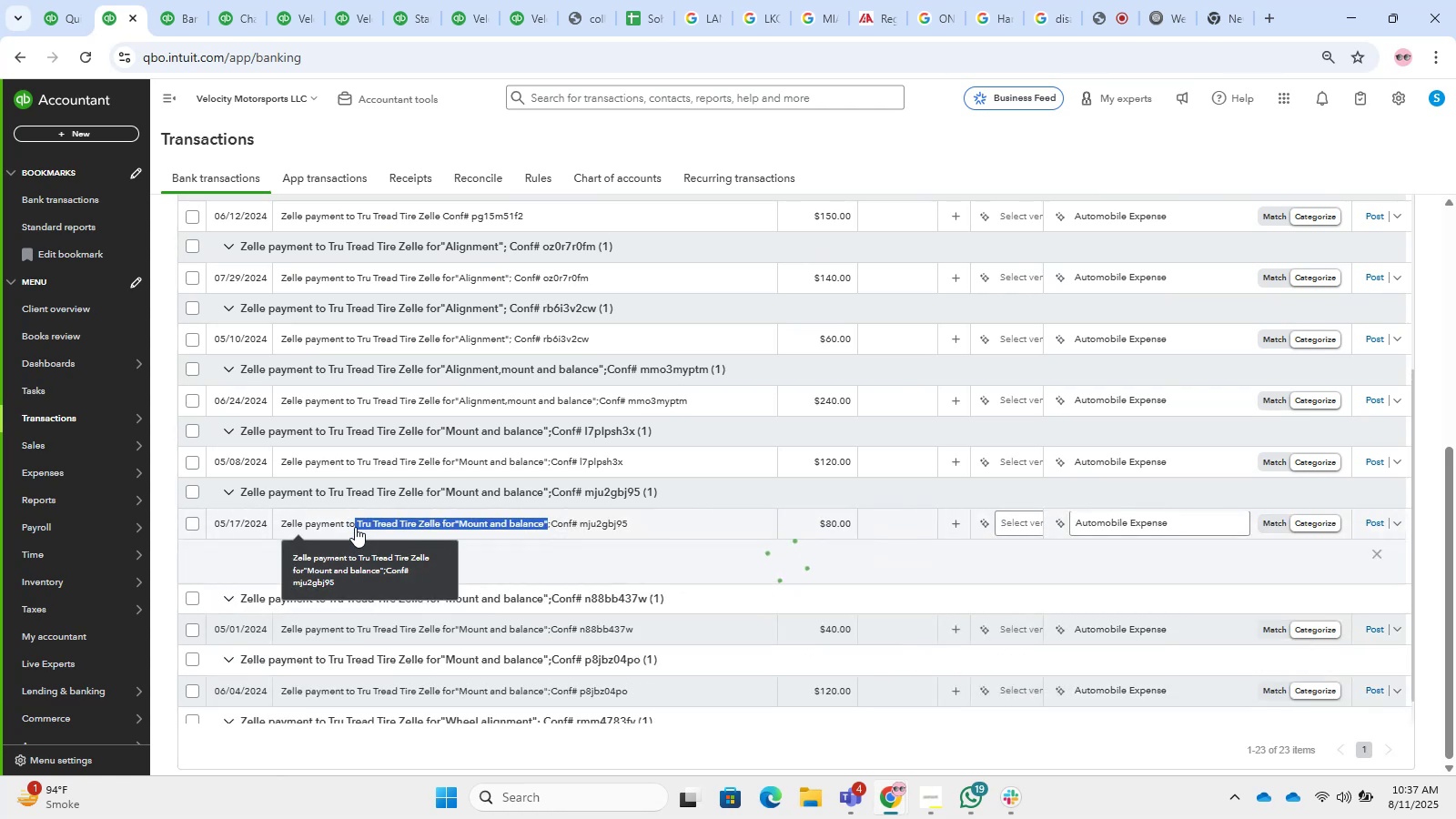 
key(Control+V)
 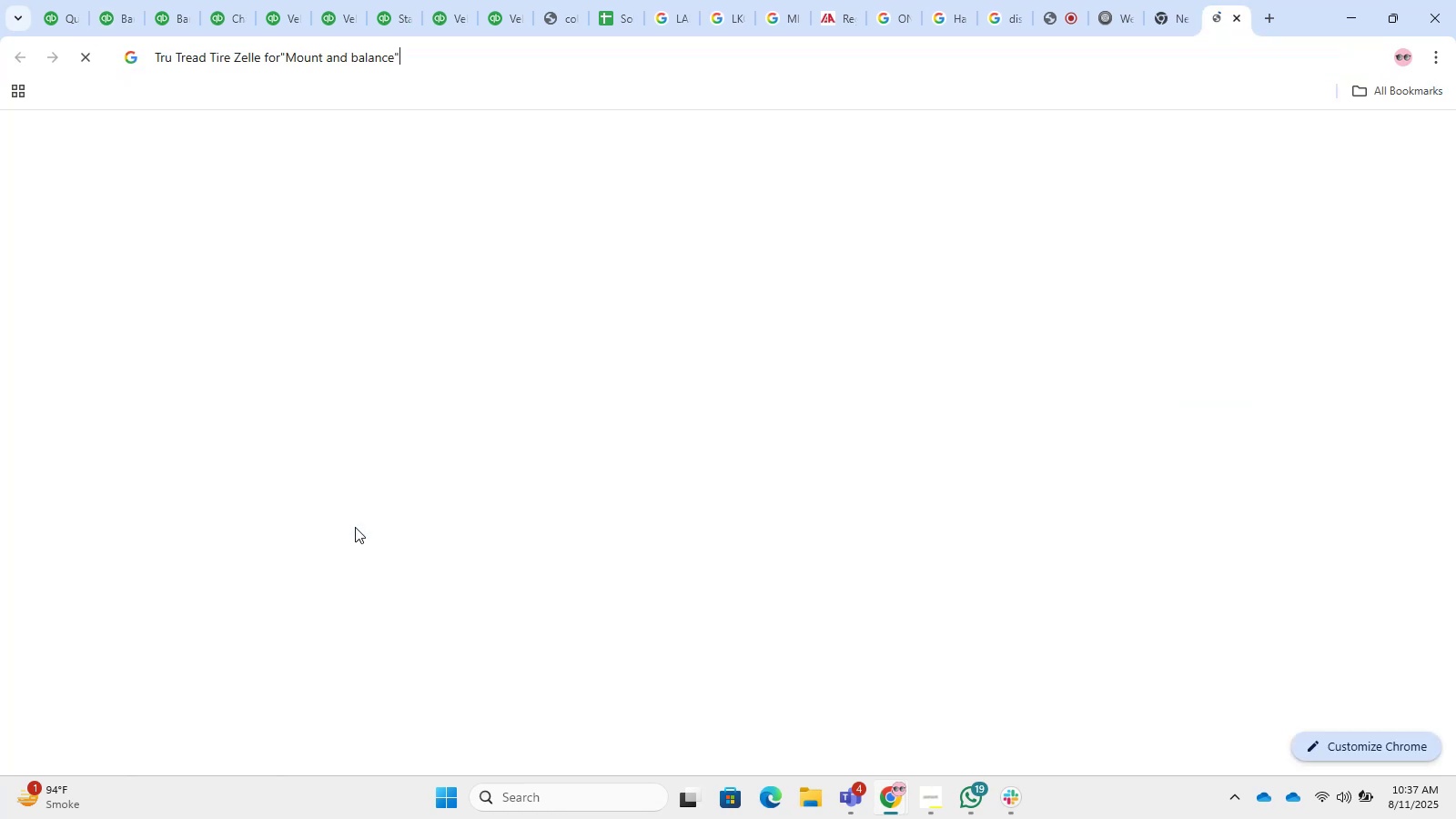 
key(Control+NumpadEnter)
 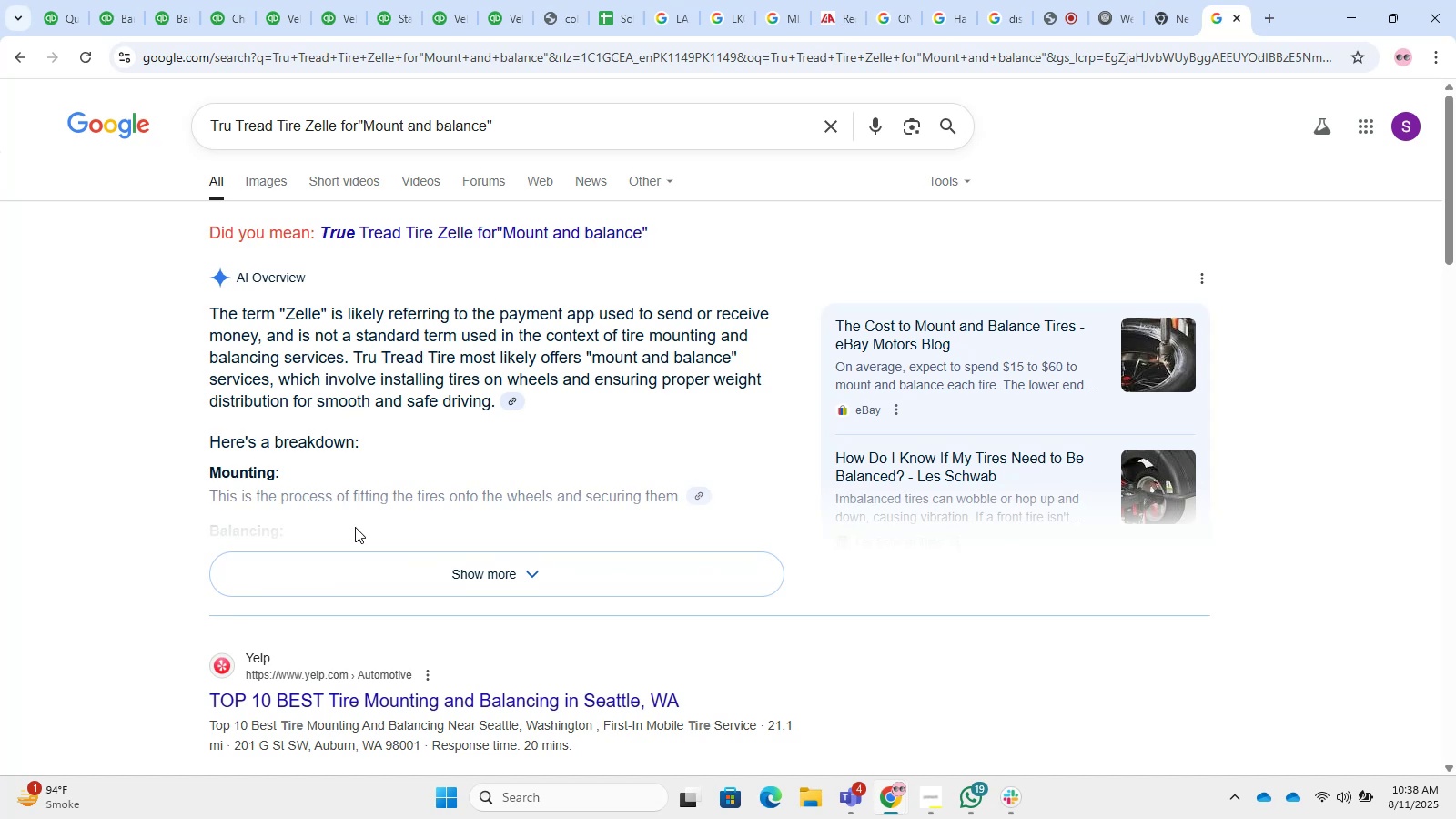 
wait(25.46)
 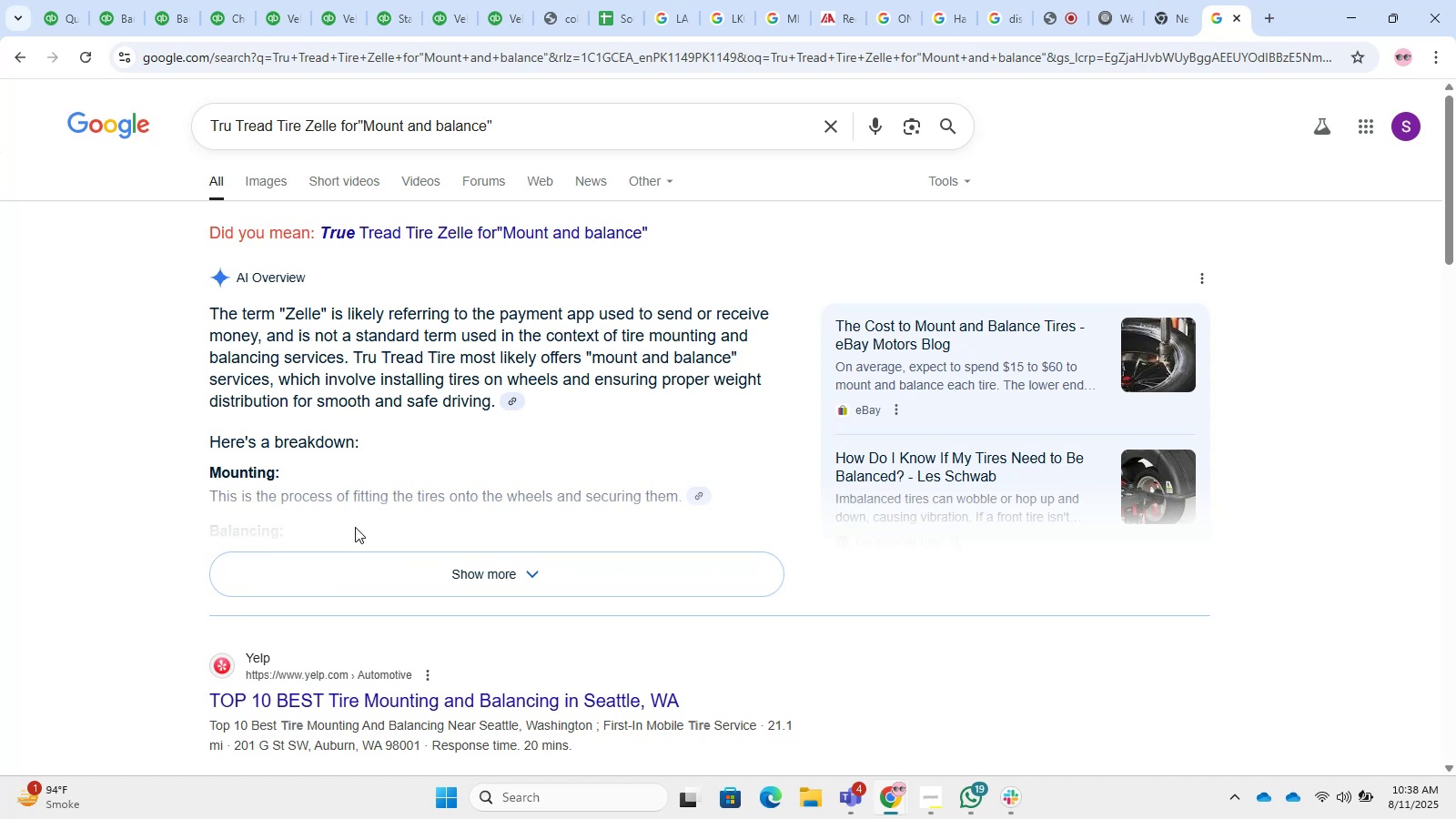 
scroll: coordinate [372, 475], scroll_direction: down, amount: 3.0
 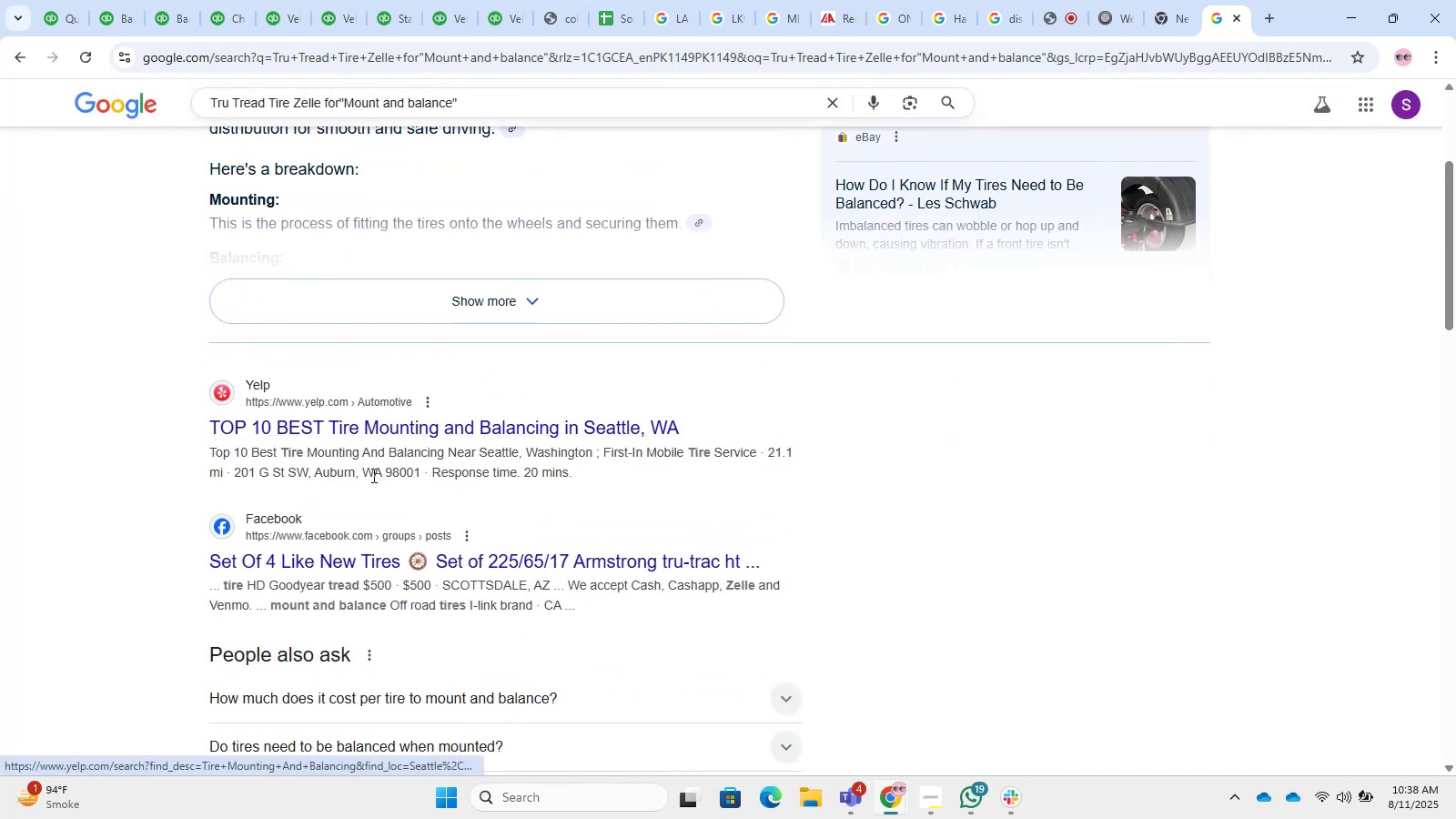 
scroll: coordinate [372, 474], scroll_direction: up, amount: 3.0
 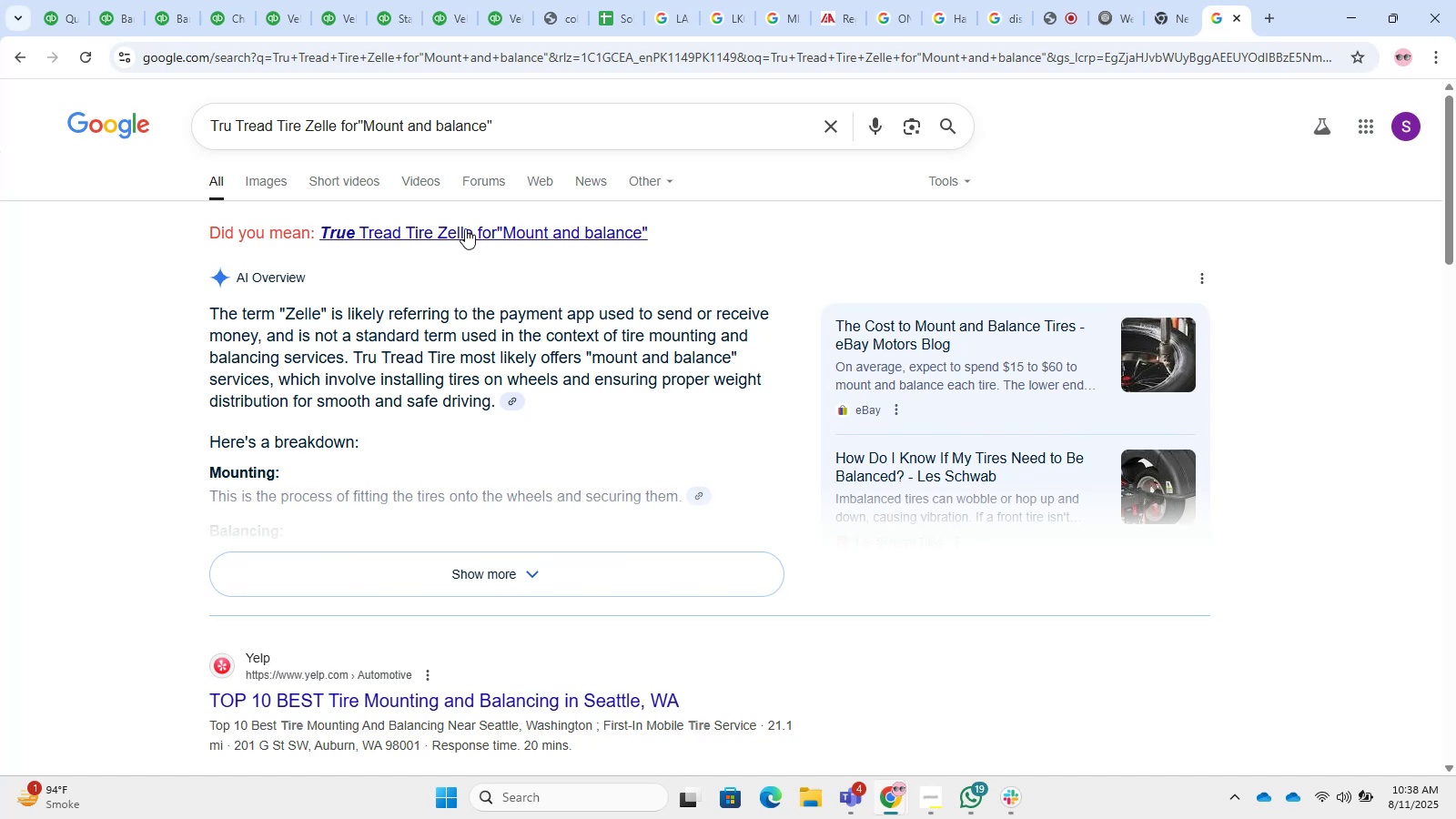 
left_click([465, 228])
 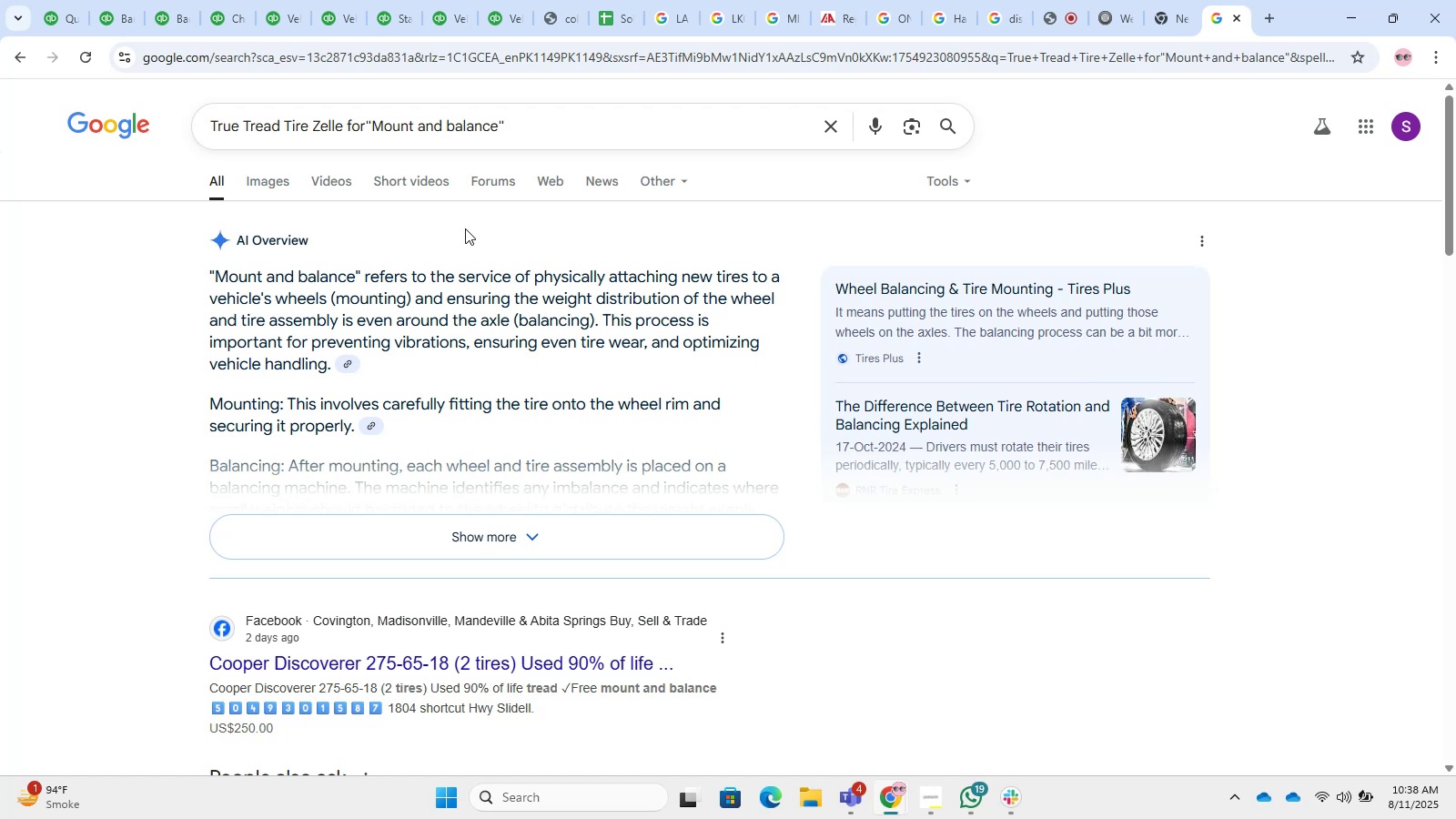 
wait(36.72)
 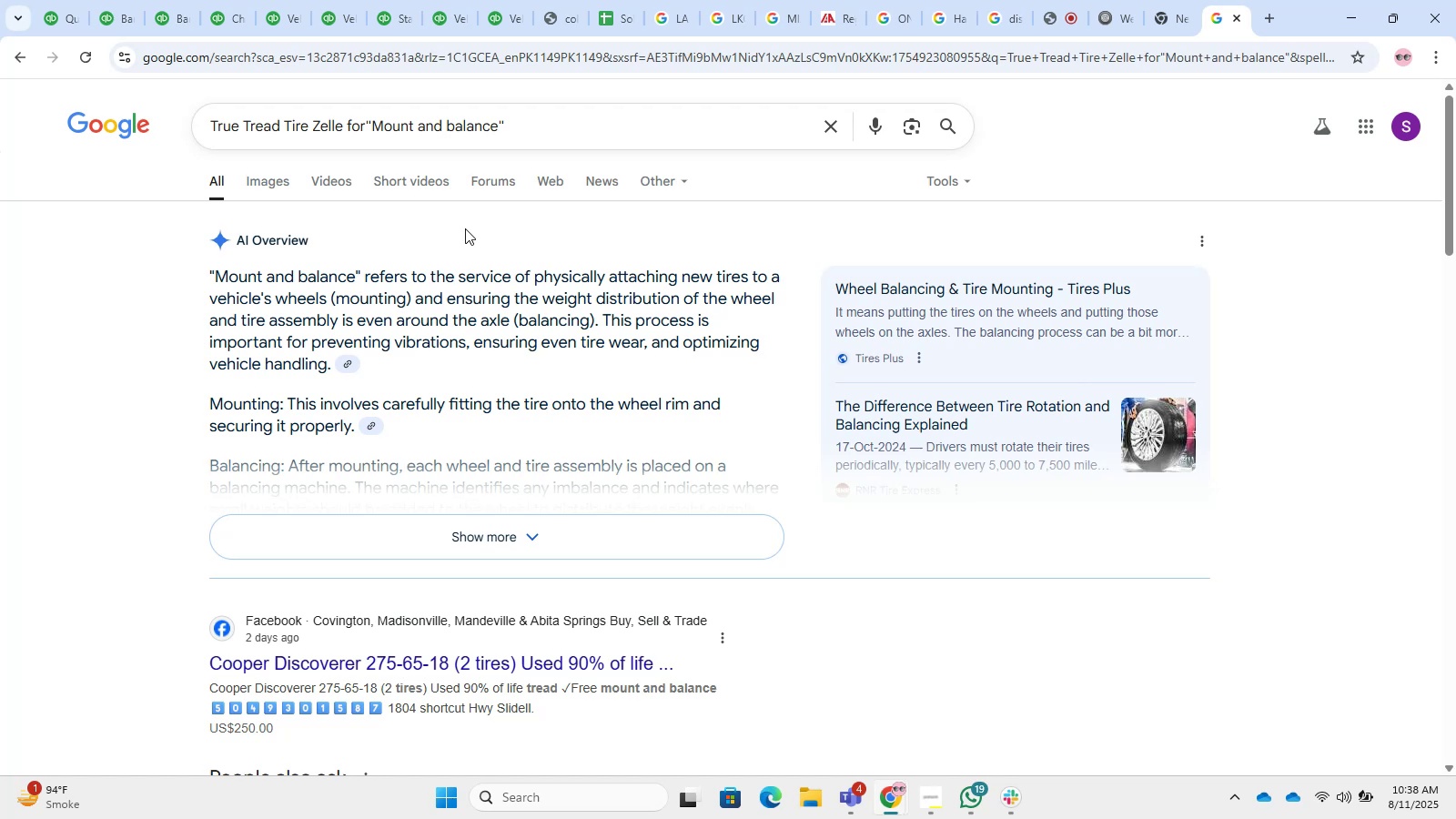 
left_click([329, 0])
 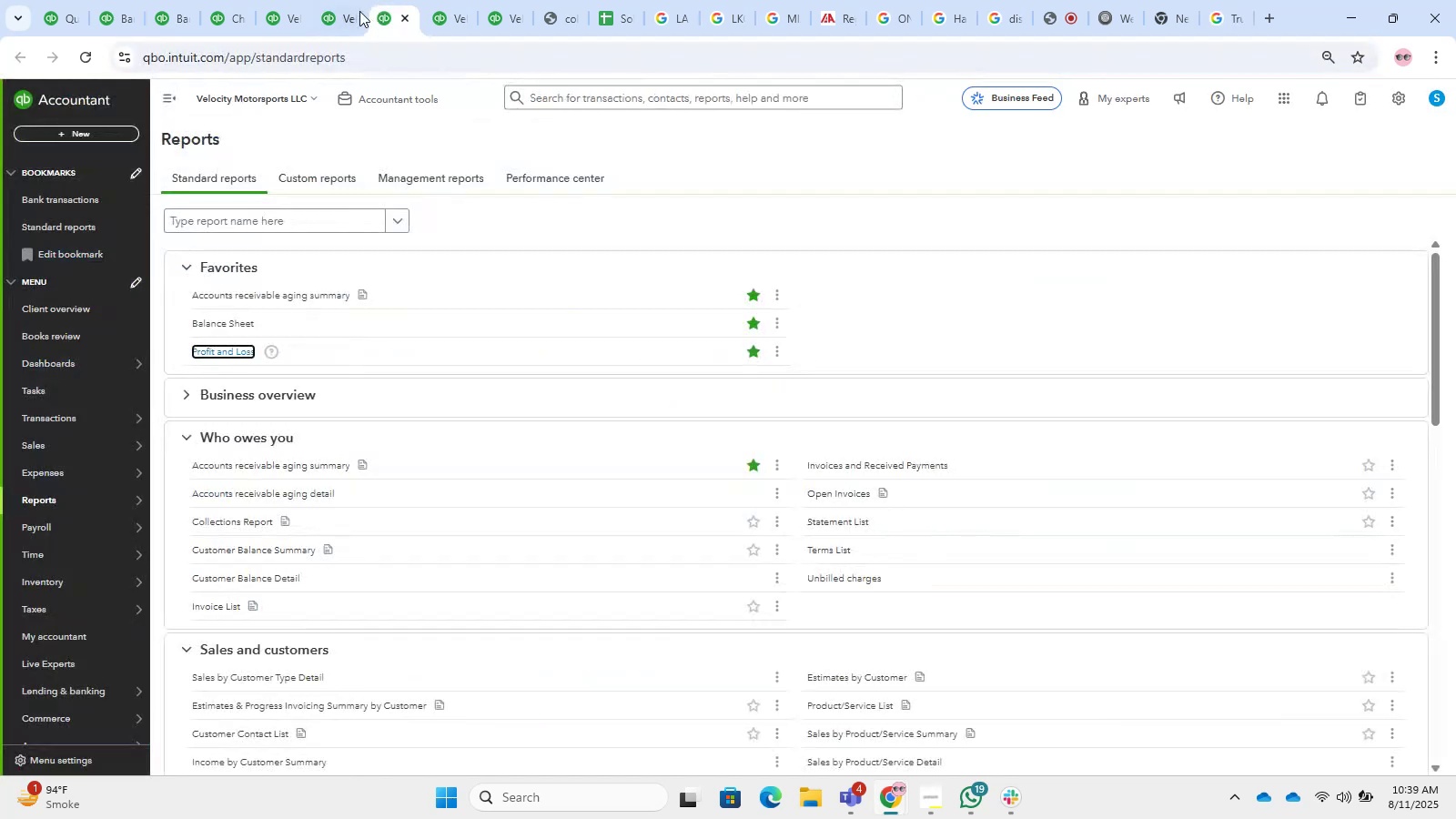 
left_click([269, 0])
 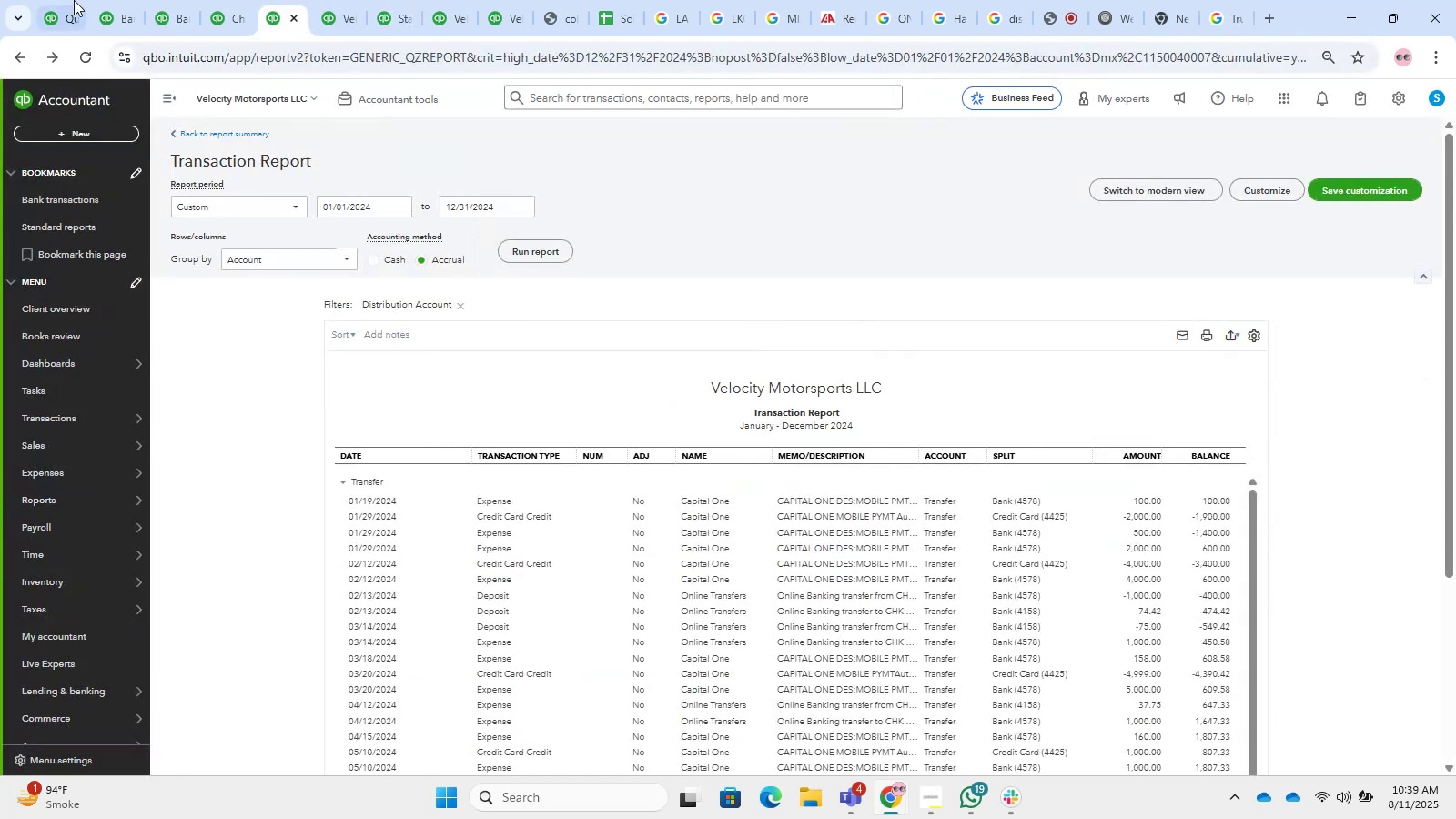 
double_click([215, 0])
 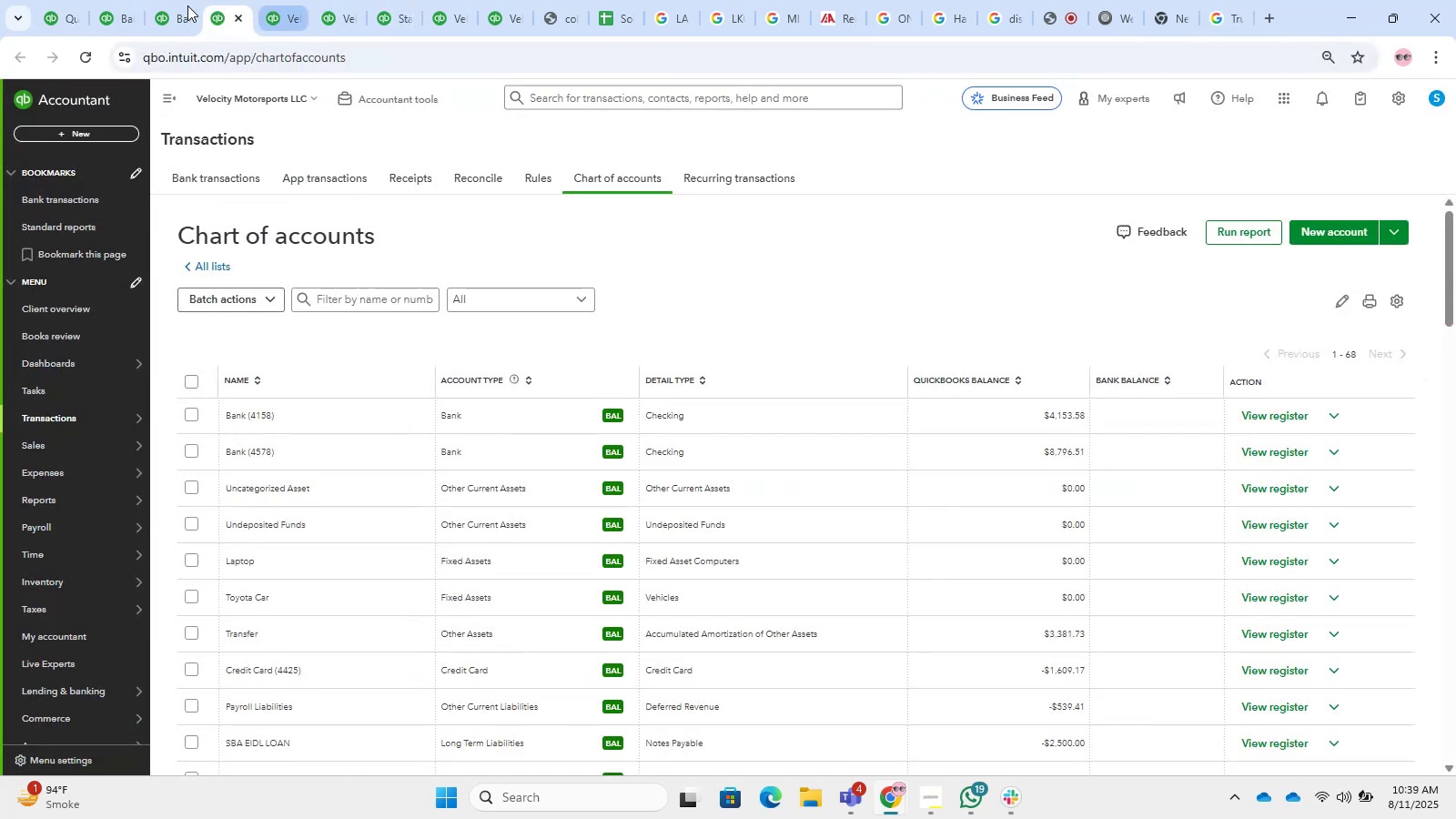 
left_click([131, 0])
 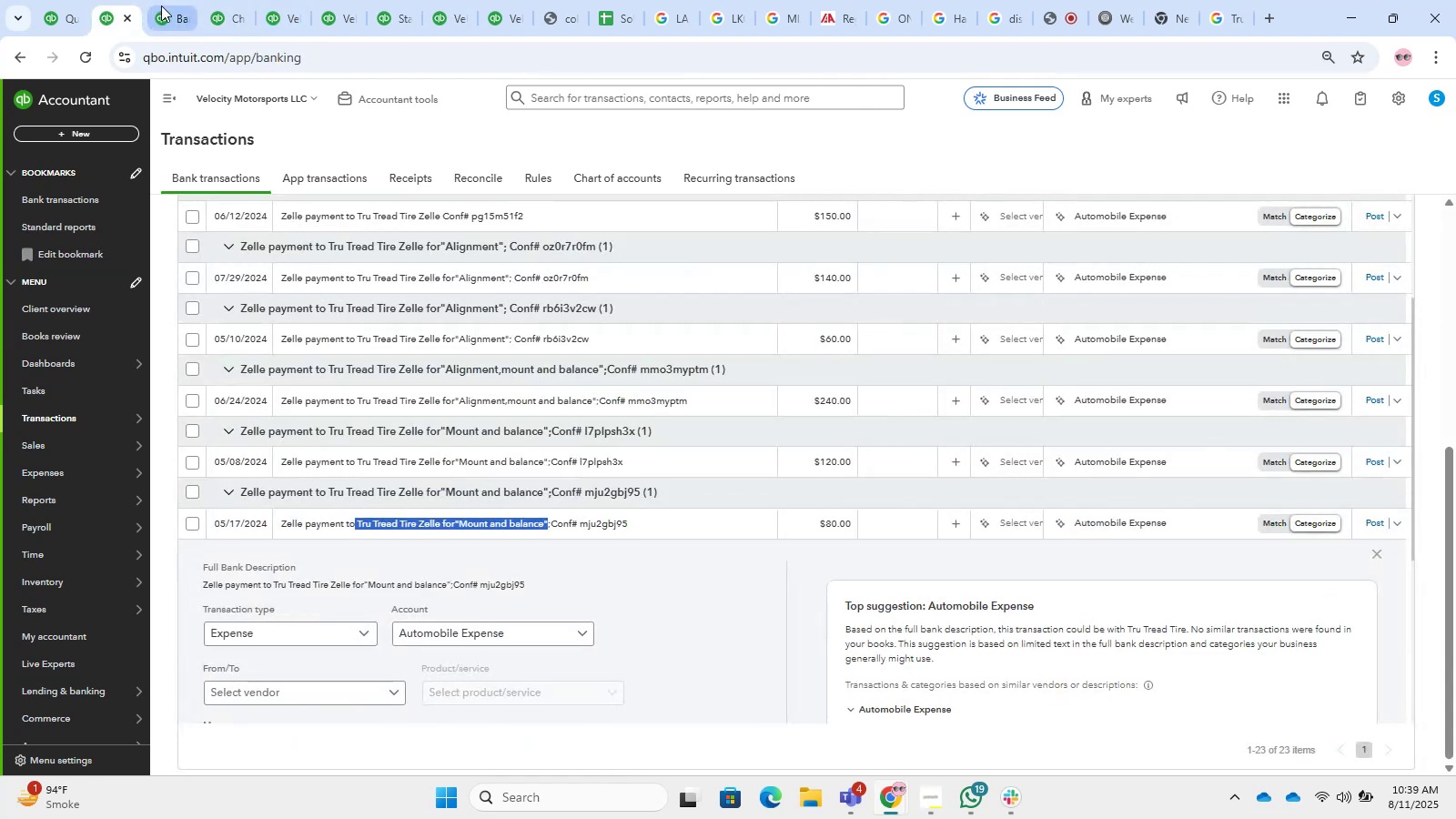 
left_click([162, 5])
 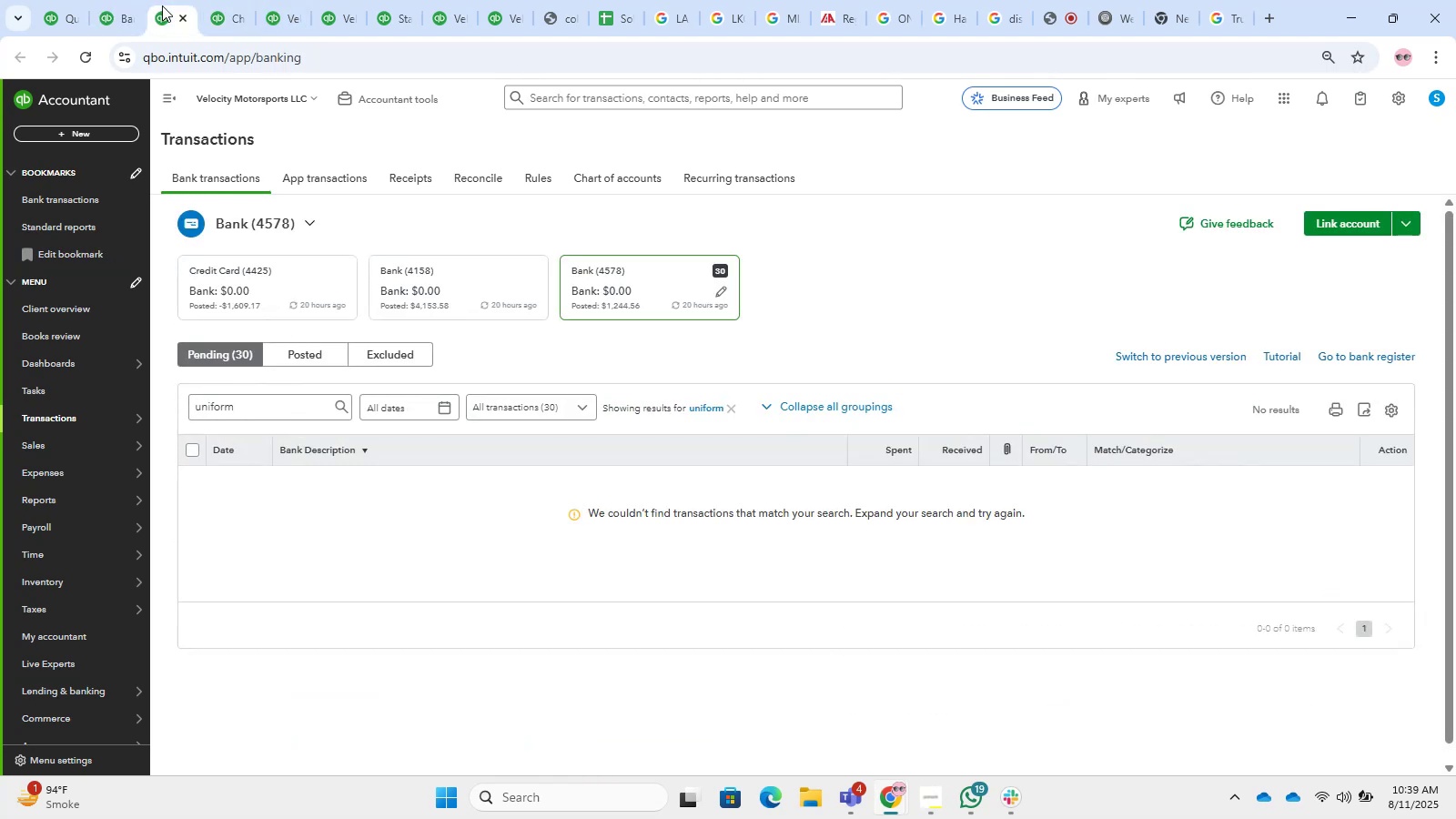 
wait(12.53)
 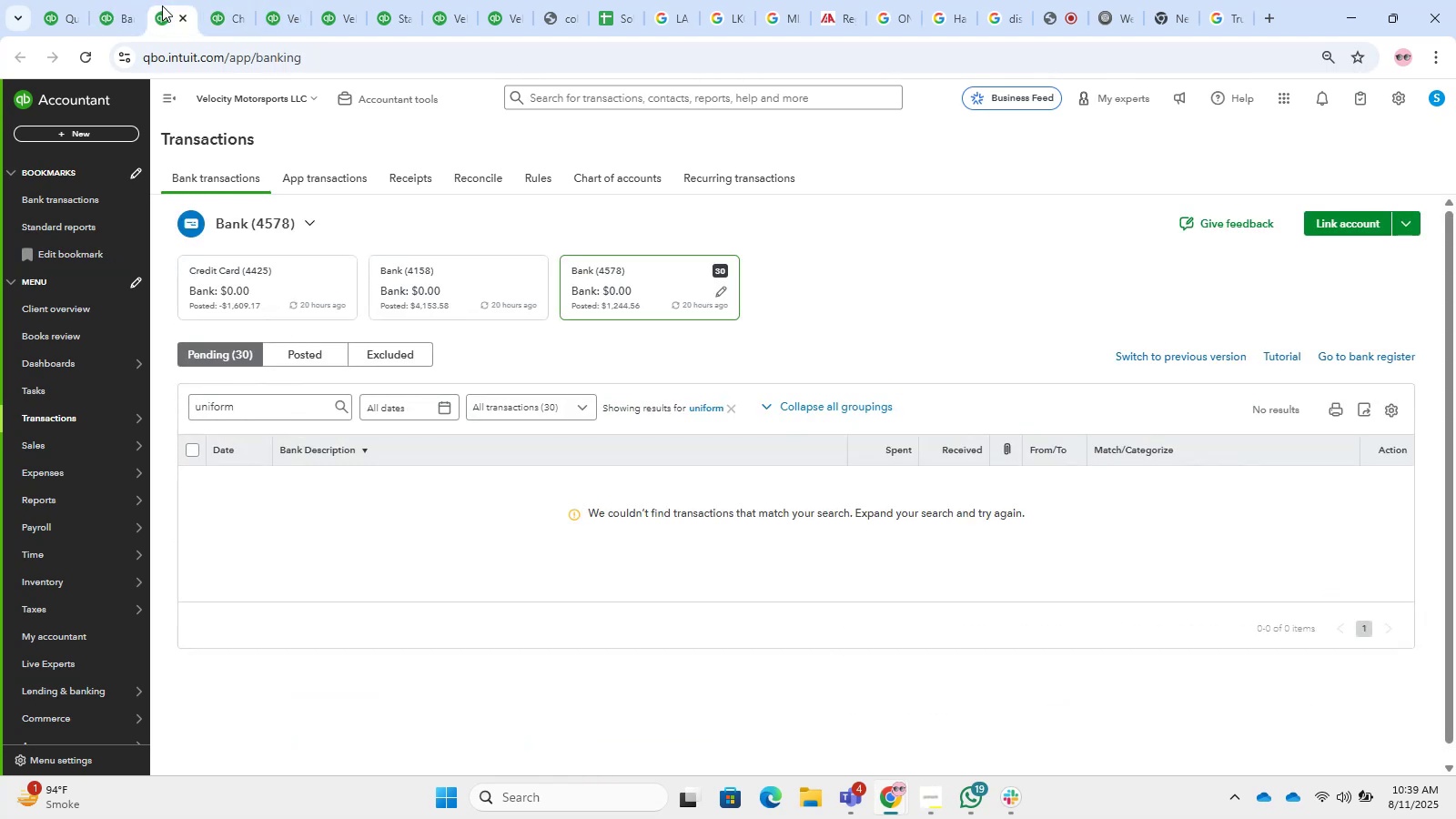 
left_click([729, 405])
 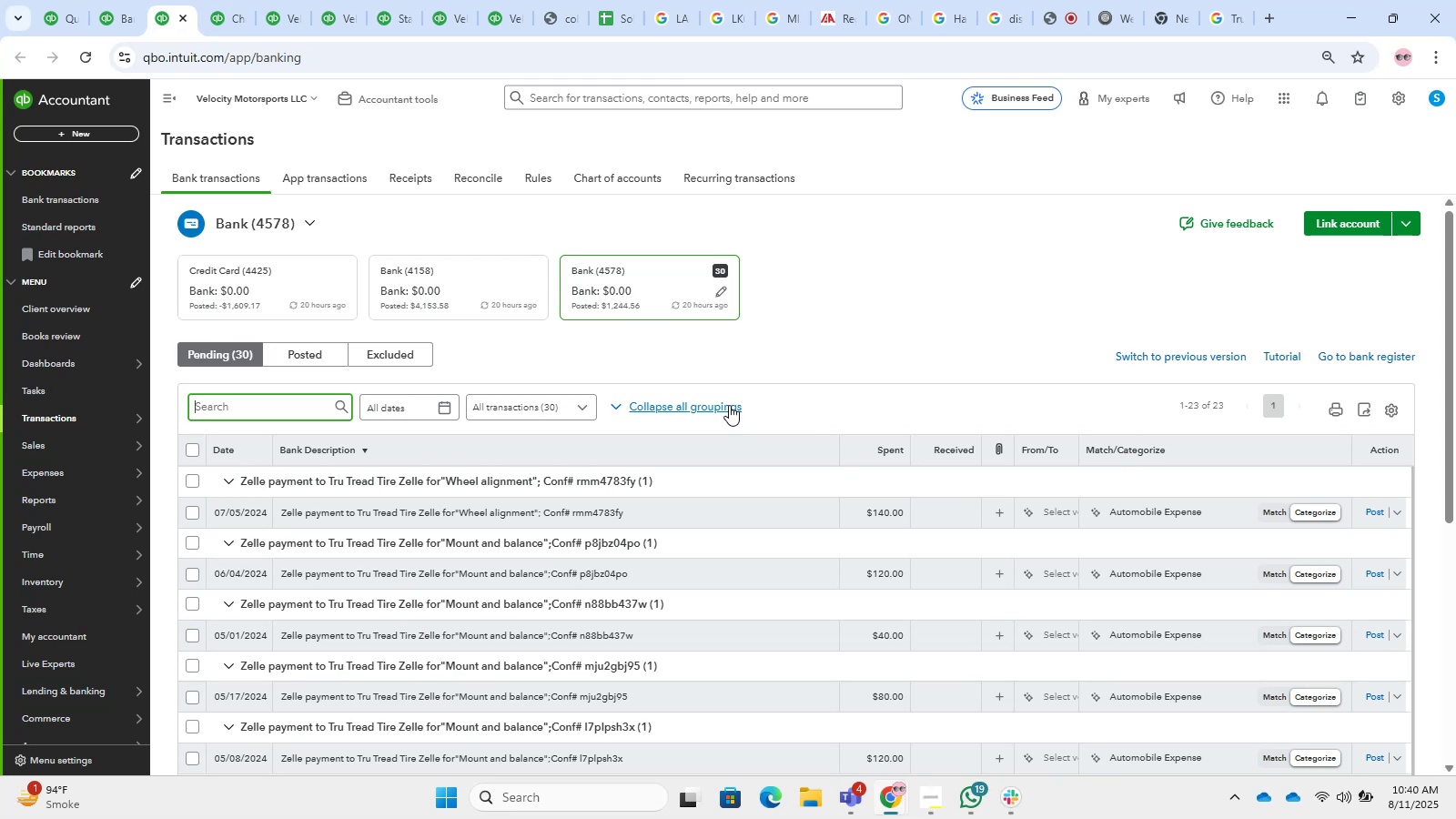 
wait(67.84)
 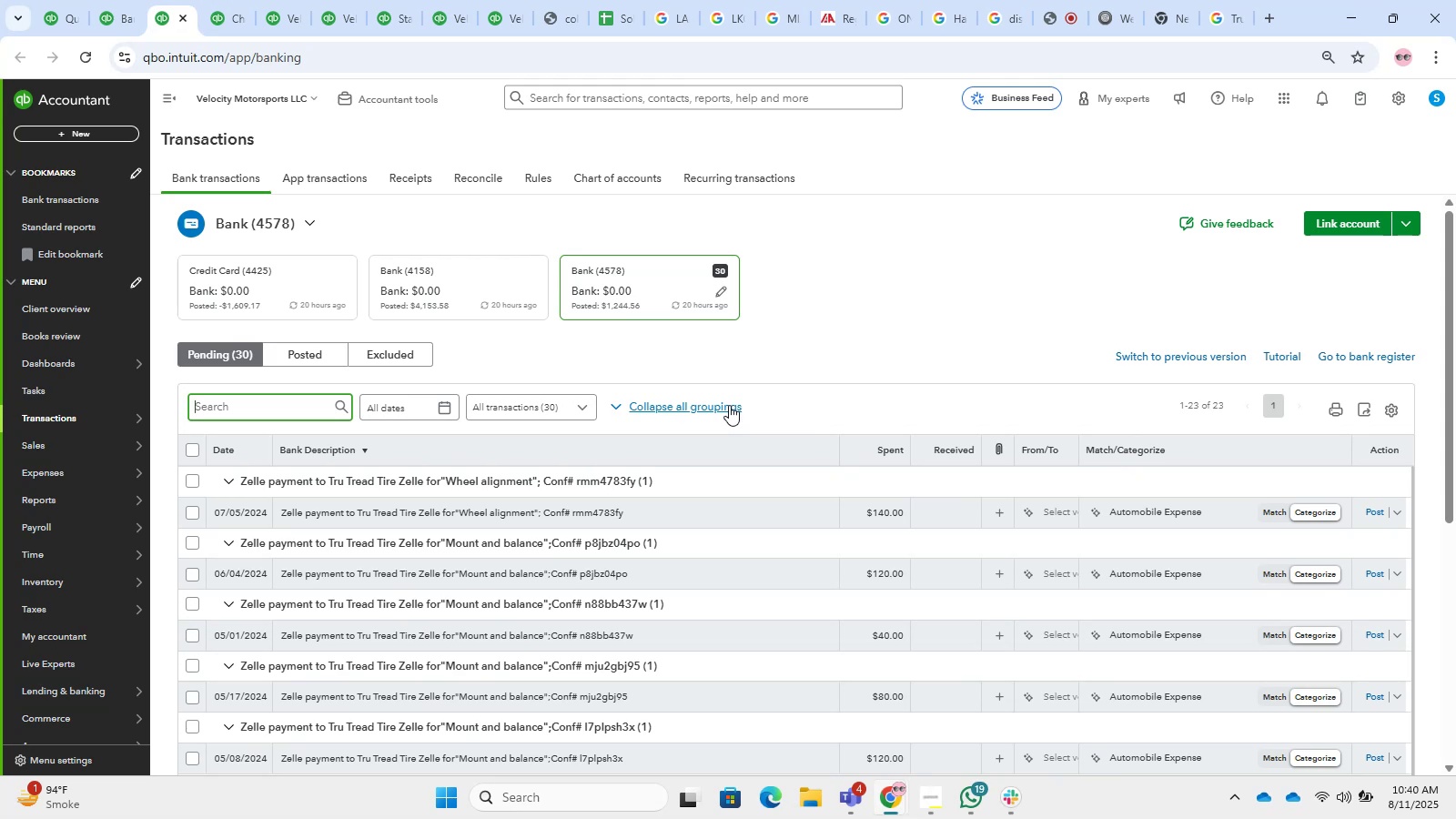 
scroll: coordinate [471, 558], scroll_direction: down, amount: 3.0
 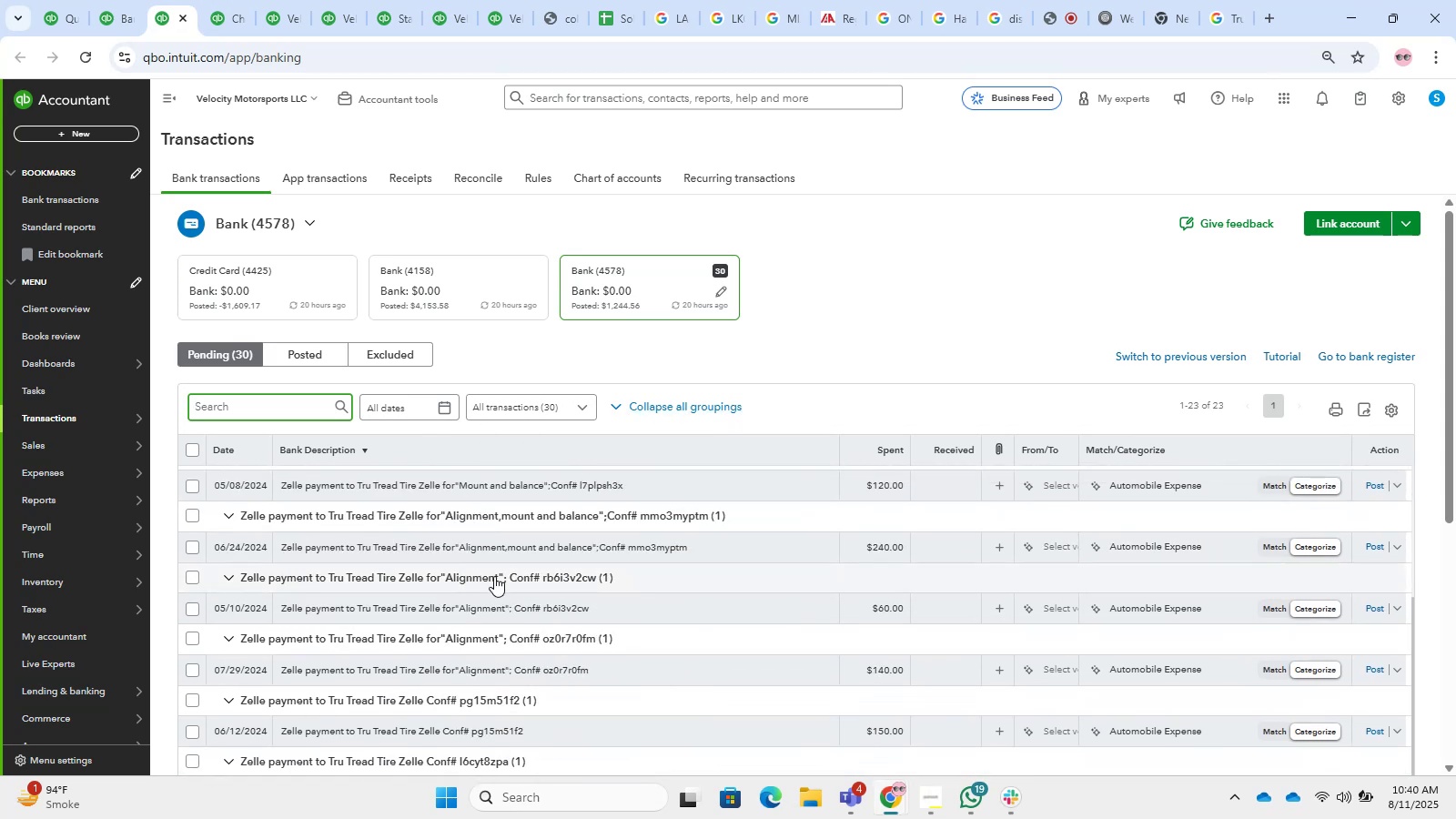 
scroll: coordinate [361, 592], scroll_direction: up, amount: 6.0
 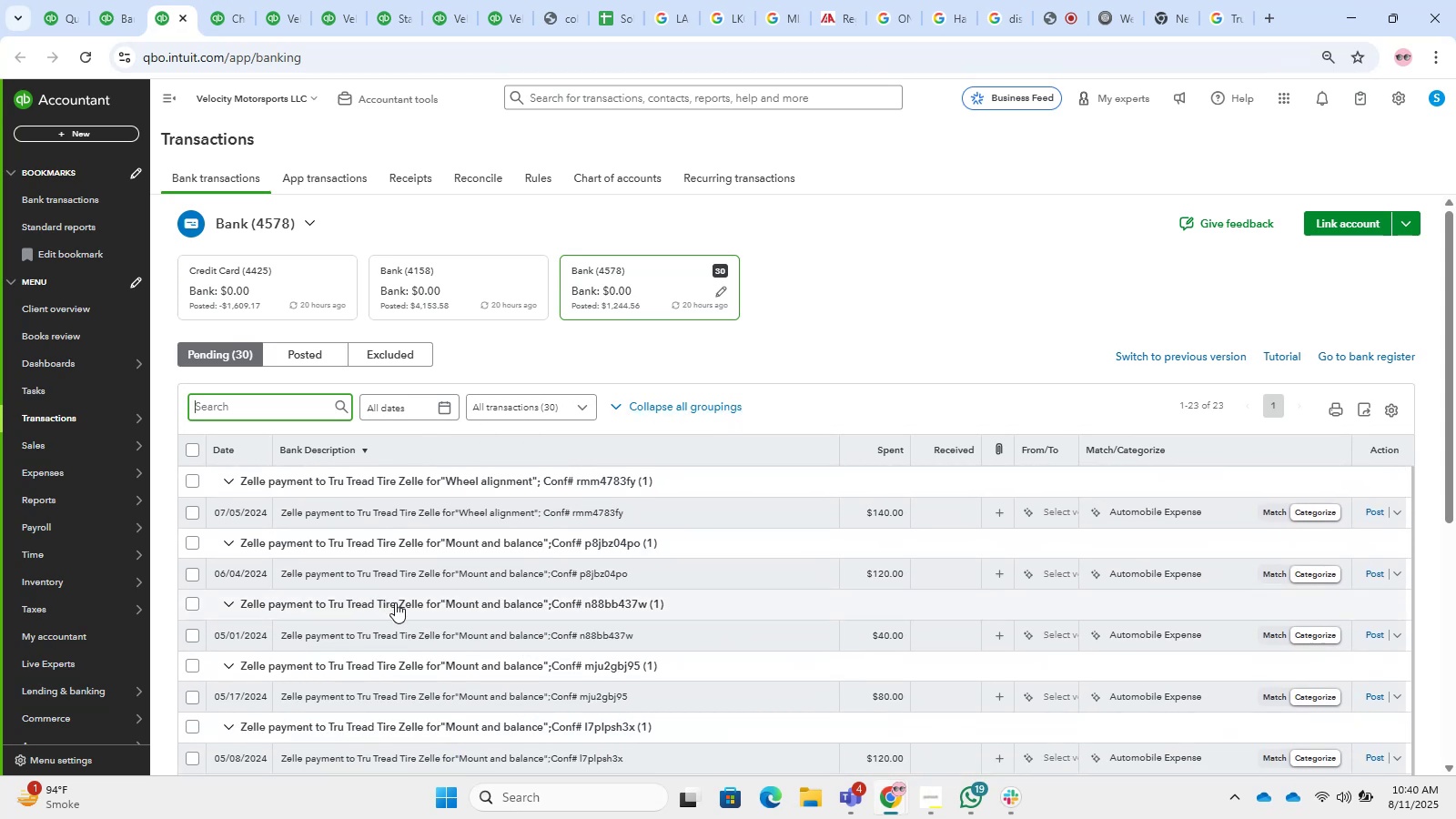 
left_click_drag(start_coordinate=[419, 607], to_coordinate=[338, 612])
 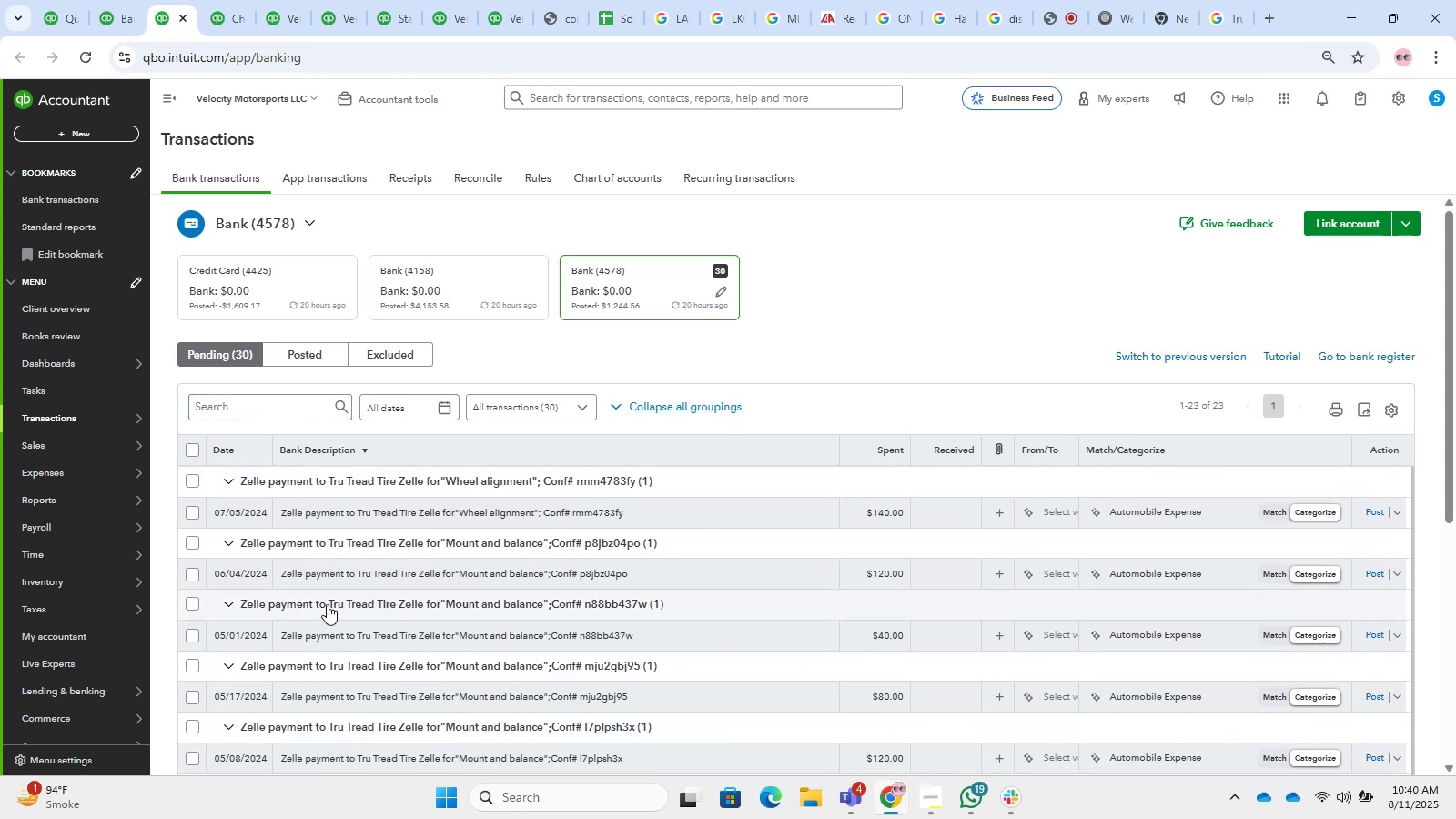 
left_click_drag(start_coordinate=[327, 604], to_coordinate=[396, 603])
 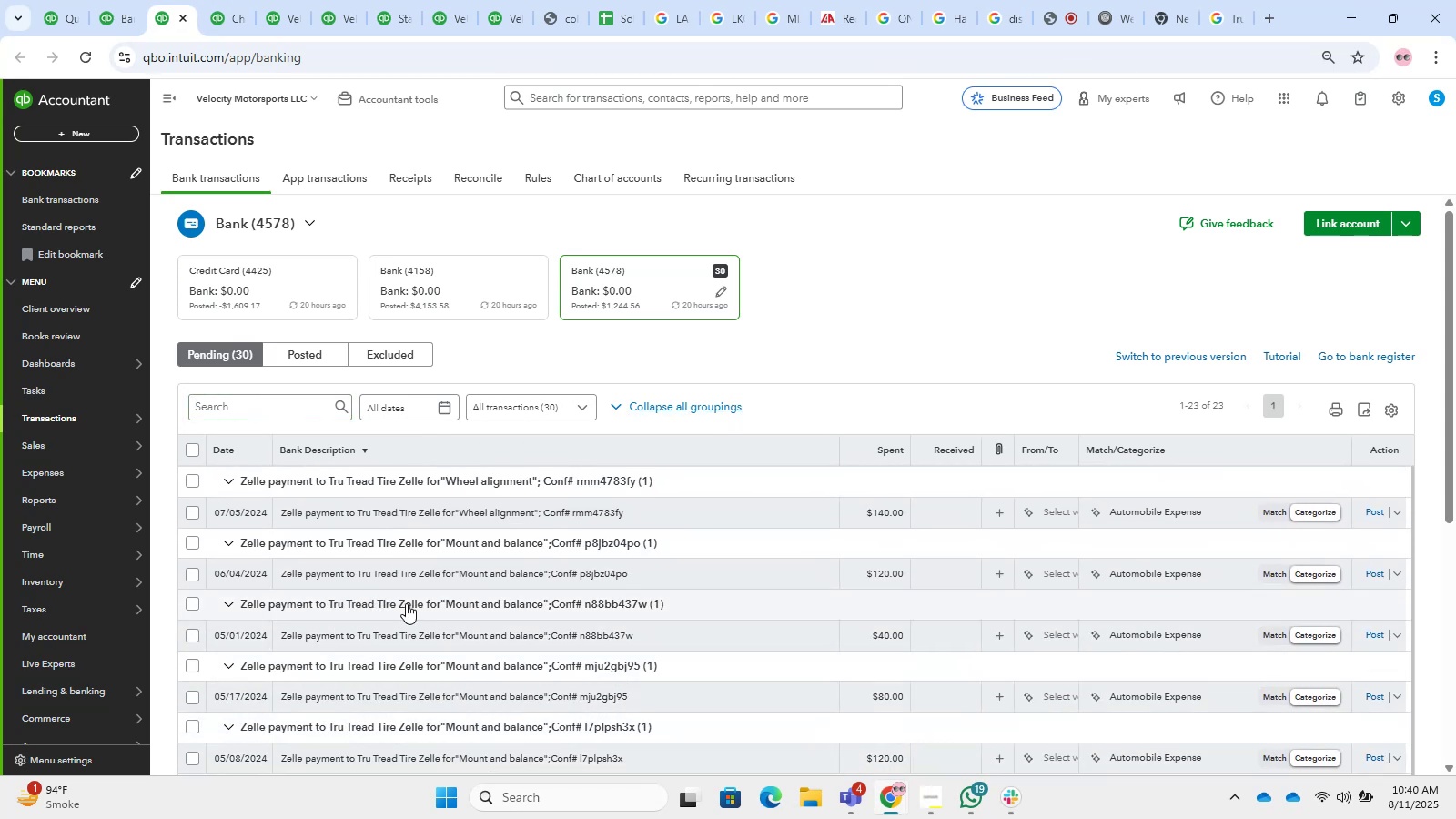 
left_click_drag(start_coordinate=[414, 602], to_coordinate=[345, 596])
 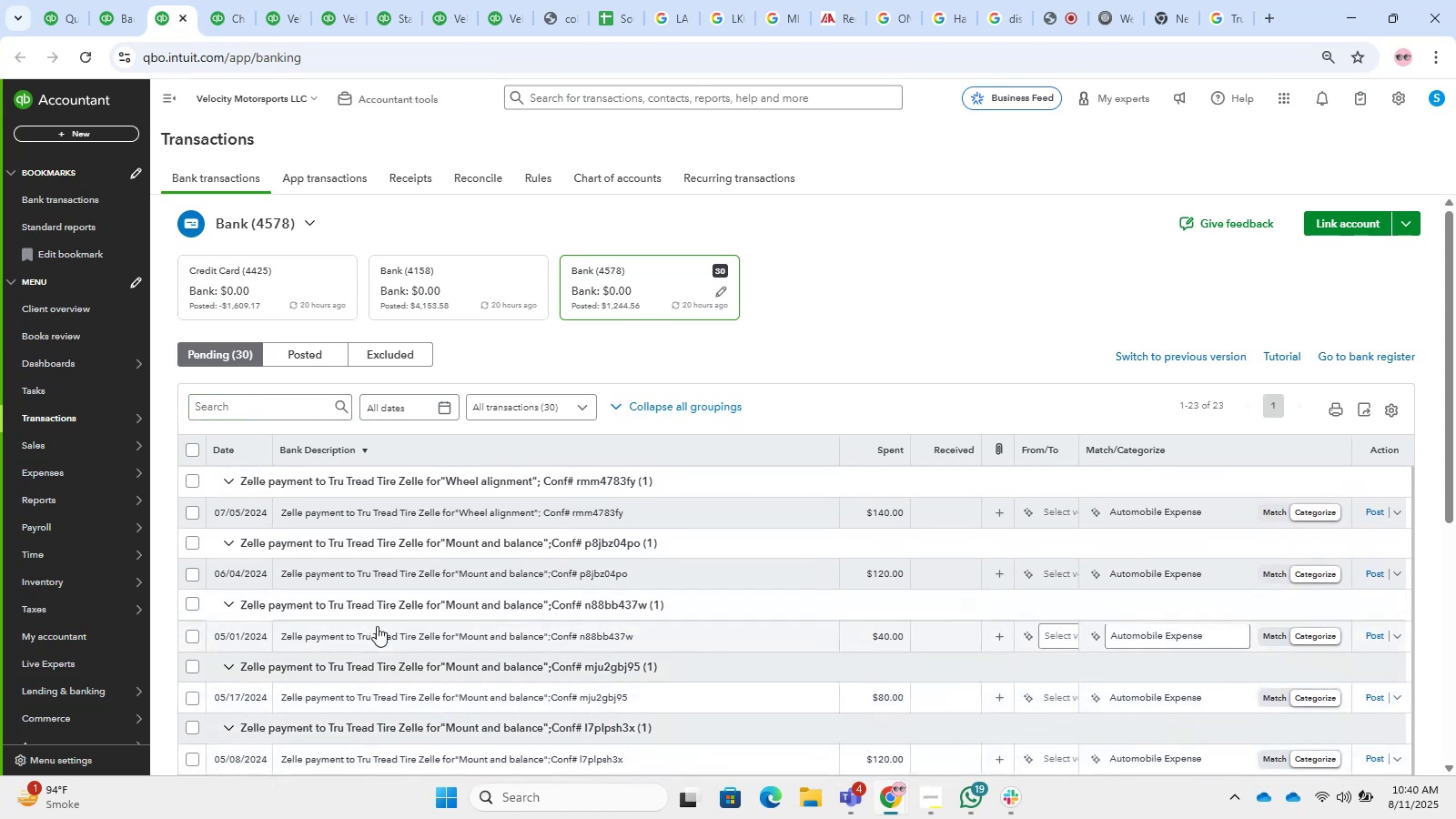 
left_click([381, 634])
 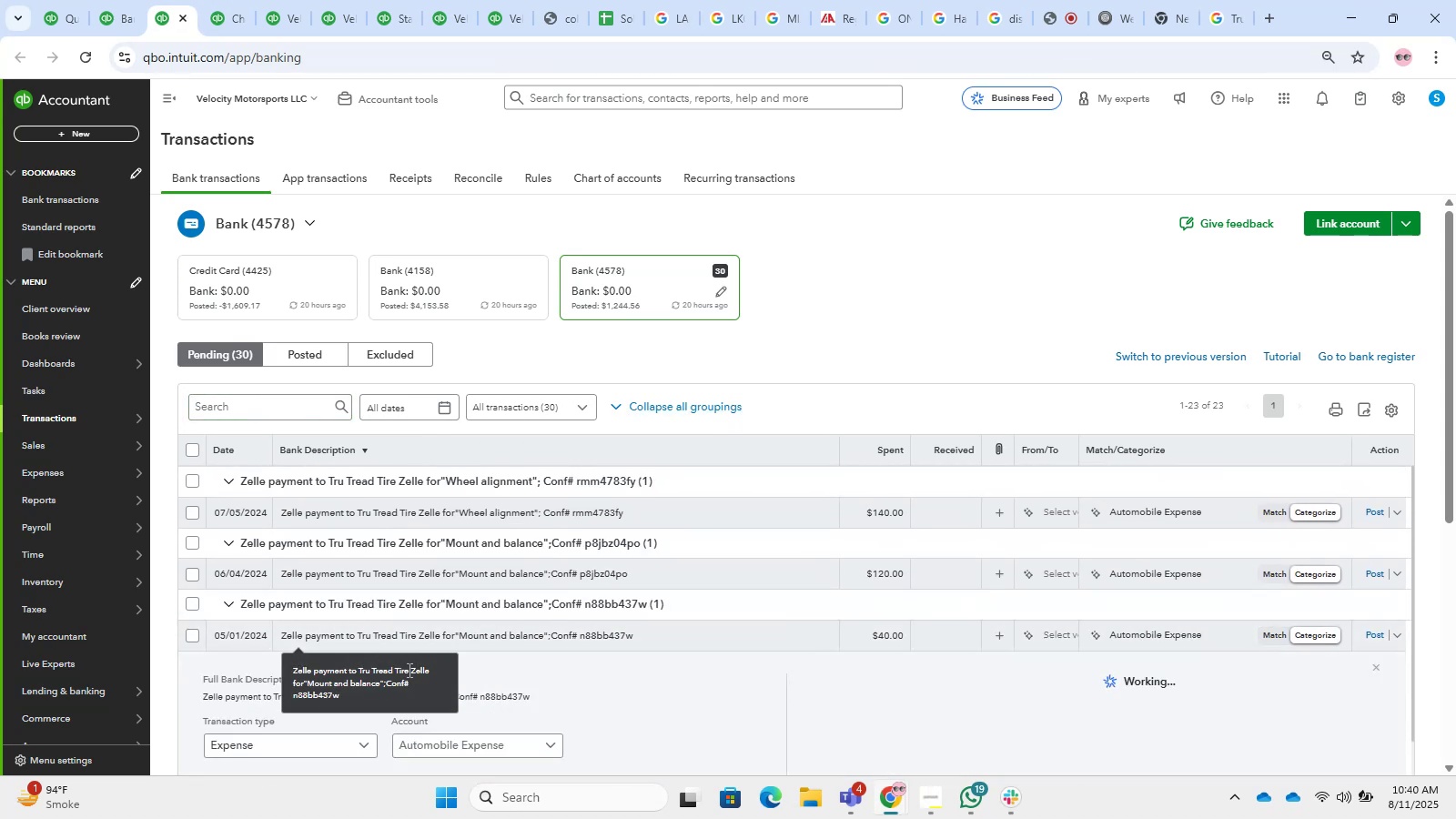 
left_click_drag(start_coordinate=[435, 672], to_coordinate=[330, 669])
 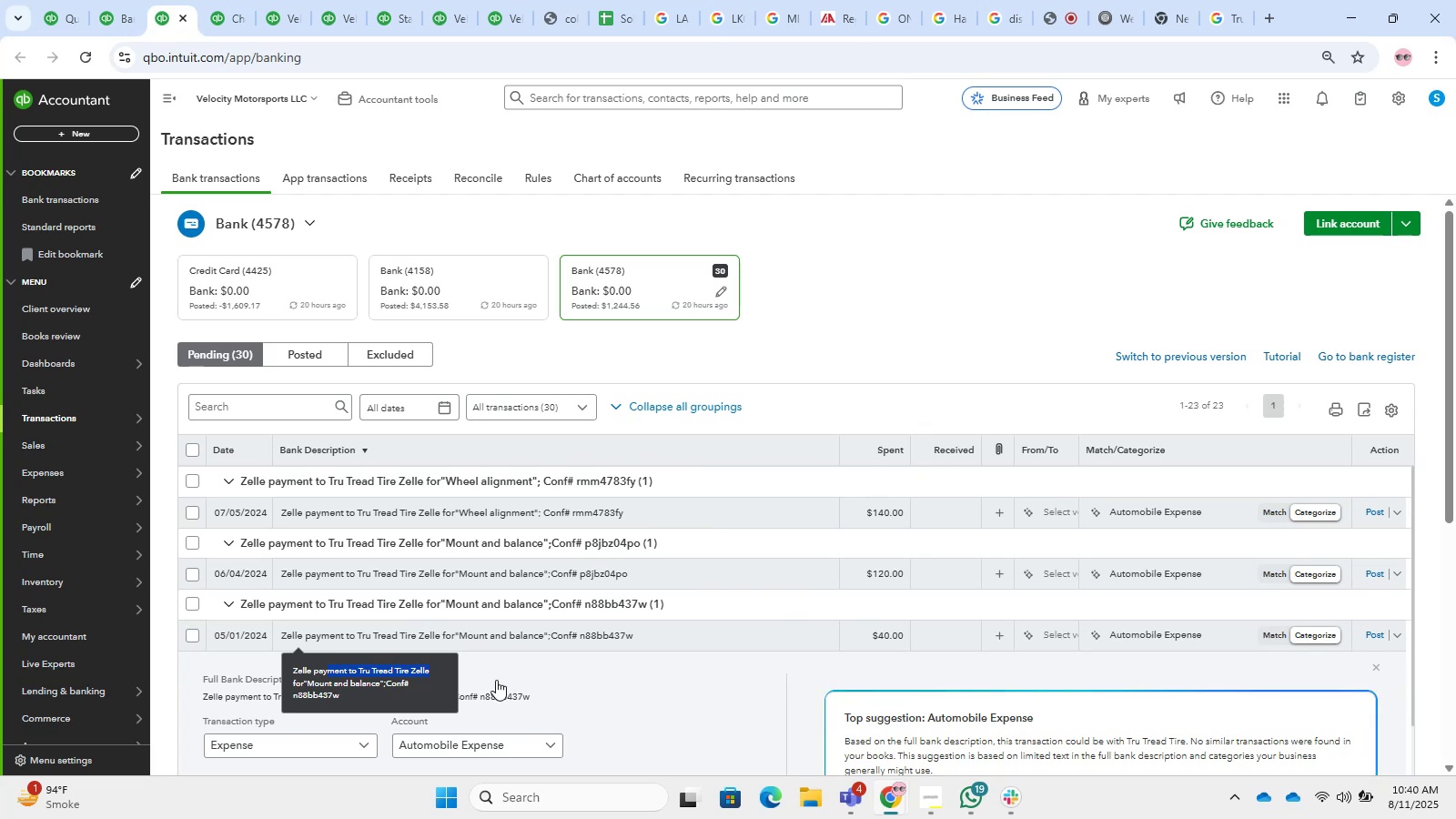 
scroll: coordinate [786, 719], scroll_direction: down, amount: 5.0
 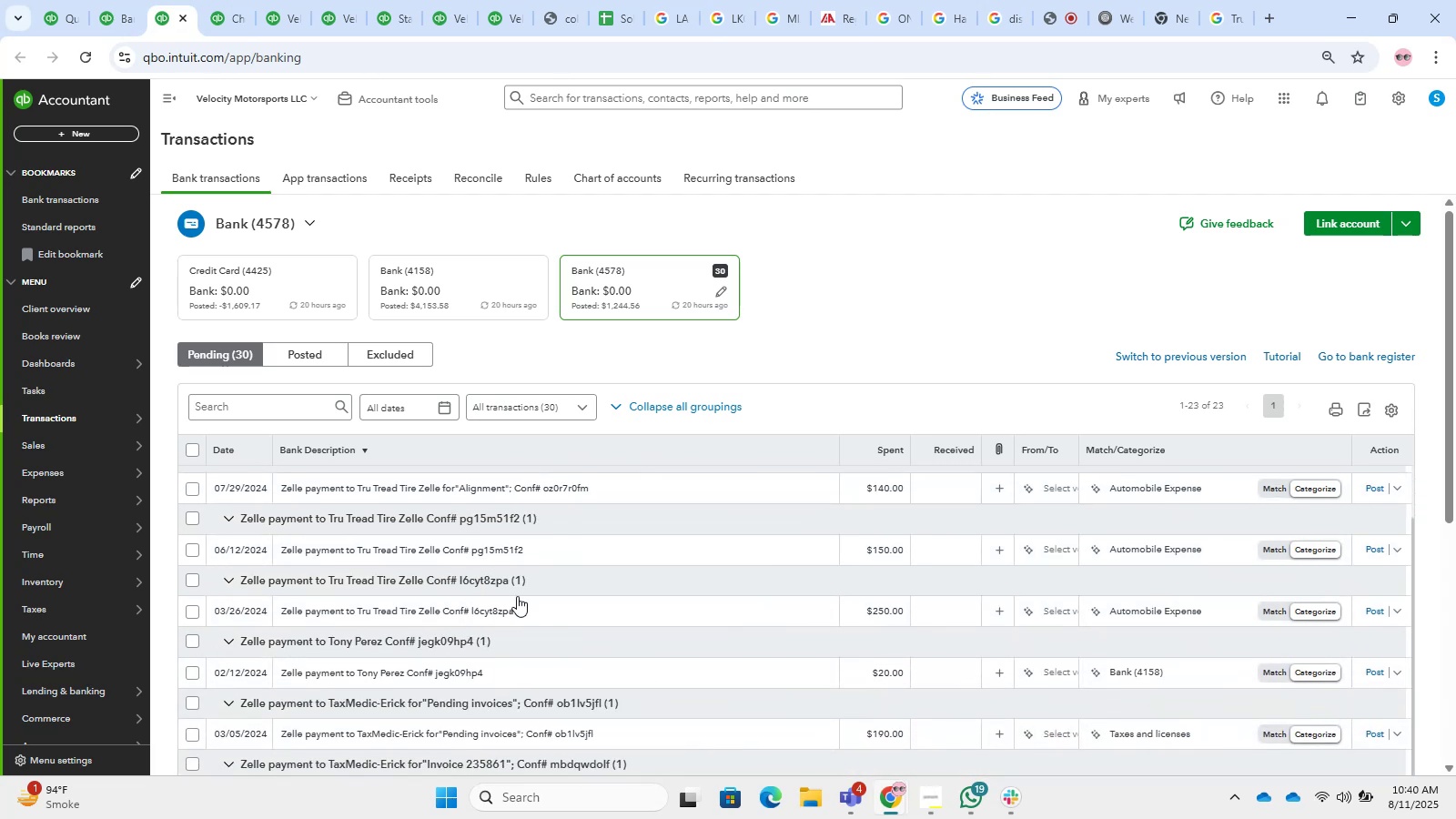 
scroll: coordinate [517, 596], scroll_direction: up, amount: 7.0
 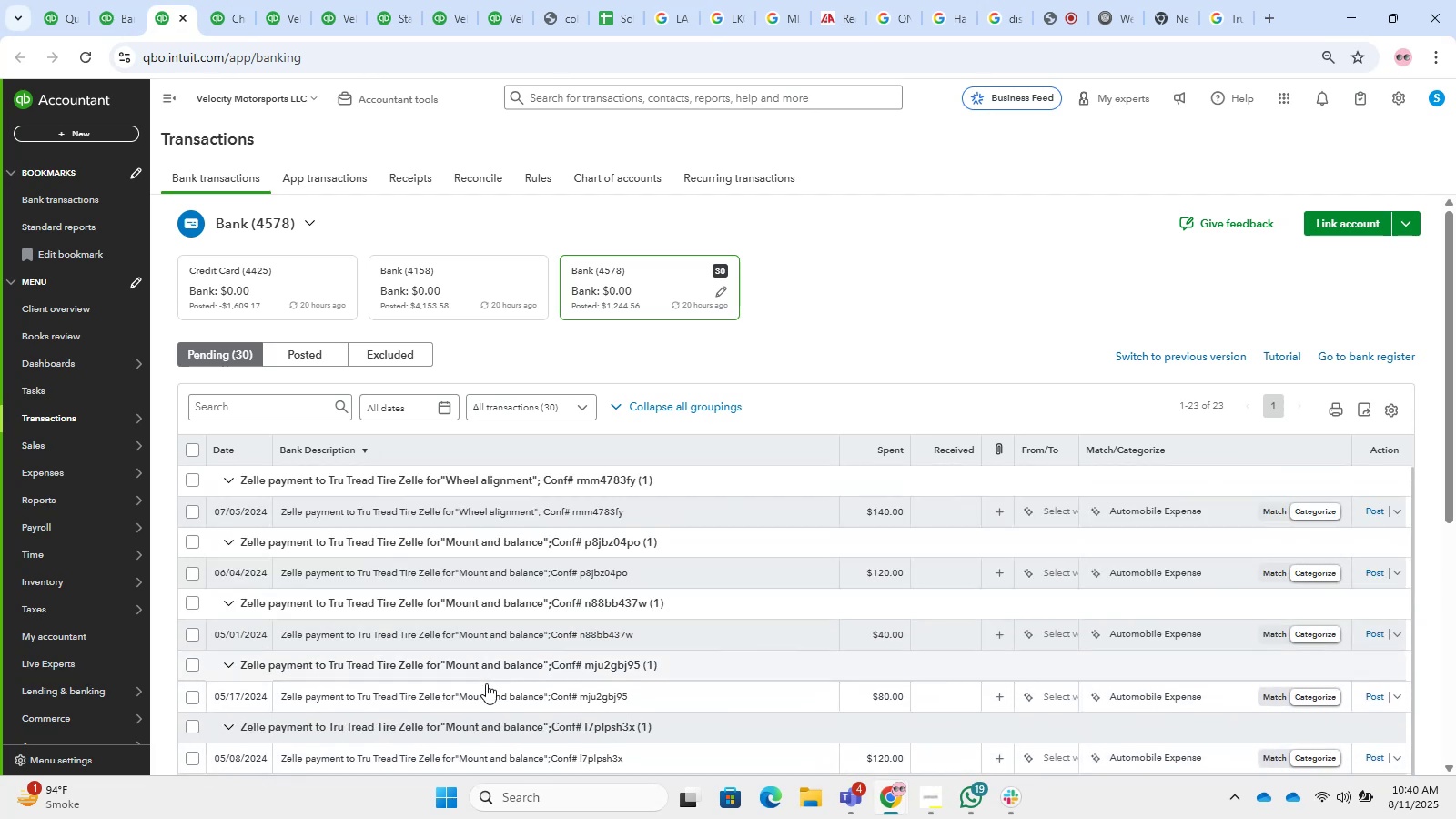 
left_click([486, 684])
 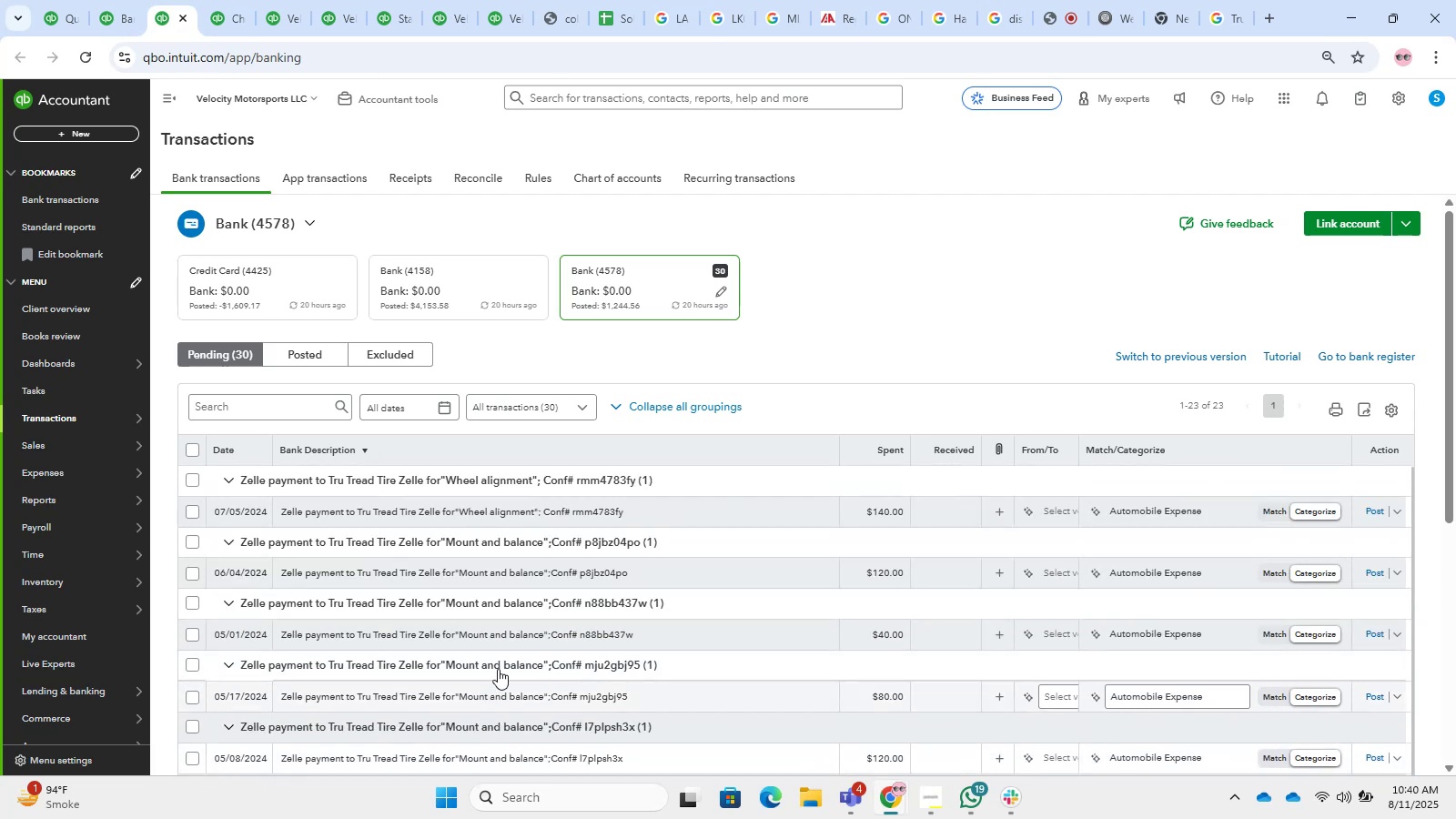 
scroll: coordinate [386, 670], scroll_direction: down, amount: 4.0
 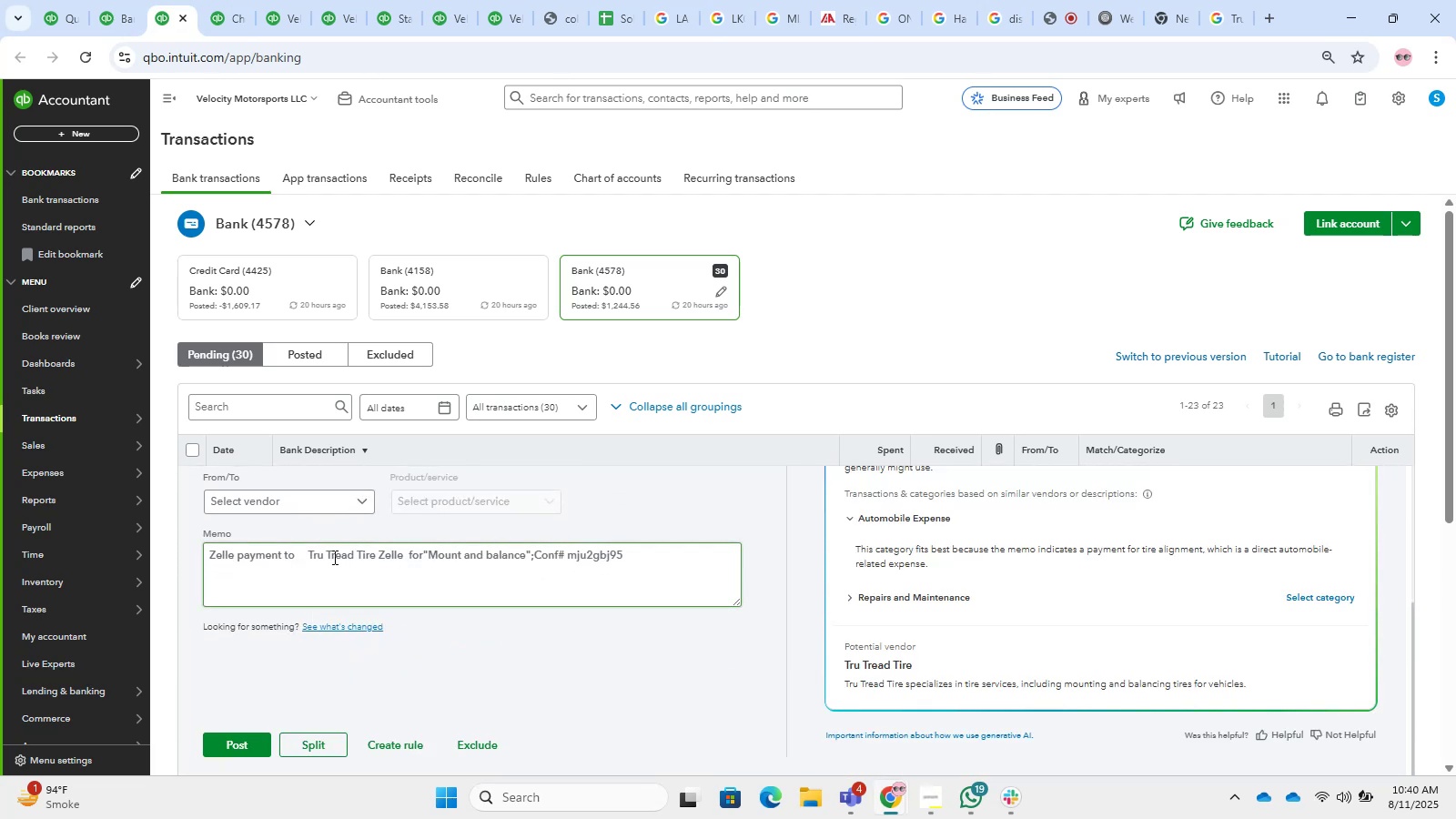 
left_click_drag(start_coordinate=[306, 547], to_coordinate=[524, 547])
 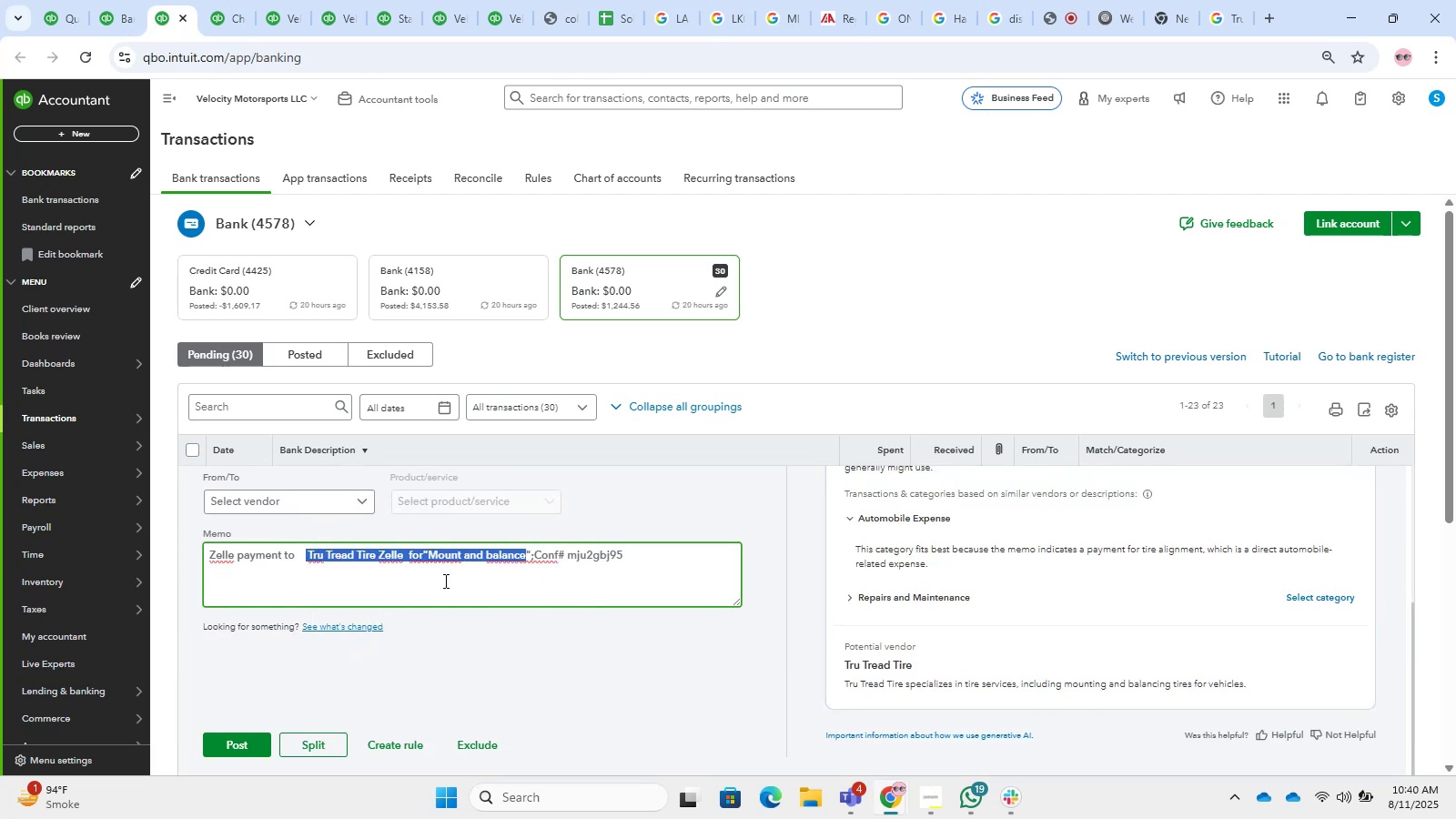 
hold_key(key=ControlLeft, duration=0.68)
 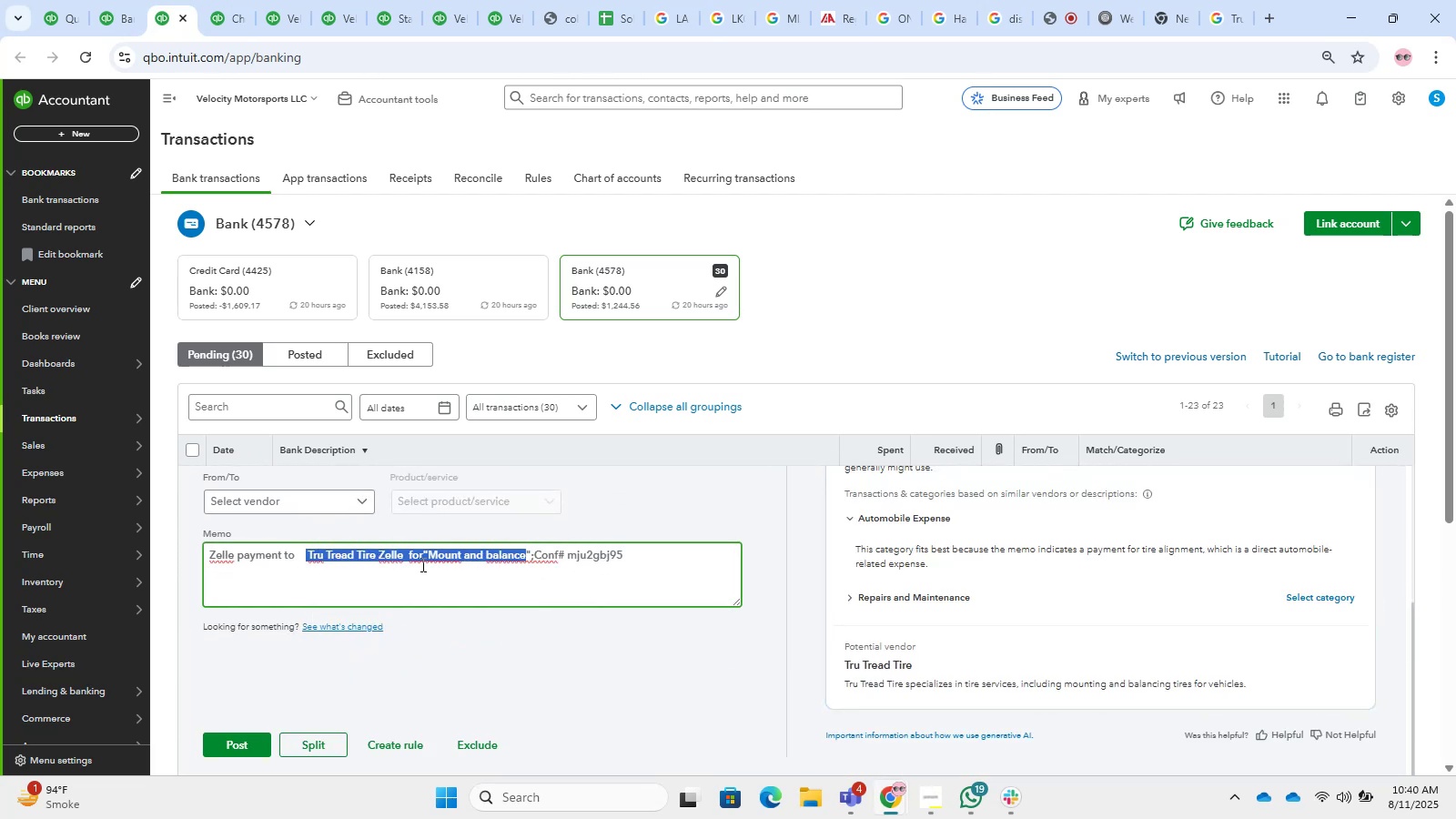 
left_click([421, 564])
 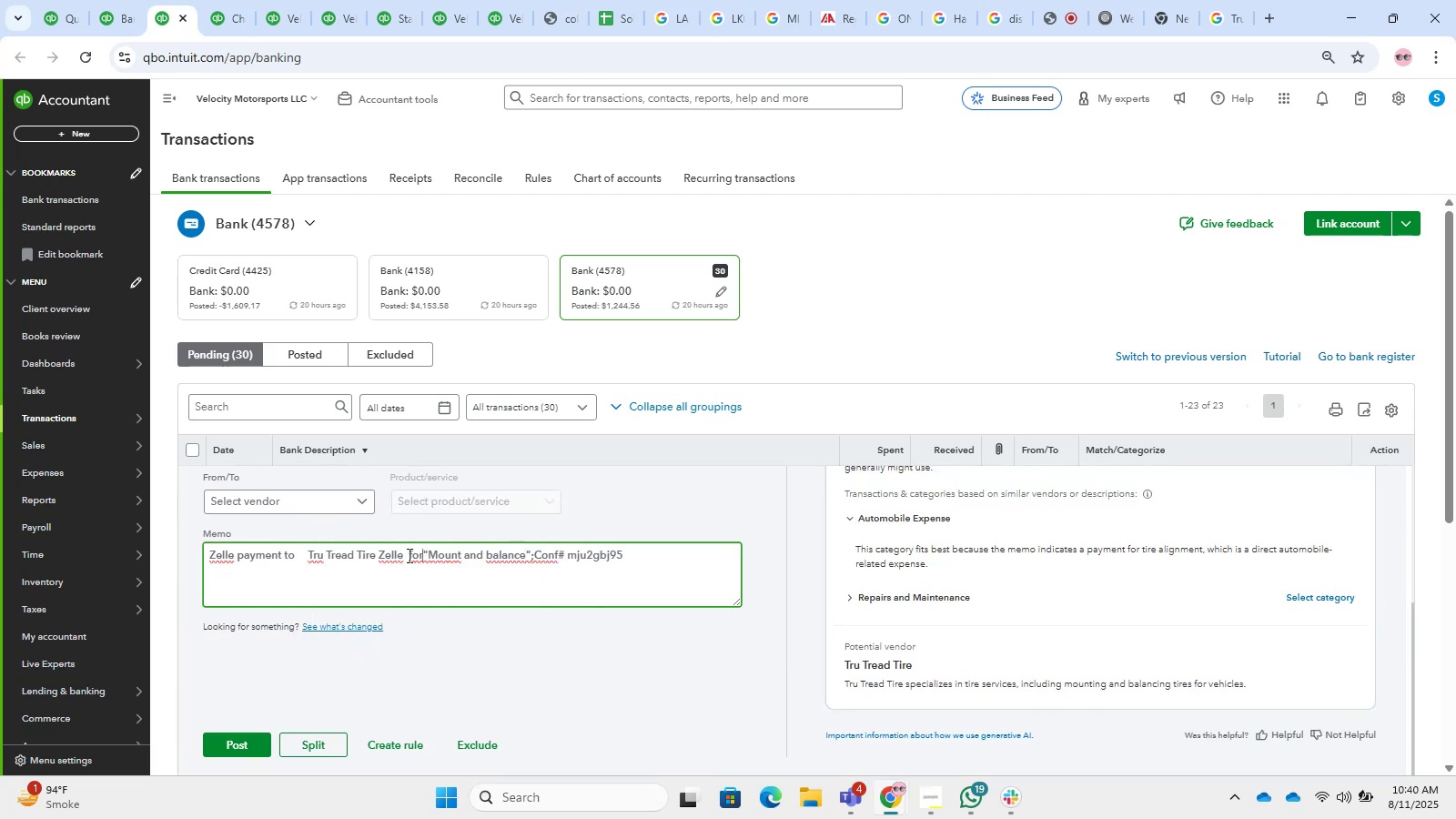 
left_click_drag(start_coordinate=[400, 551], to_coordinate=[300, 539])
 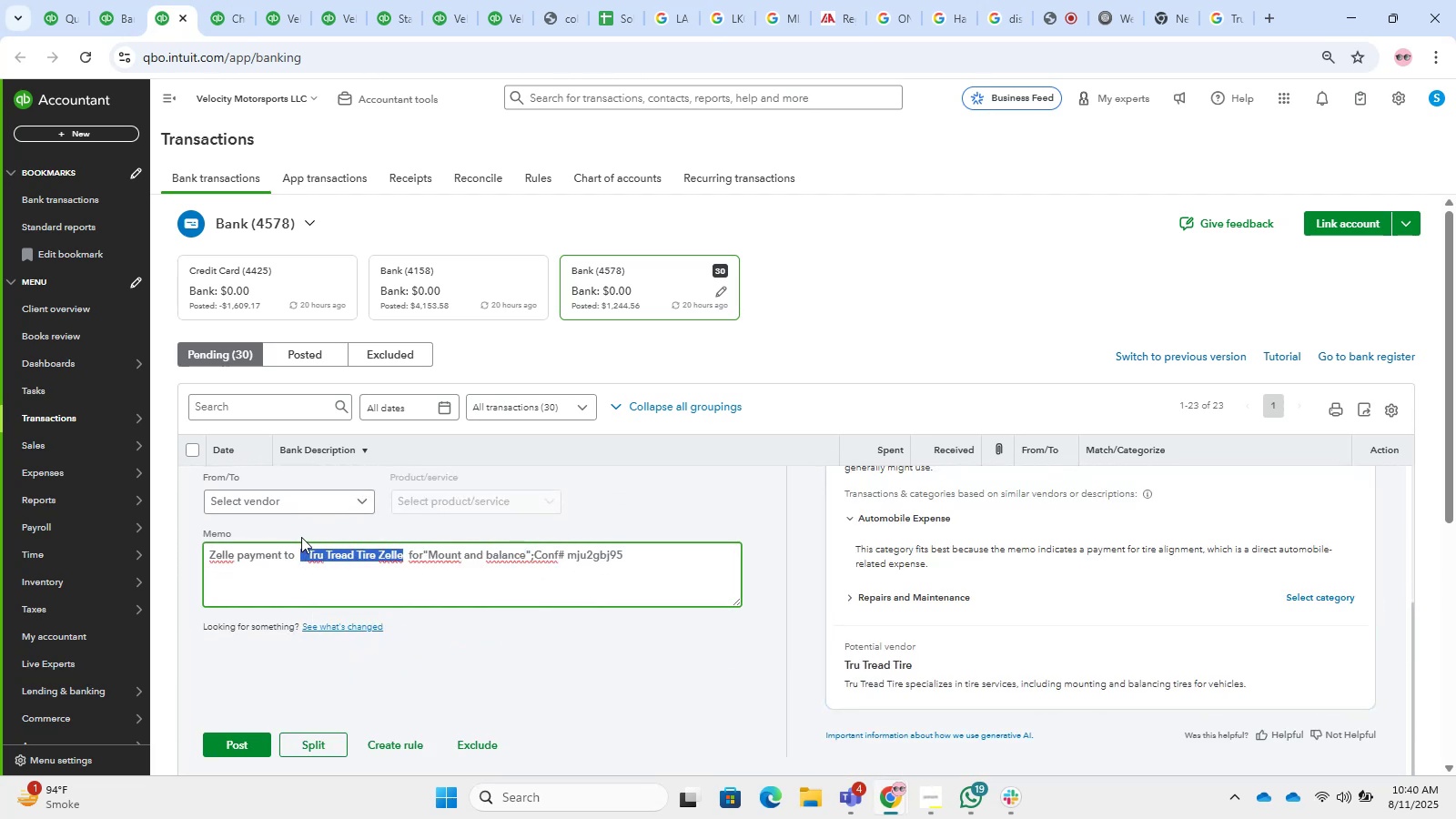 
key(Control+C)
 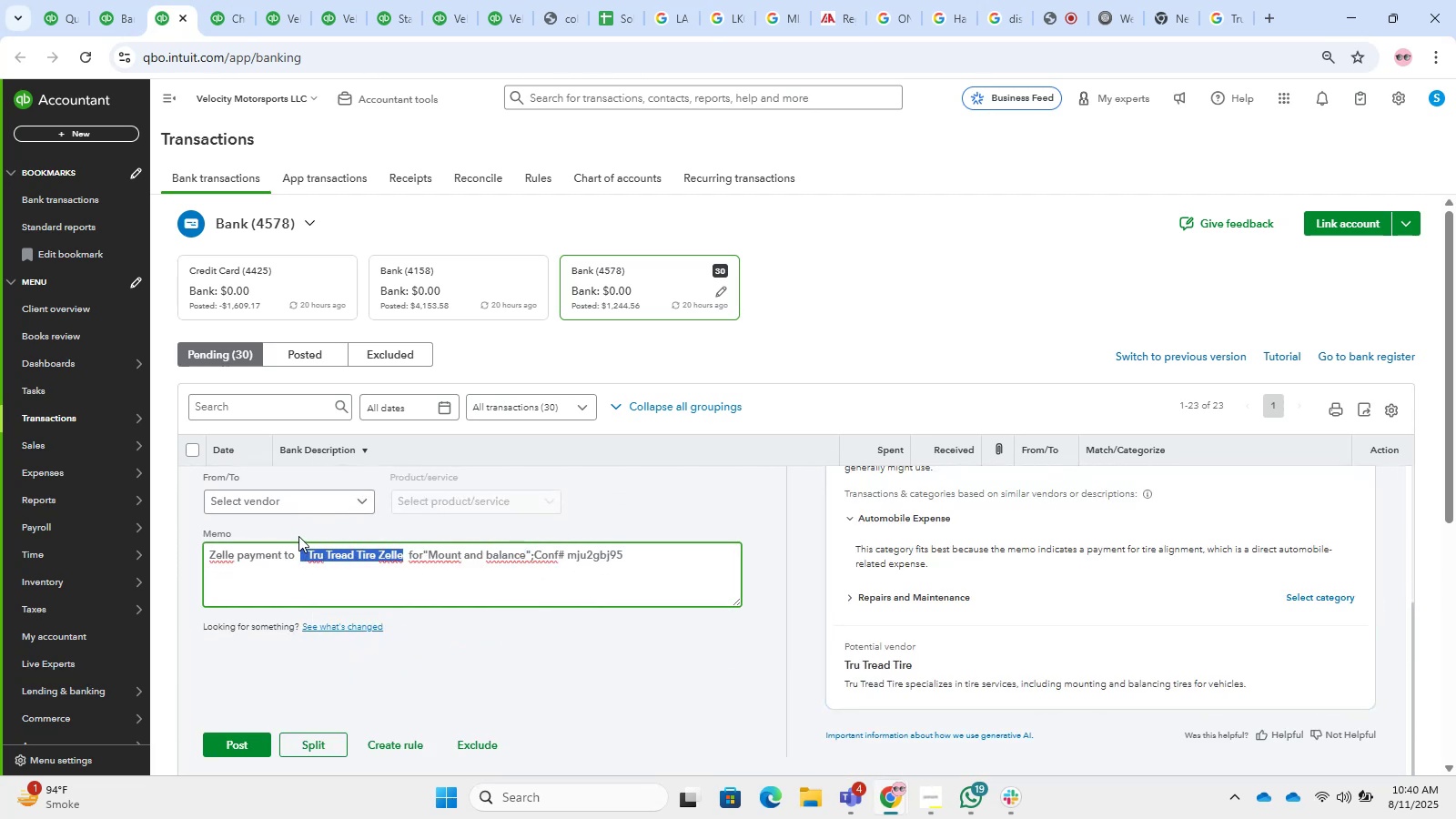 
key(Control+C)
 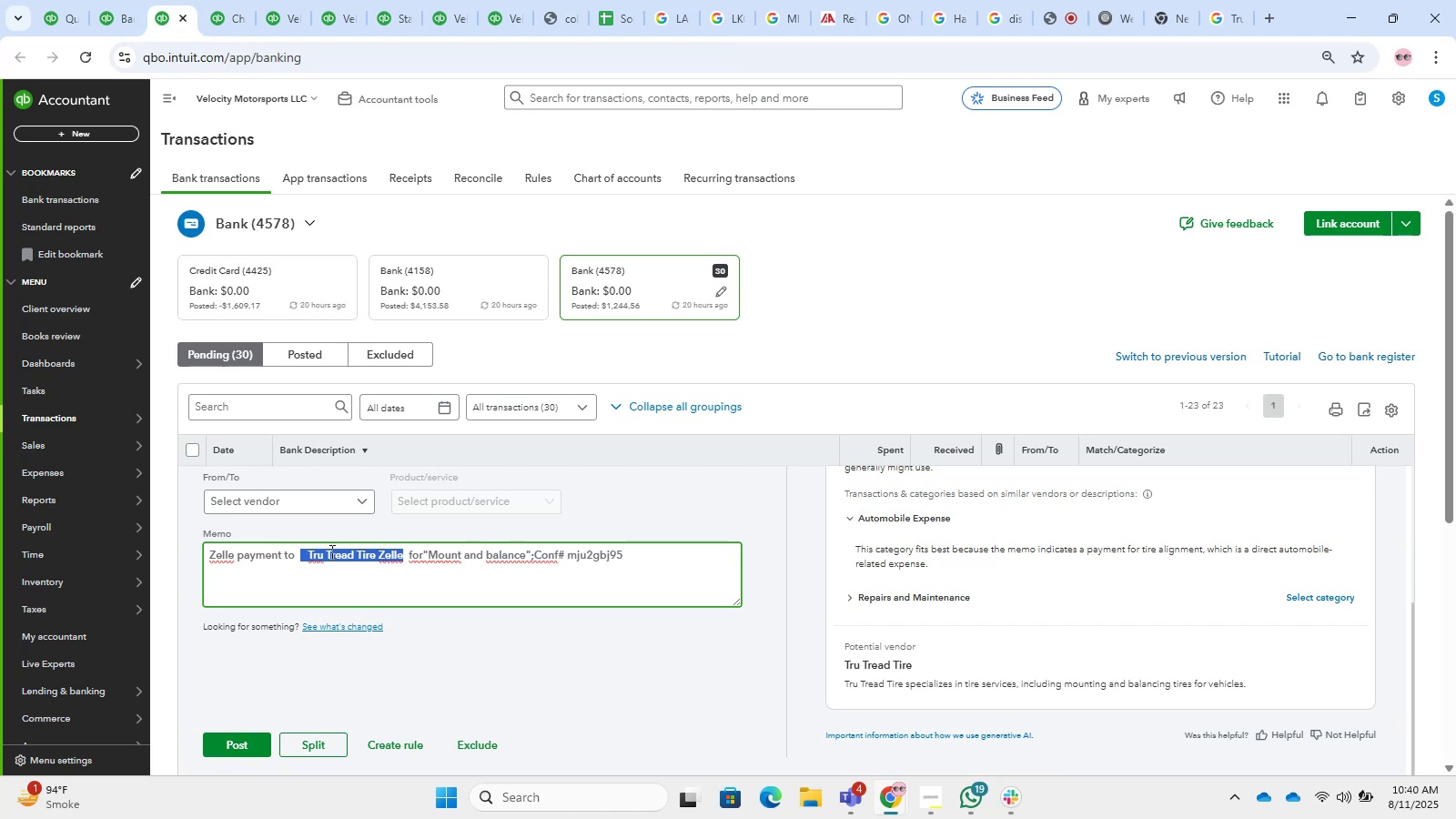 
left_click([276, 409])
 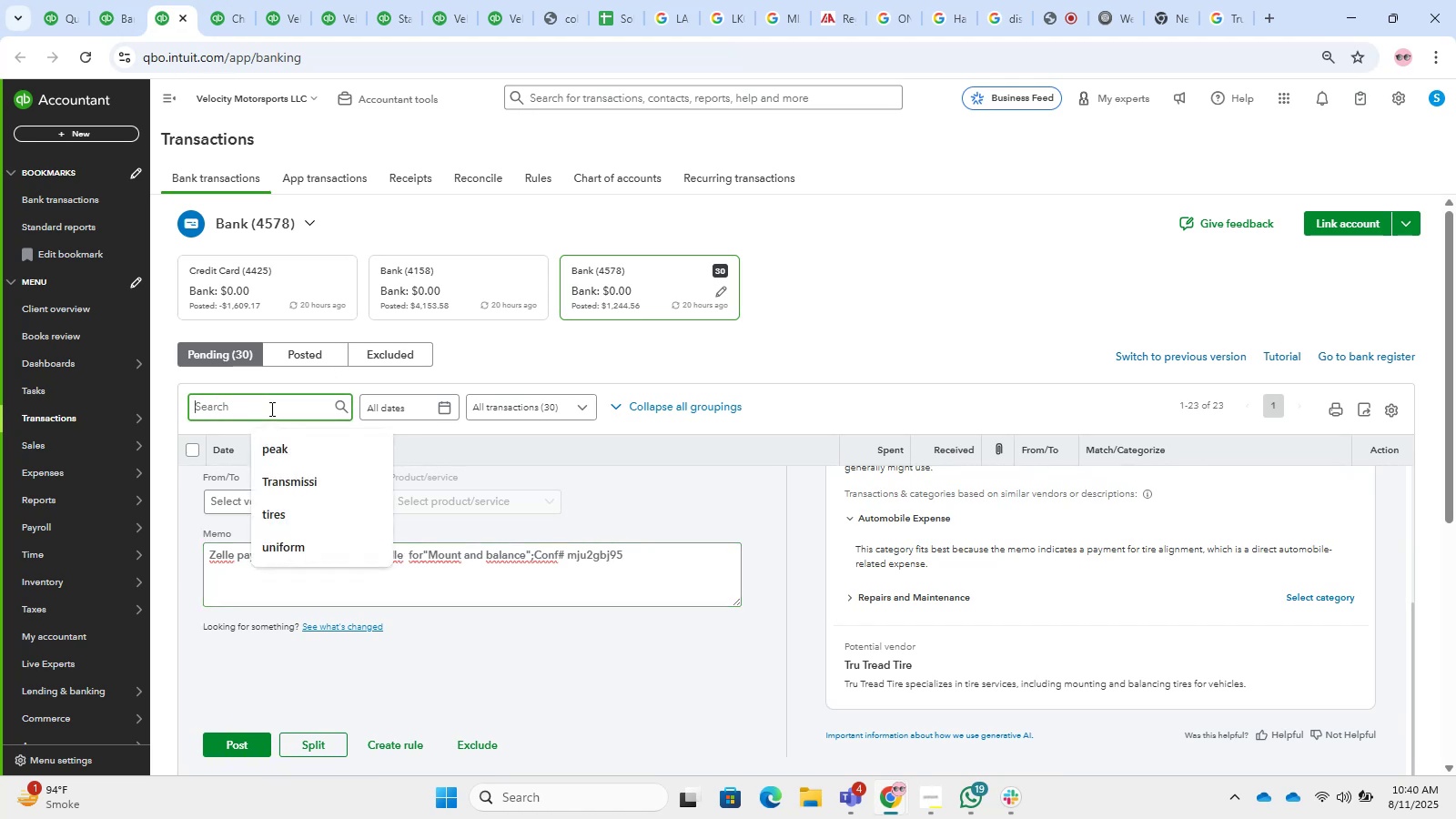 
key(Control+V)
 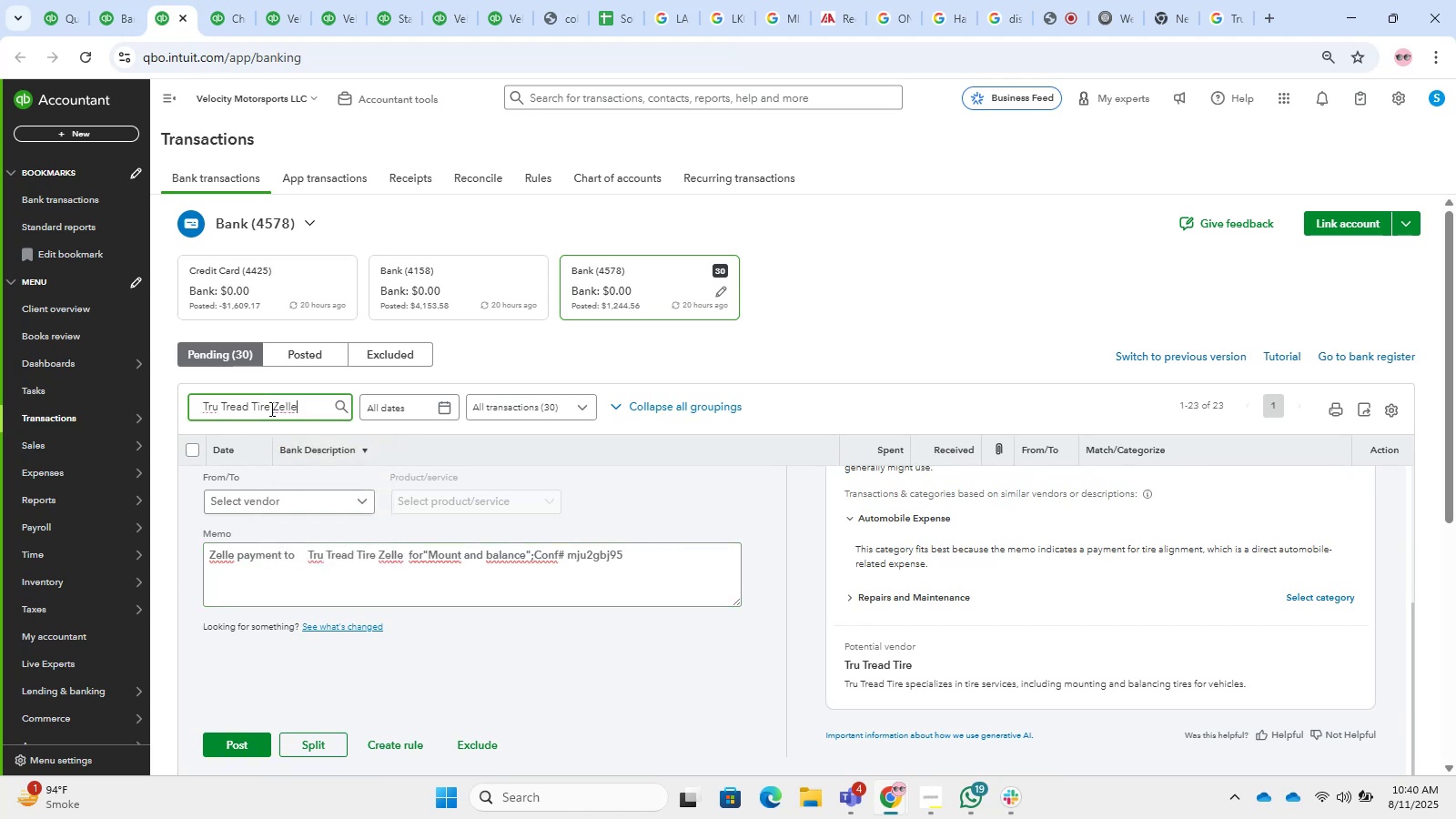 
key(Enter)
 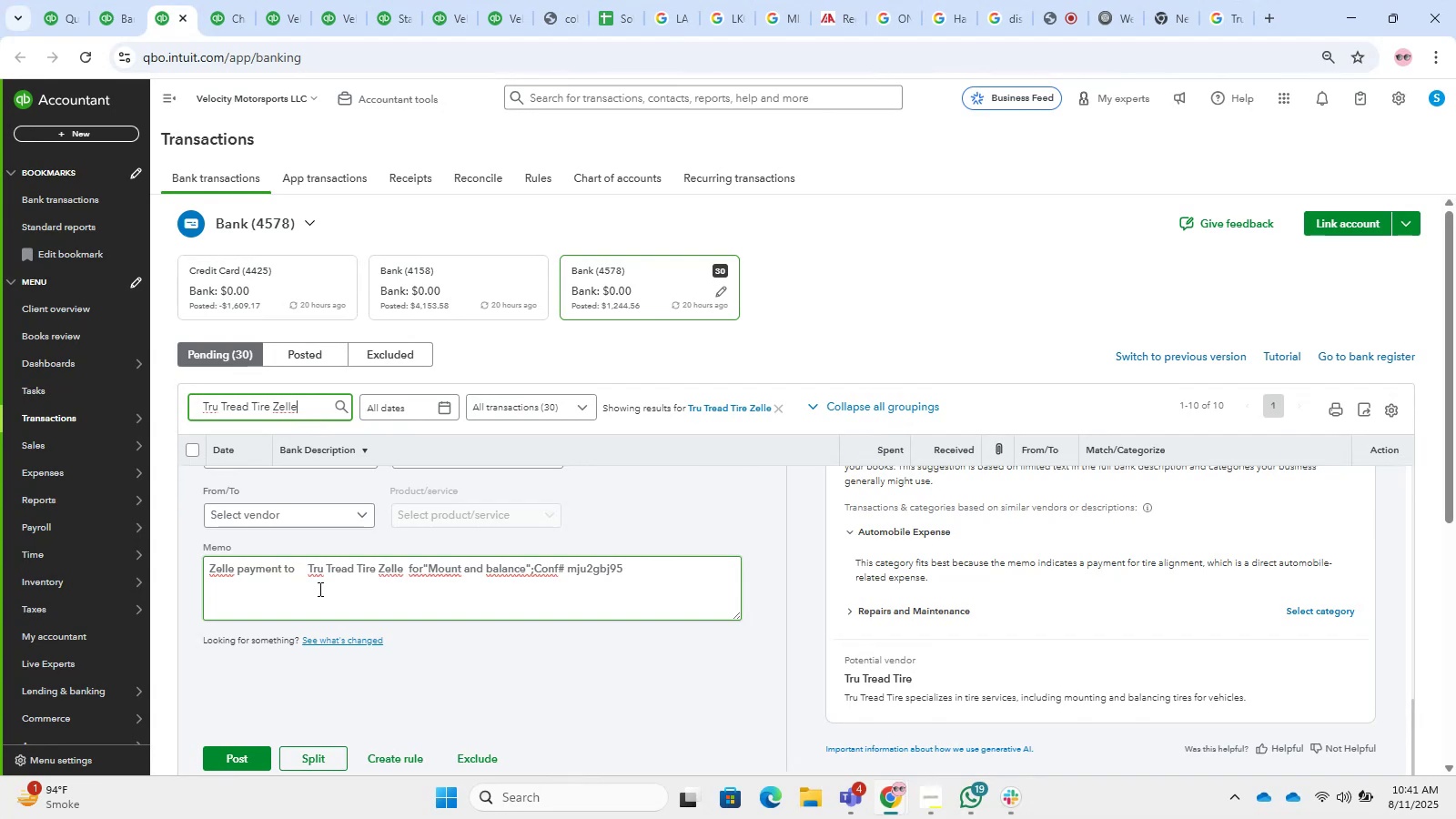 
wait(33.38)
 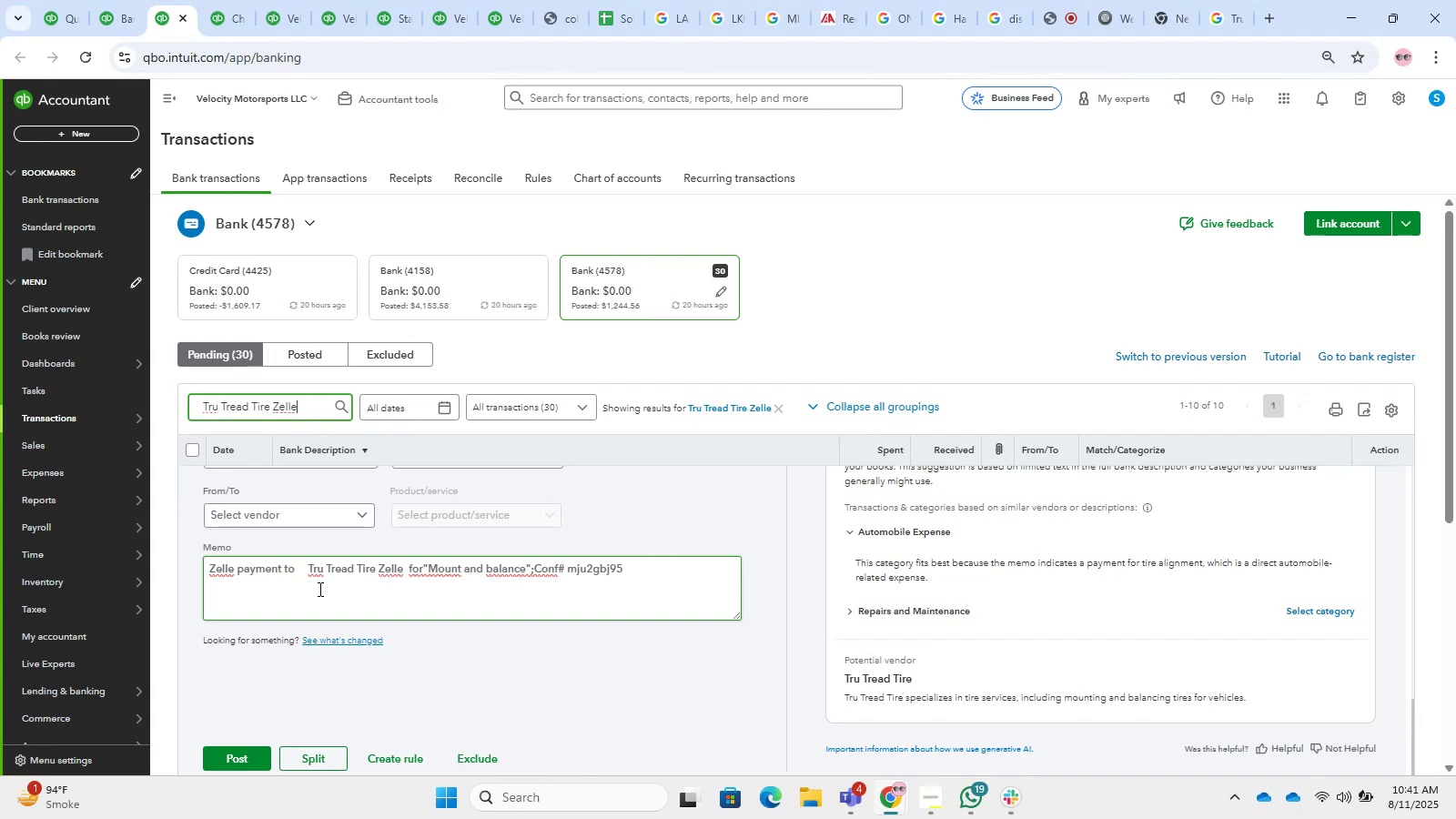 
double_click([348, 409])
 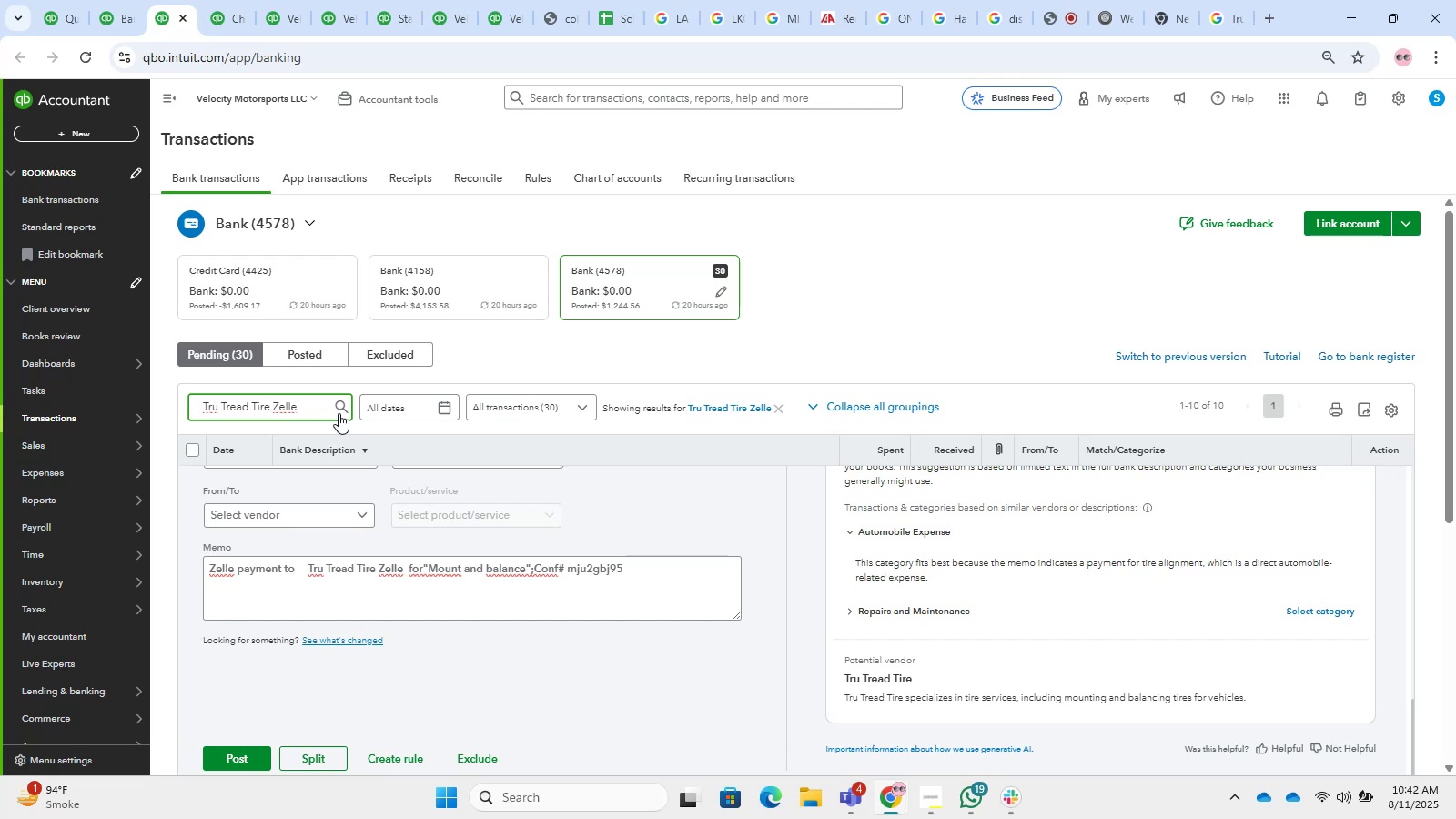 
wait(60.31)
 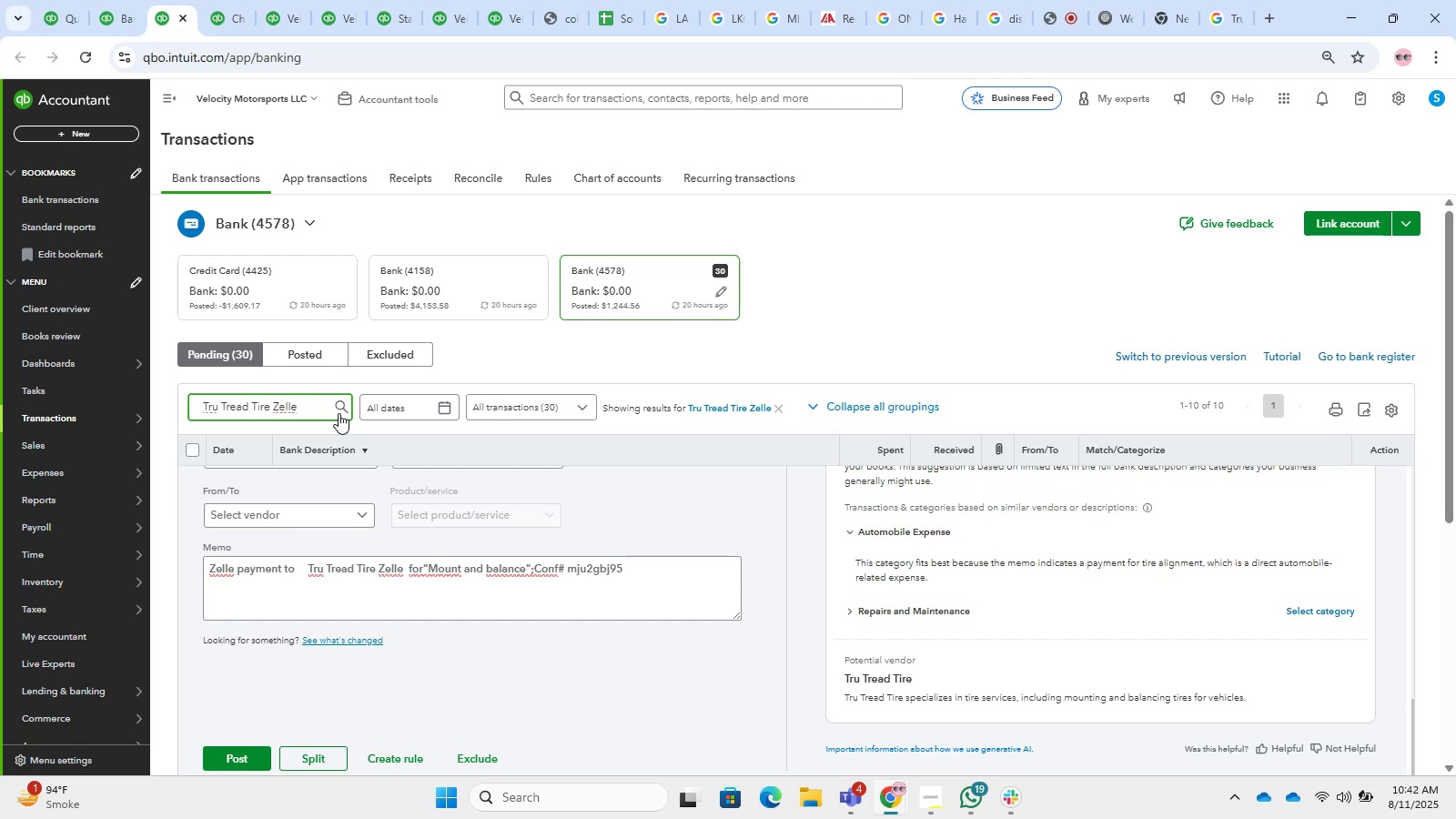 
left_click([339, 413])
 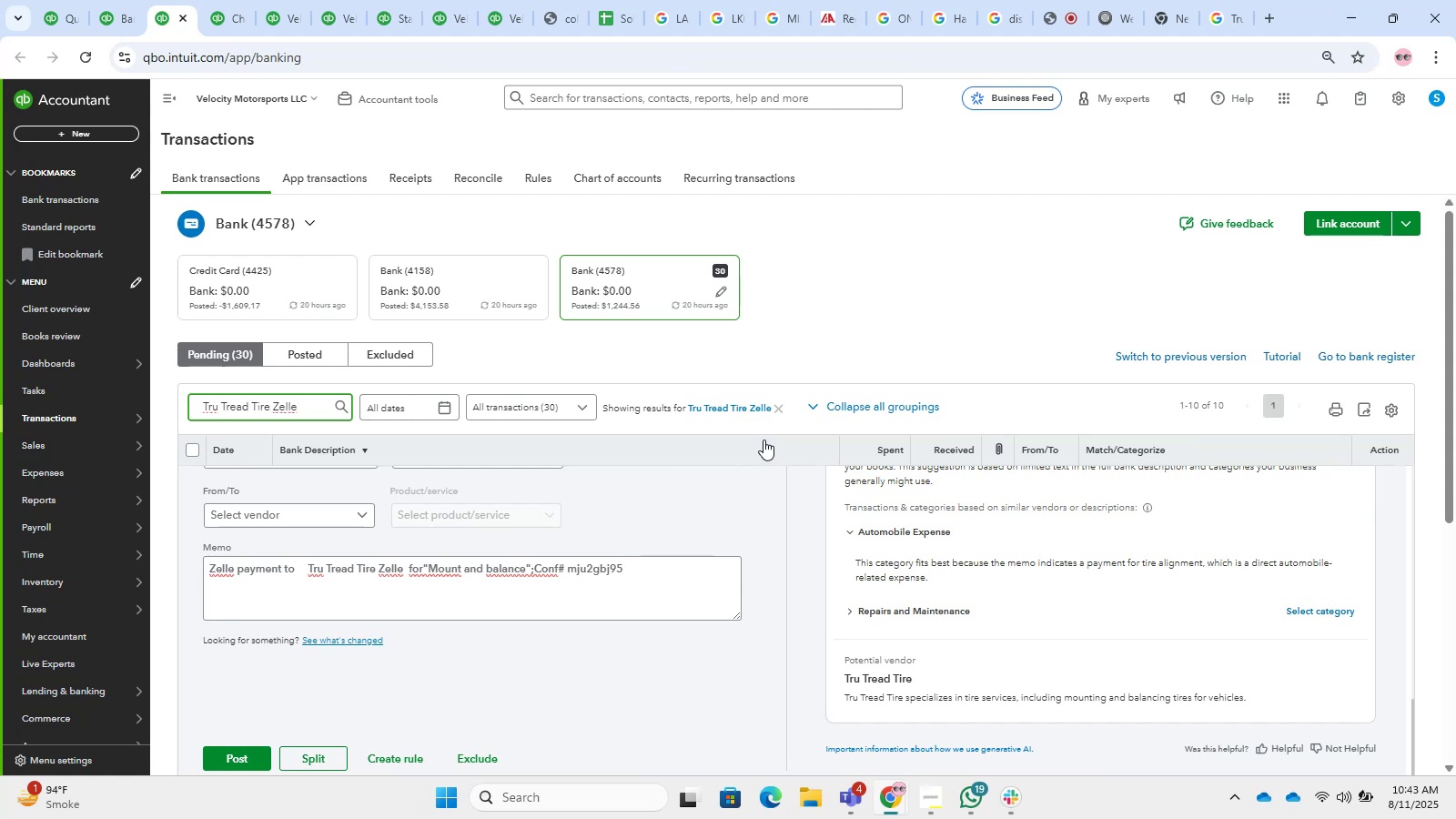 
wait(50.51)
 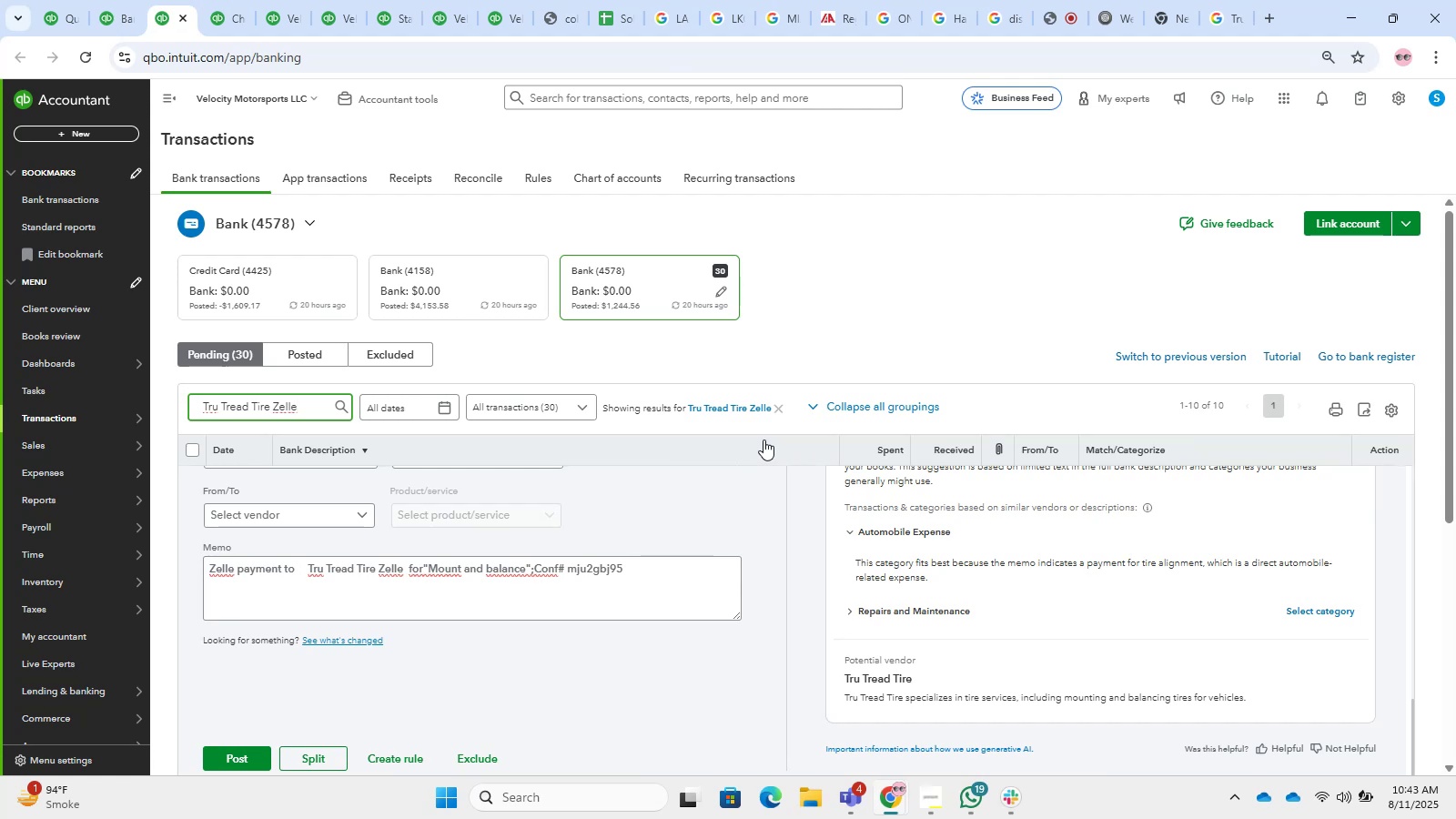 
left_click([357, 454])
 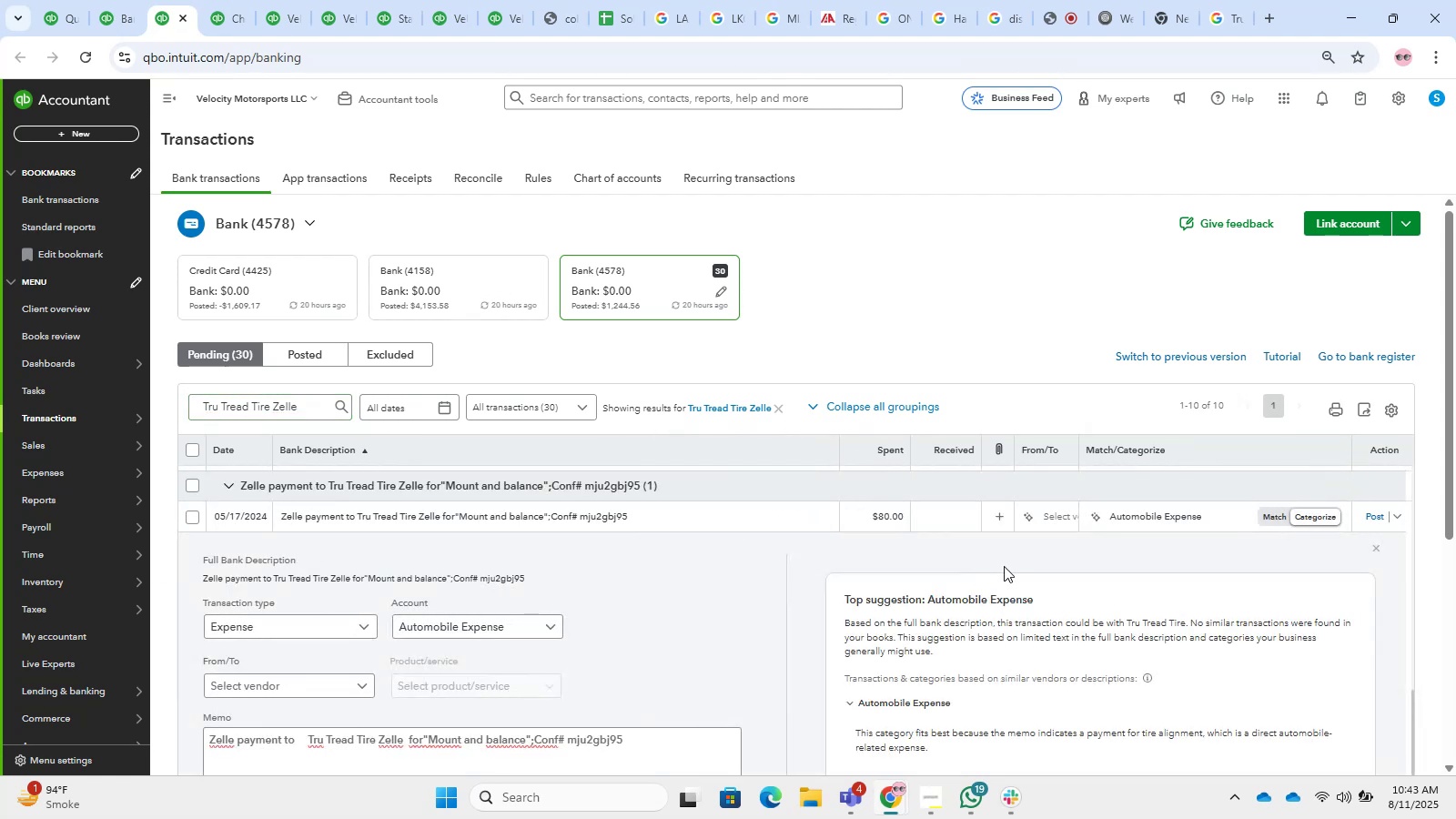 
left_click([537, 515])
 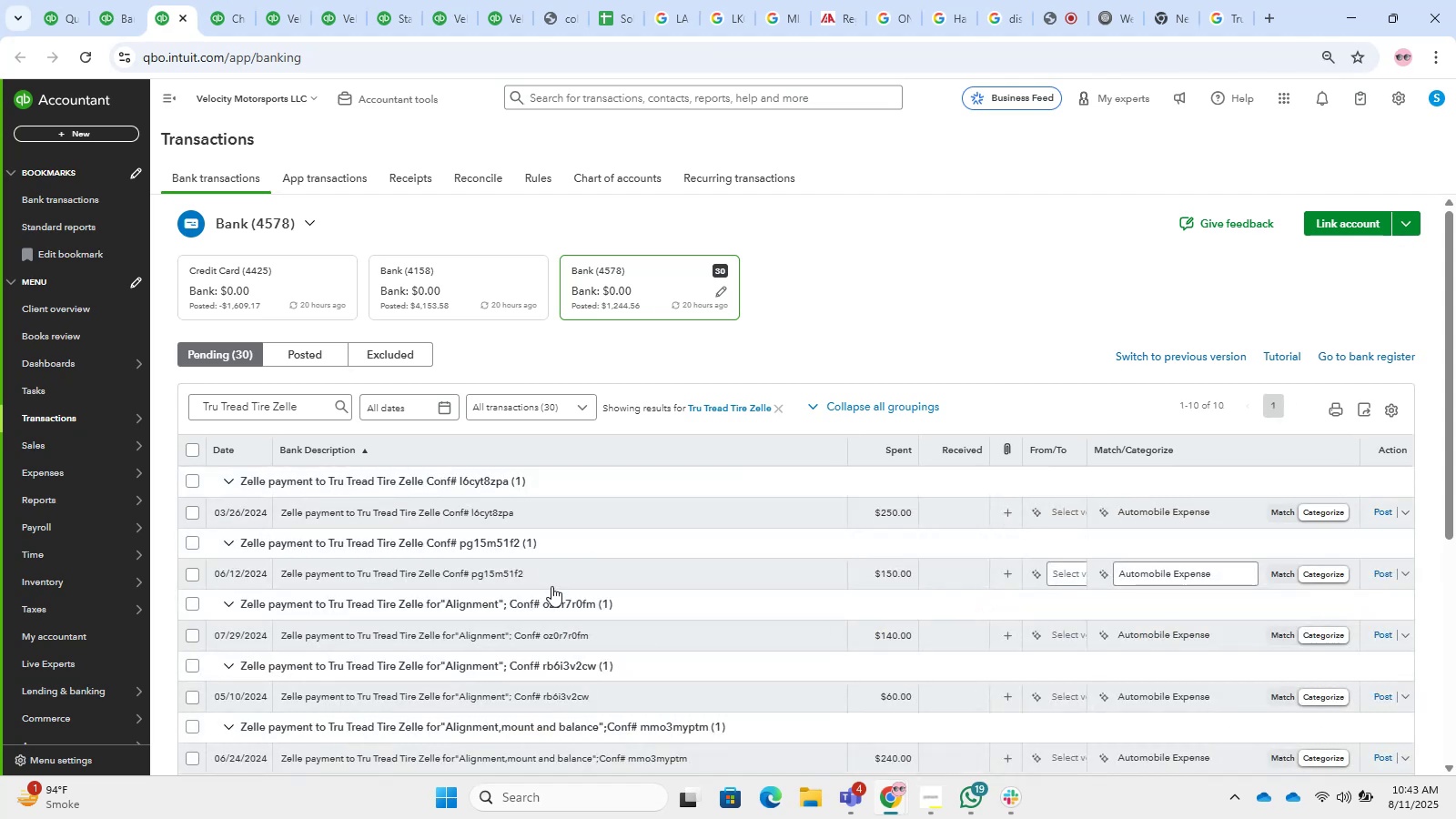 
scroll: coordinate [620, 496], scroll_direction: down, amount: 7.0
 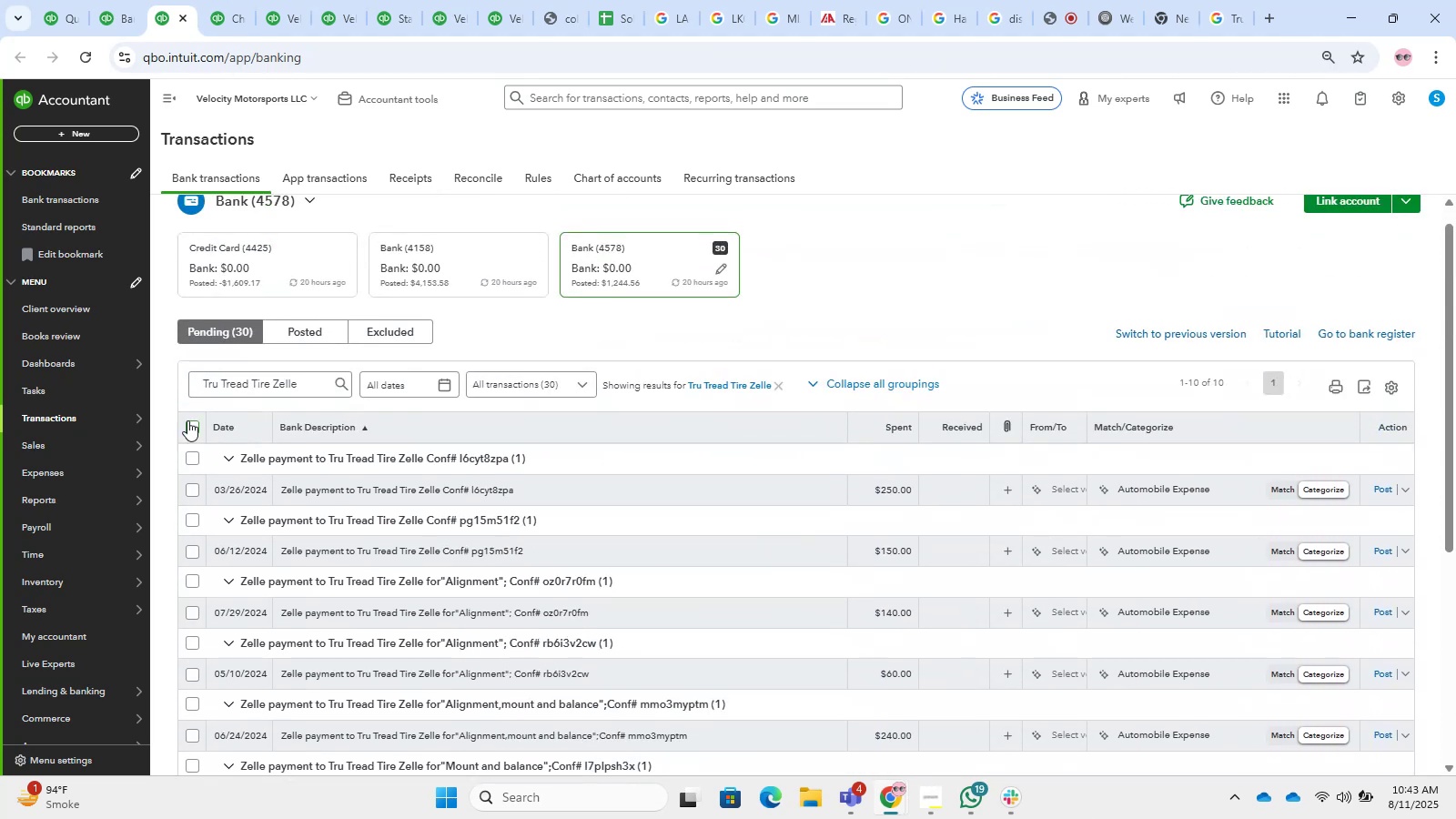 
left_click([191, 420])
 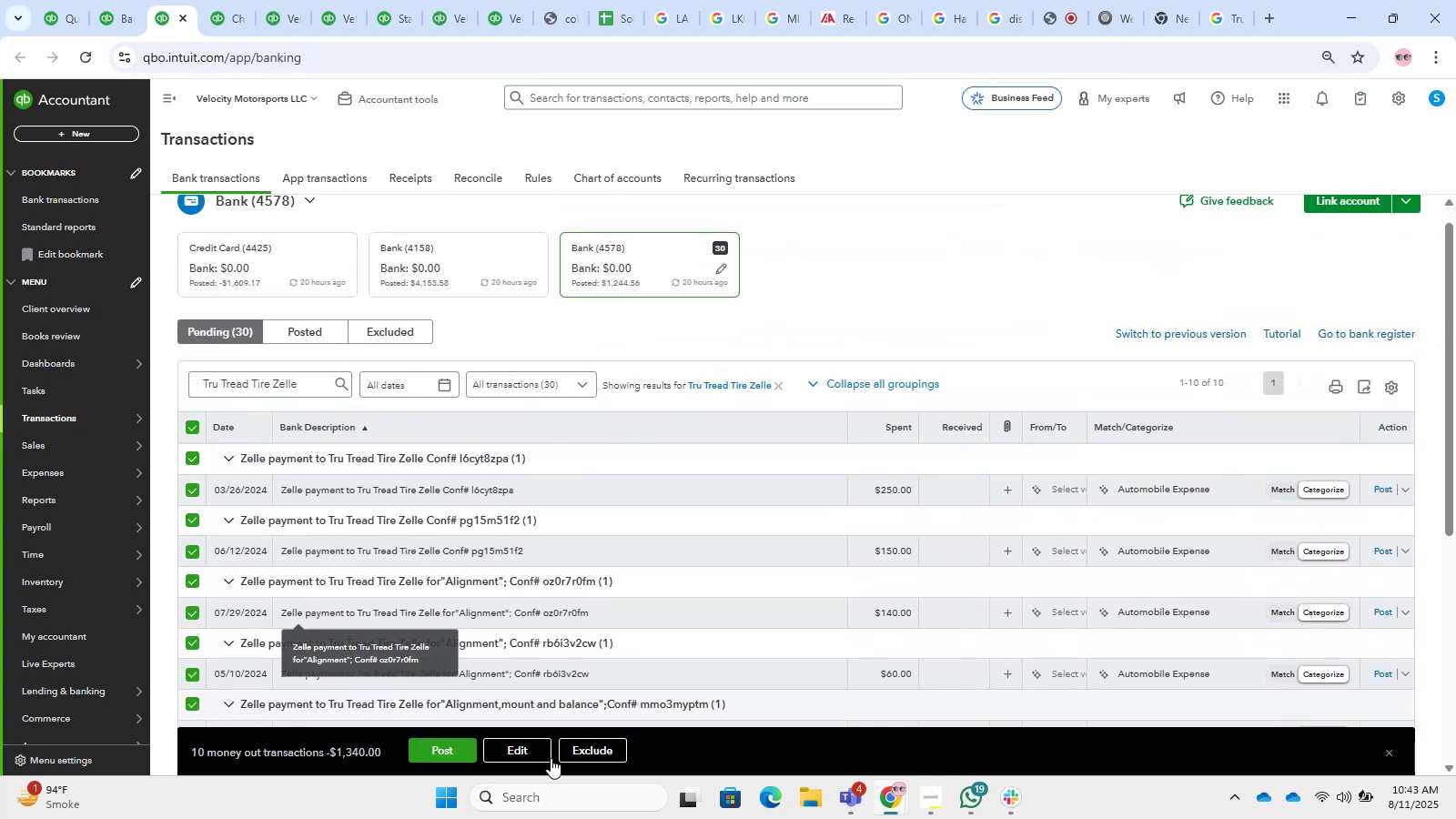 
left_click([547, 739])
 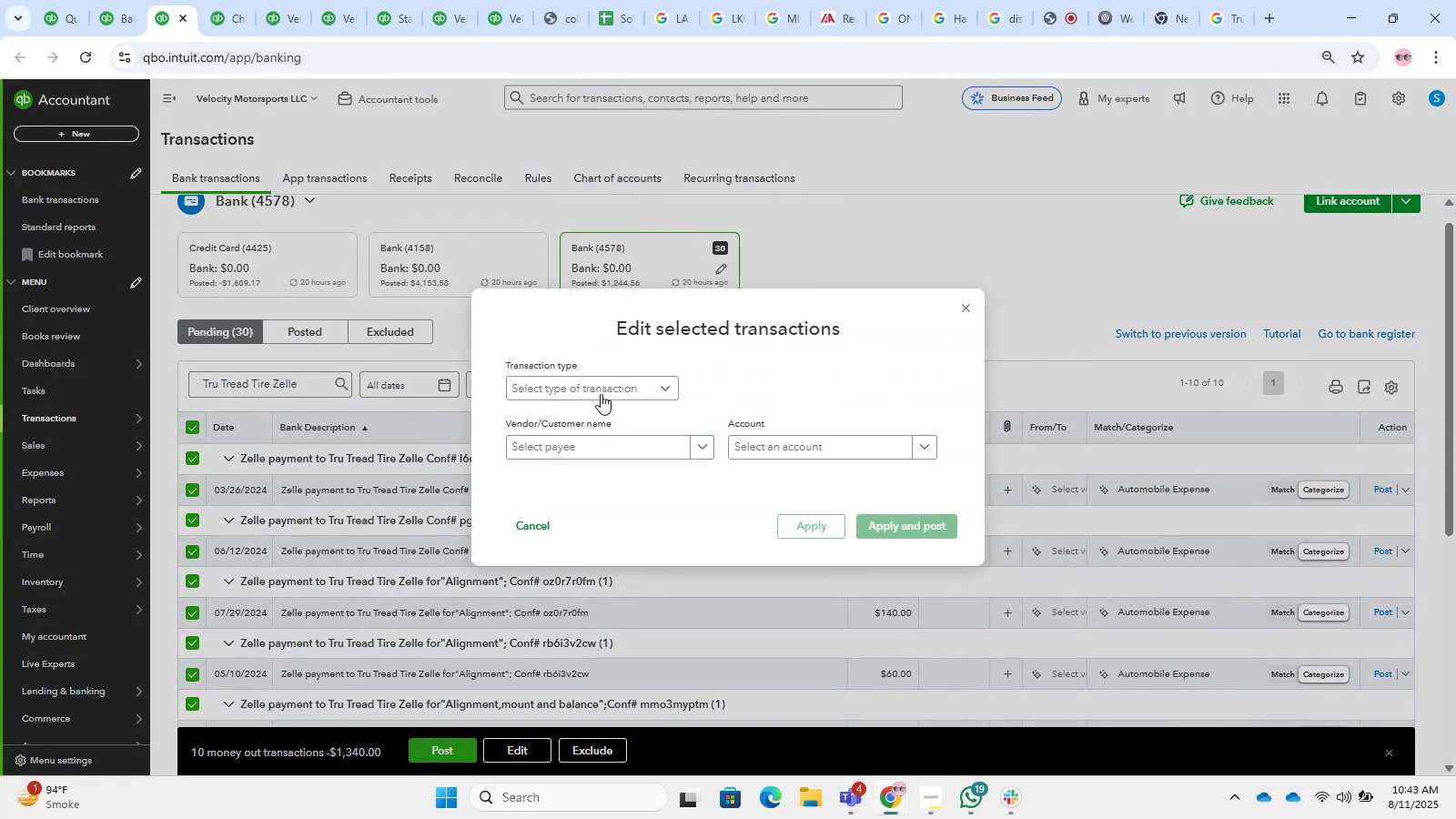 
left_click([598, 384])
 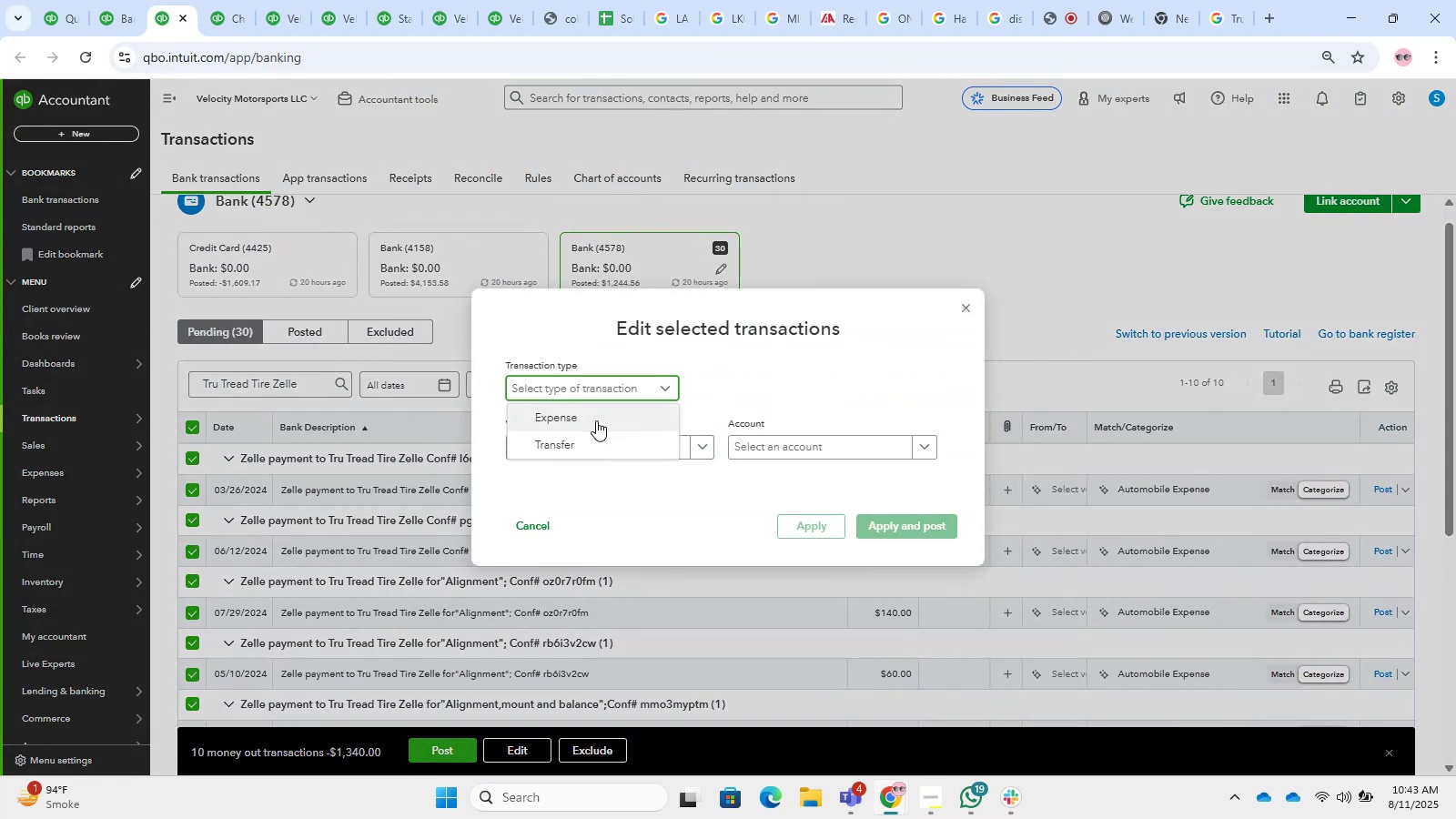 
left_click([596, 420])
 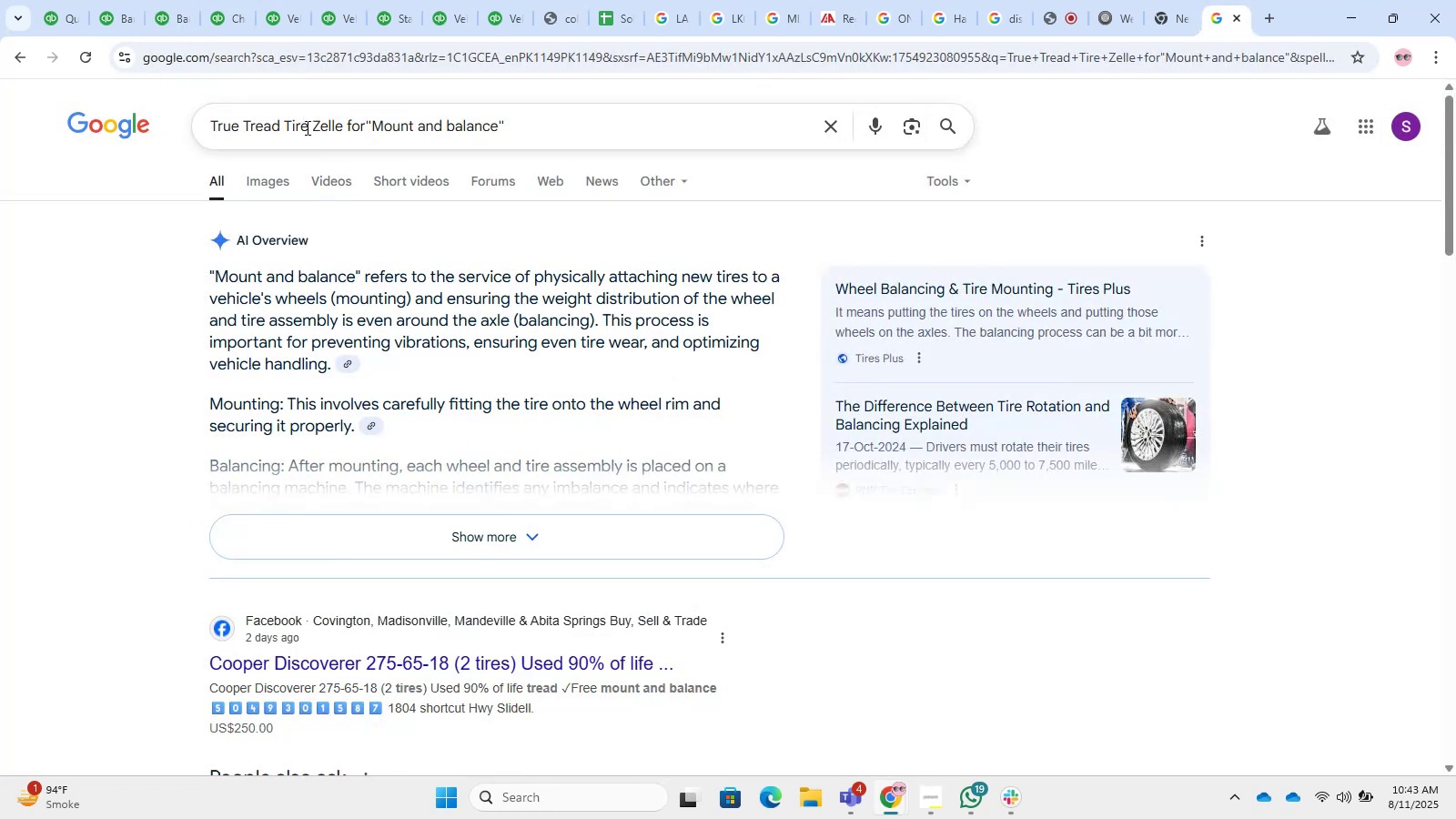 
left_click_drag(start_coordinate=[309, 127], to_coordinate=[180, 136])
 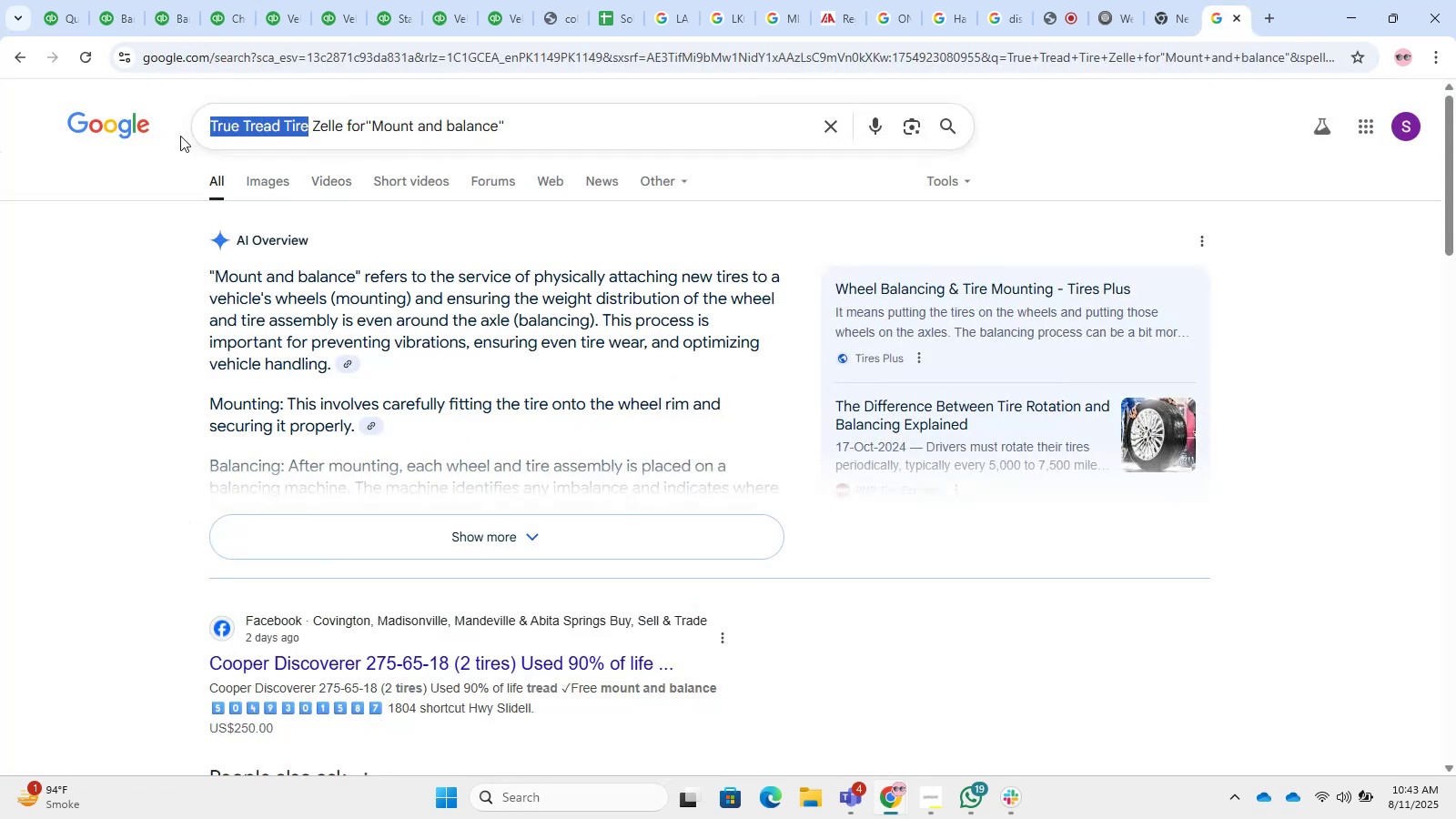 
key(Control+C)
 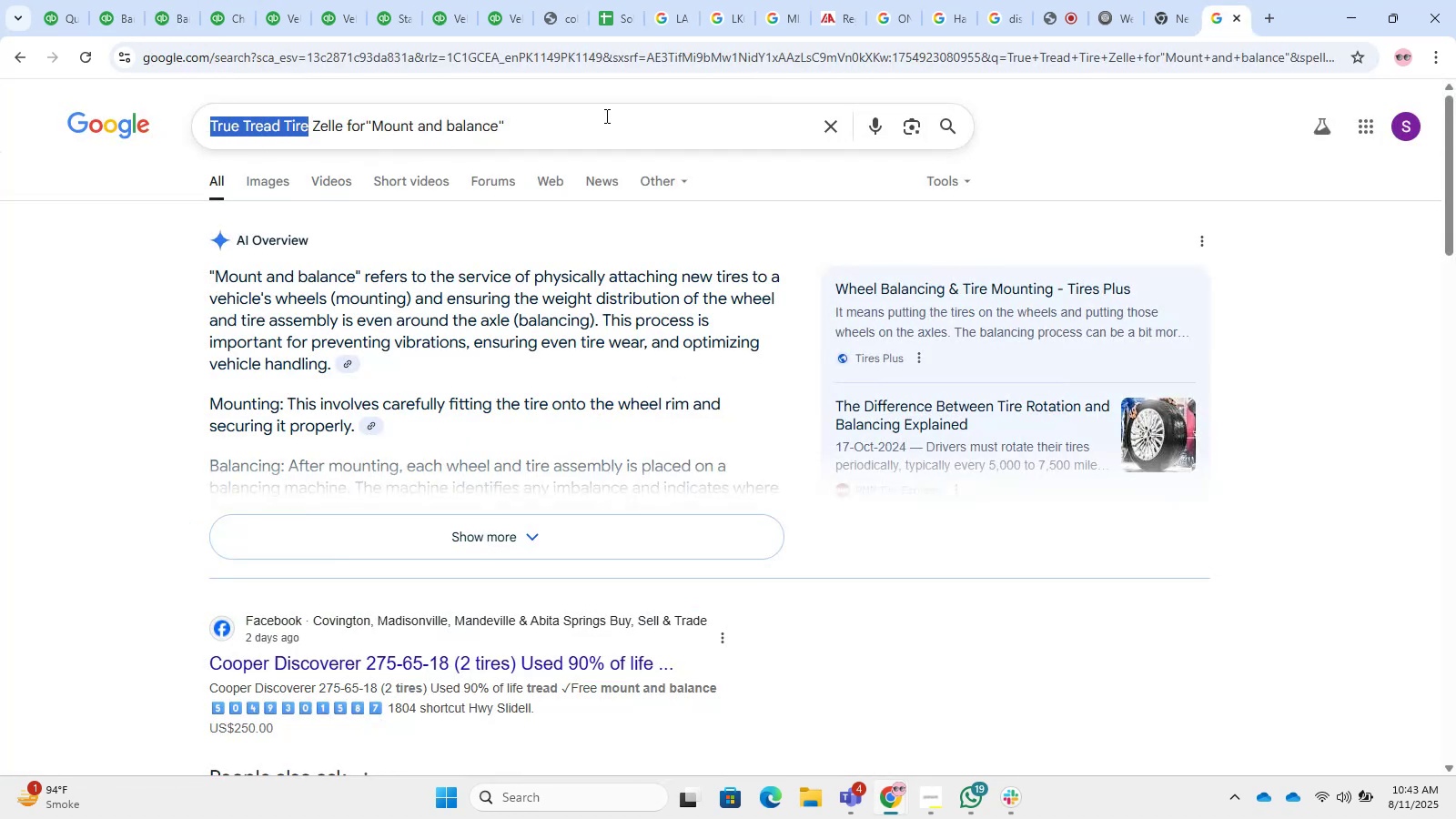 
key(Control+C)
 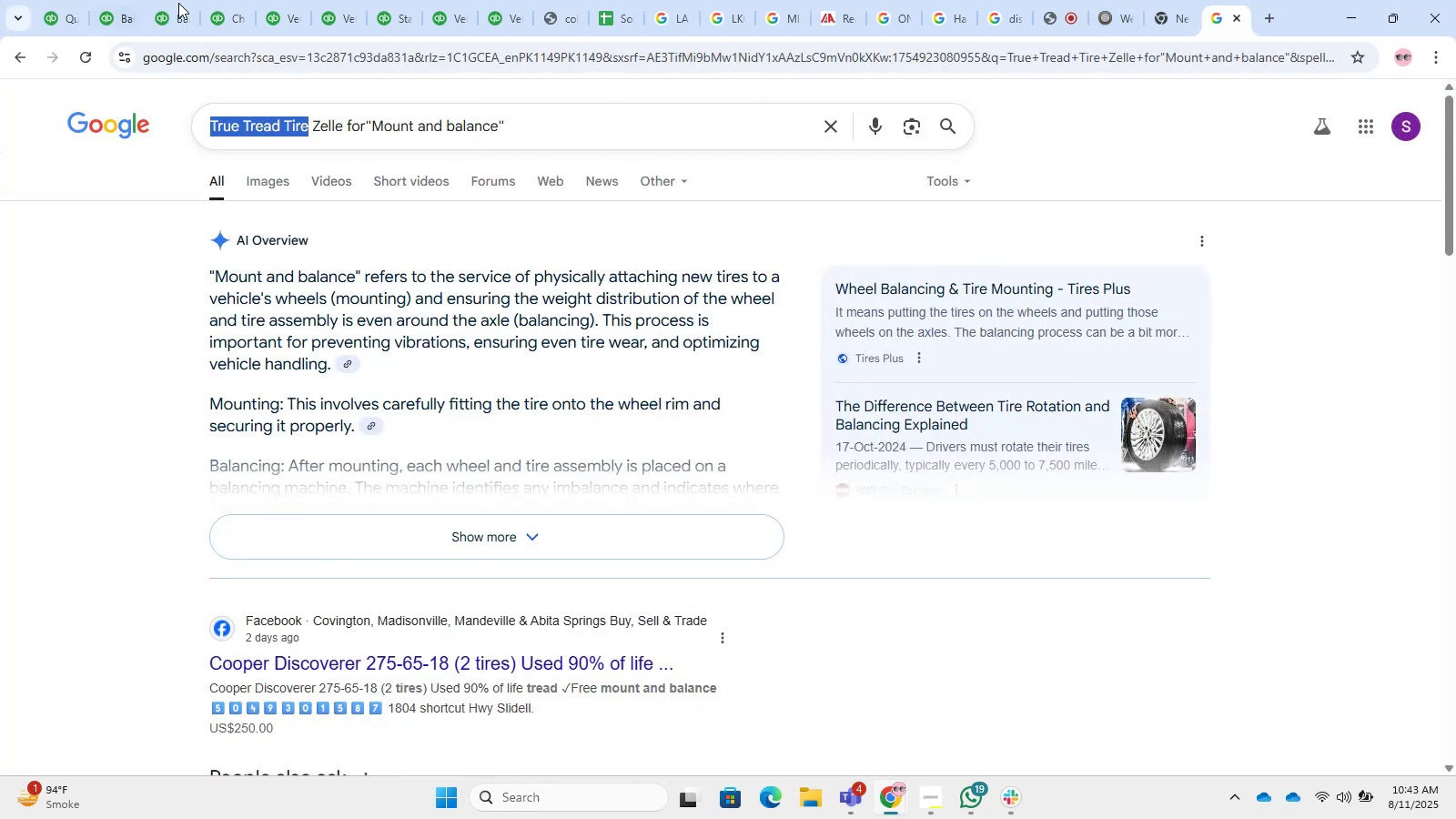 
double_click([438, 0])
 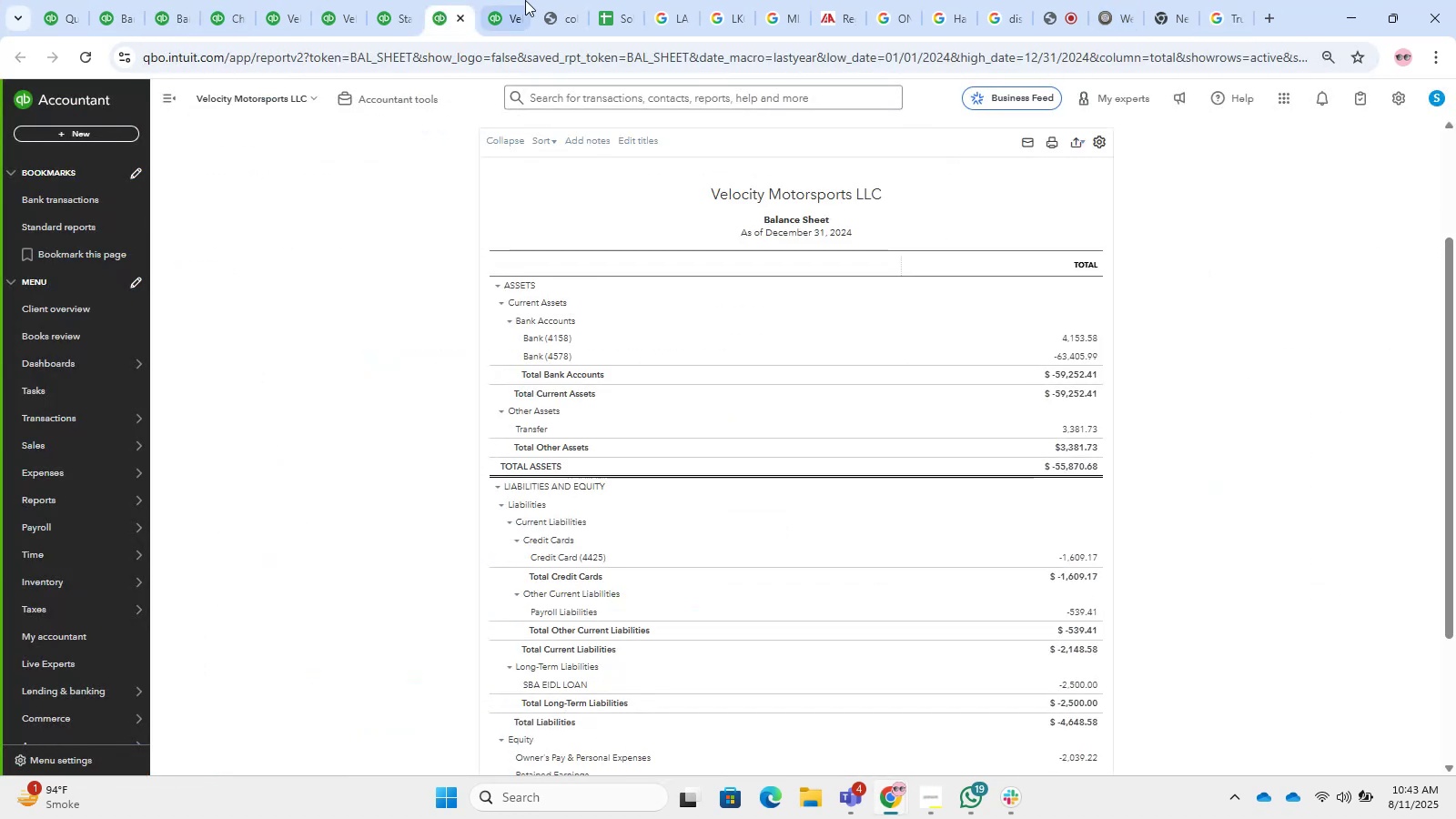 
triple_click([528, 0])
 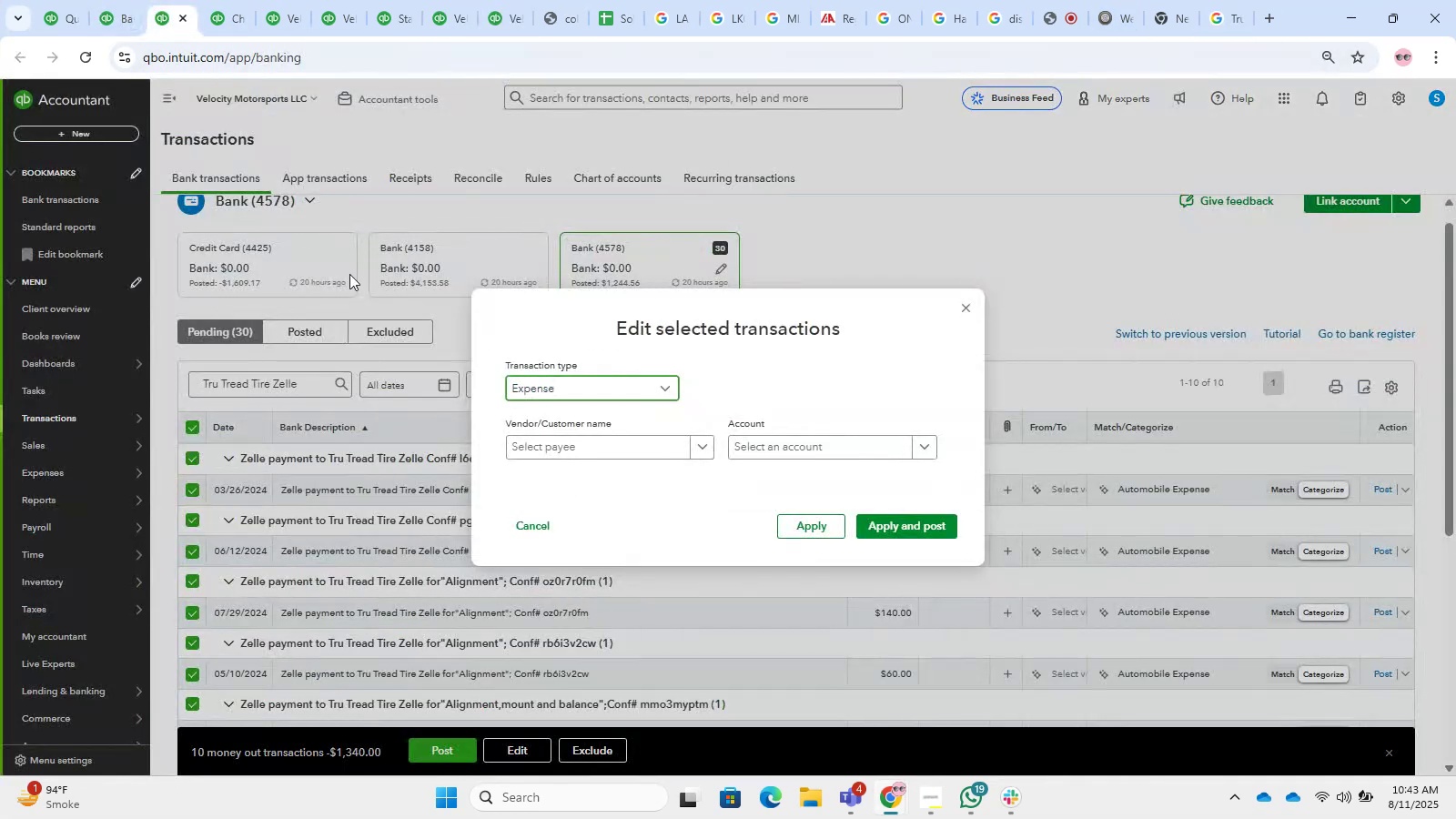 
left_click([595, 451])
 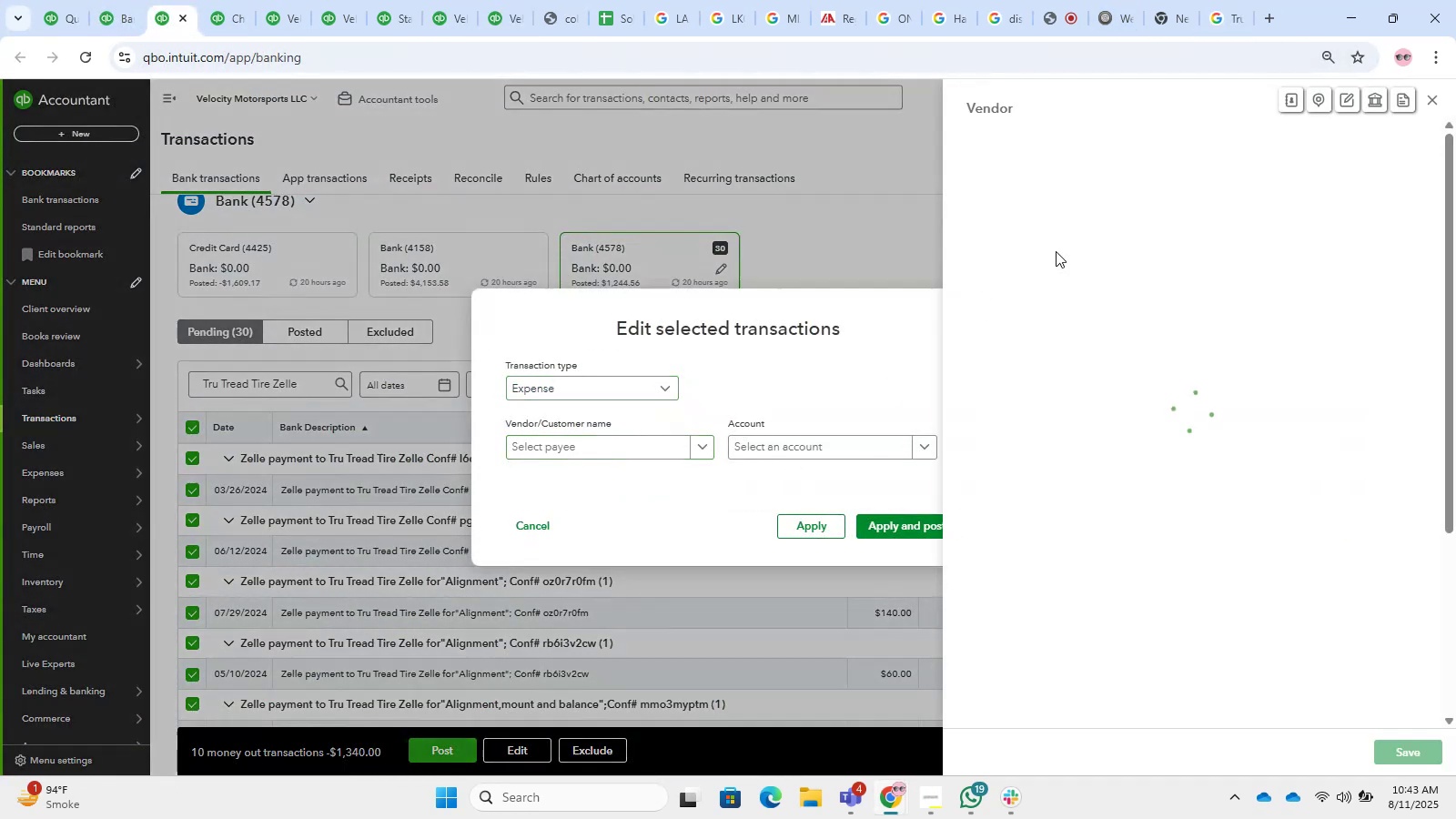 
hold_key(key=ControlLeft, duration=1.53)
 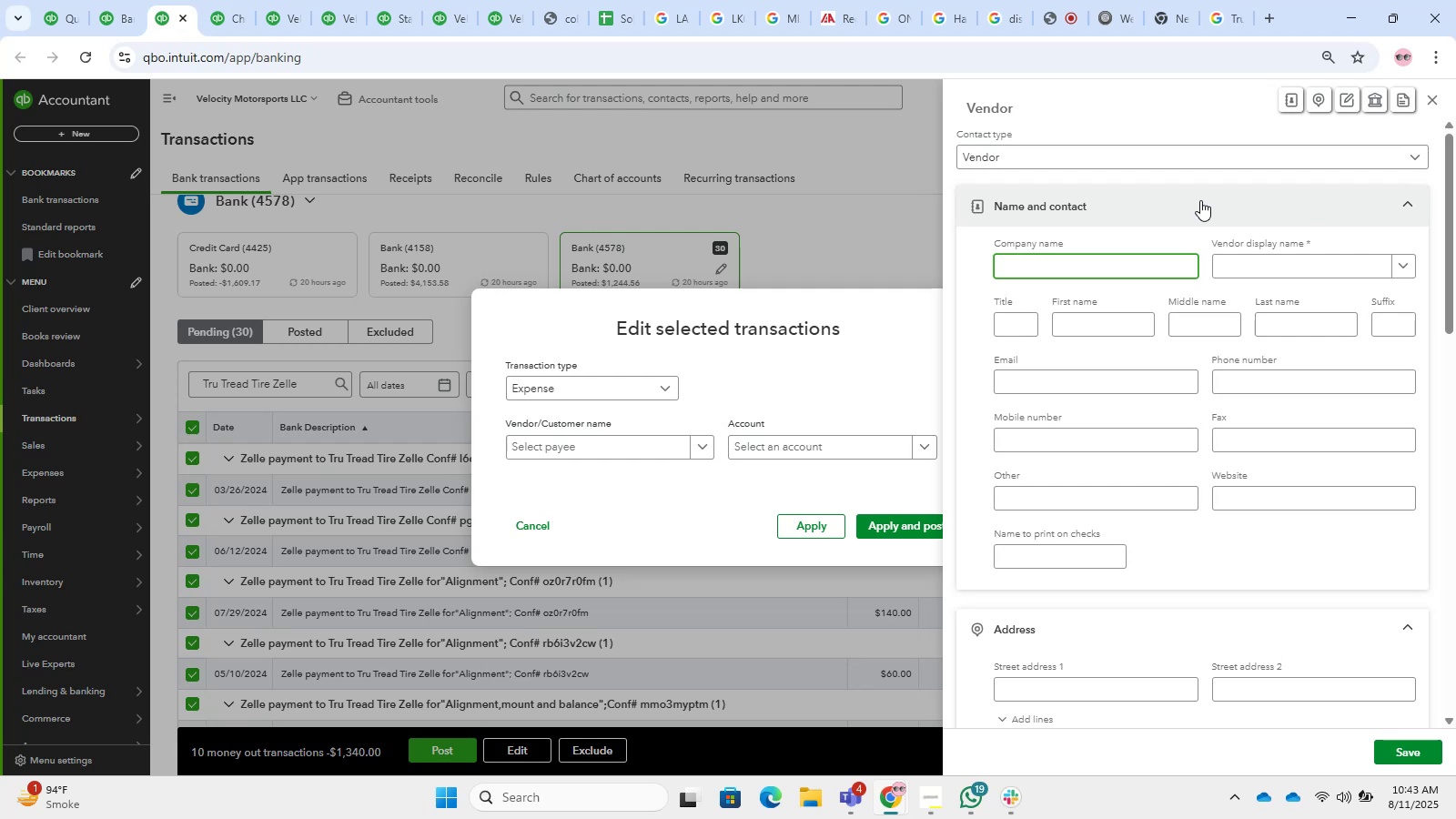 
key(Control+V)
 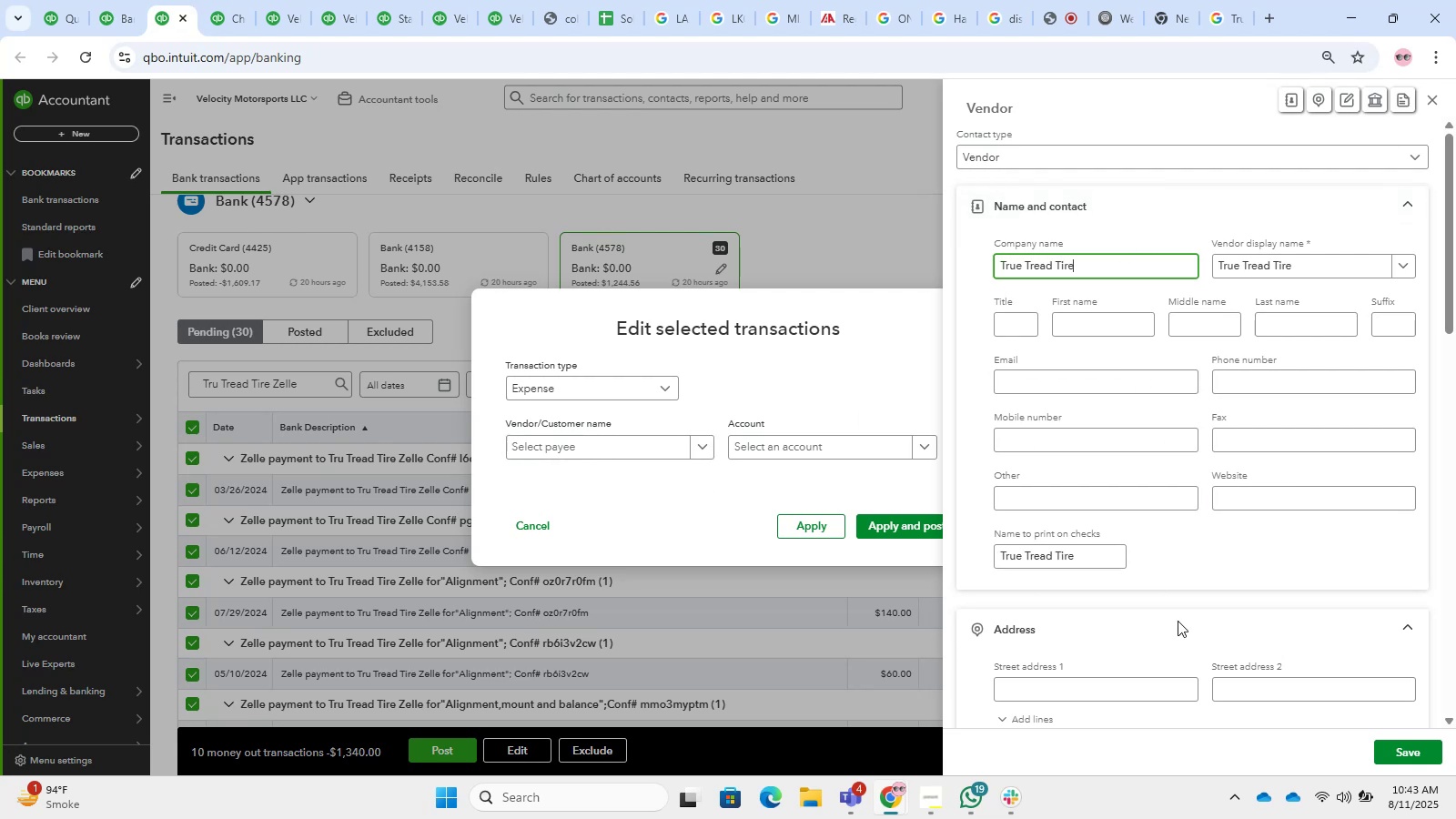 
left_click([1390, 753])
 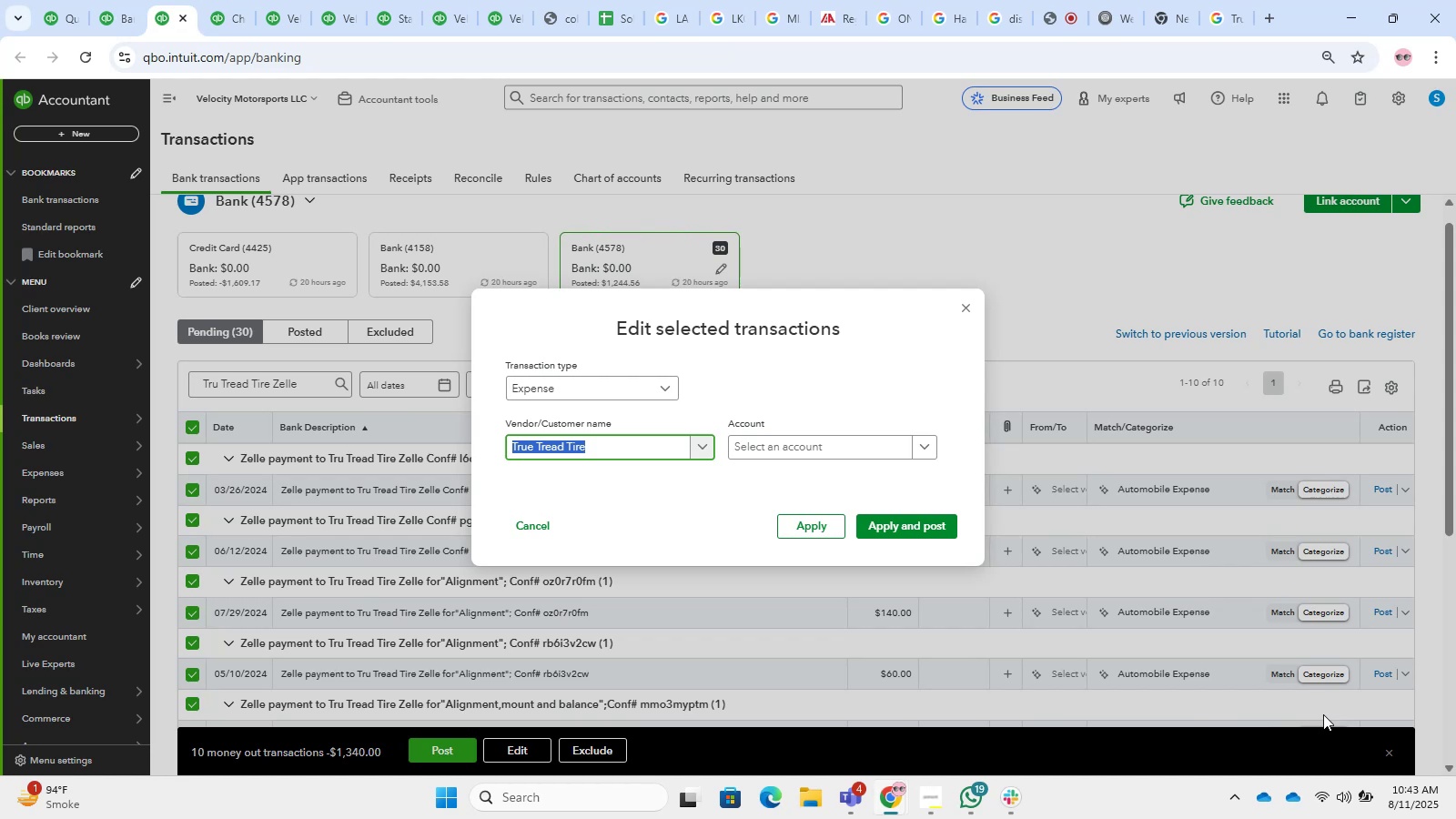 
wait(25.42)
 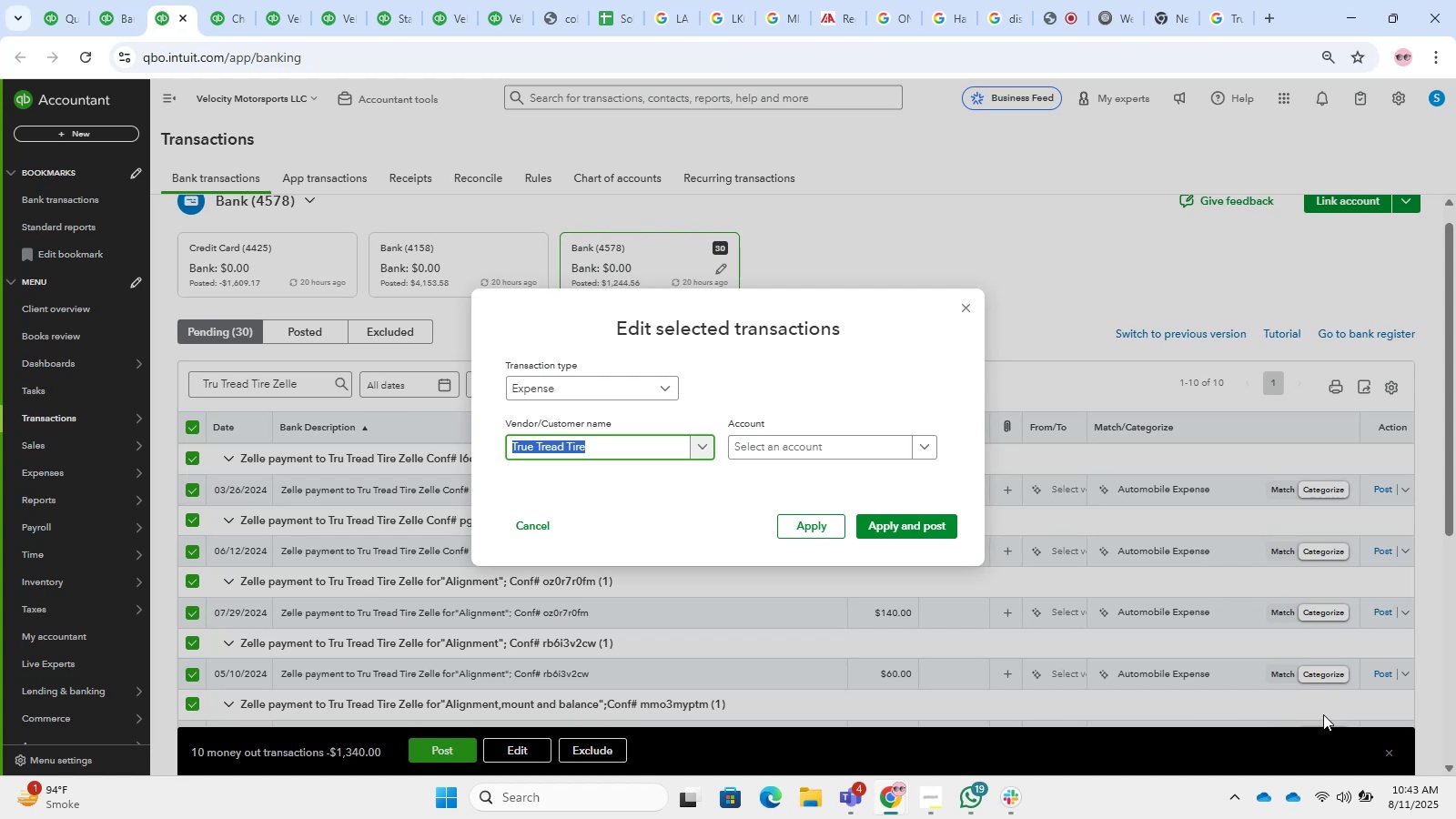 
left_click([767, 442])
 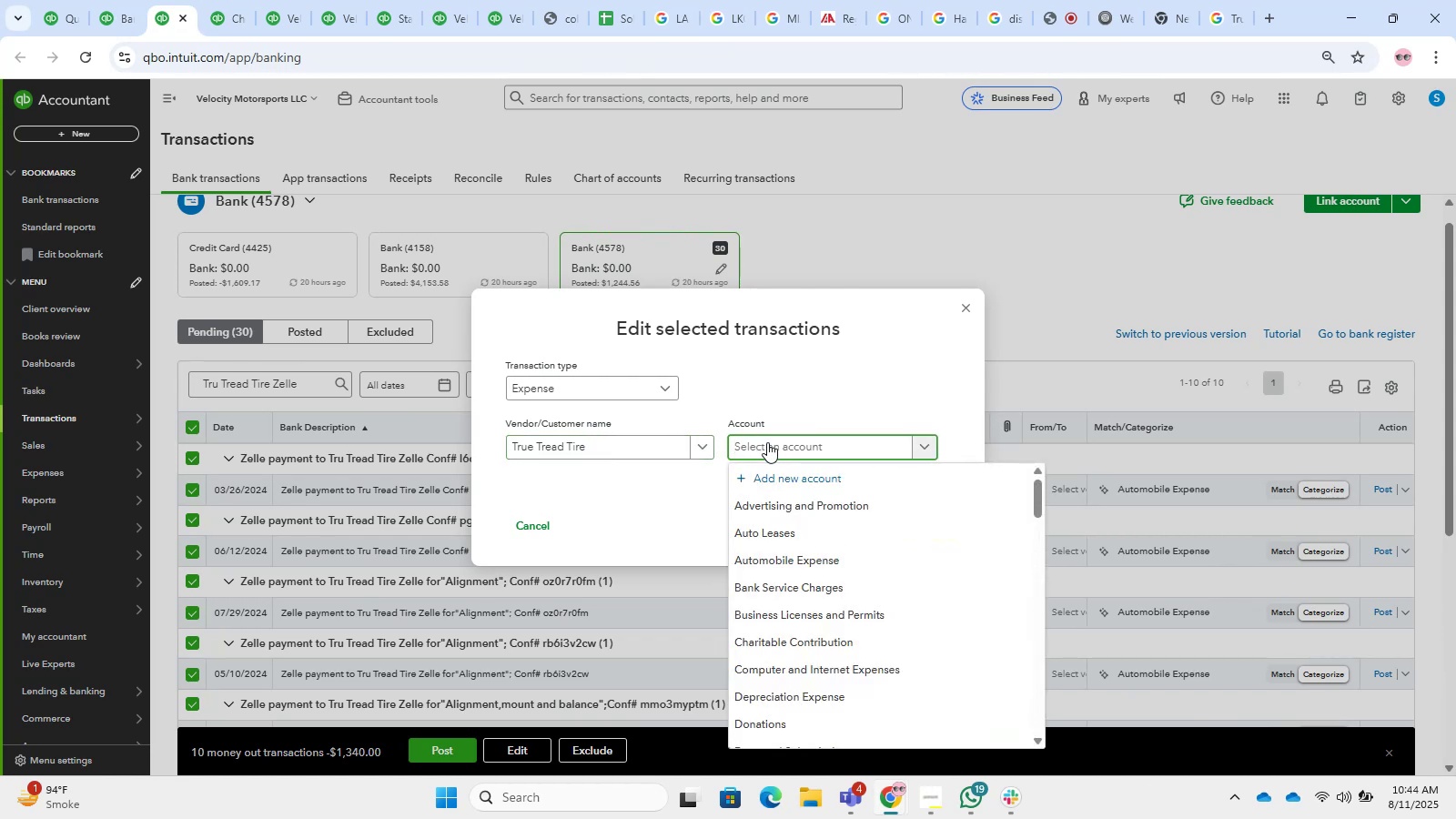 
type(s)
key(Backspace)
type(auto repairs)
 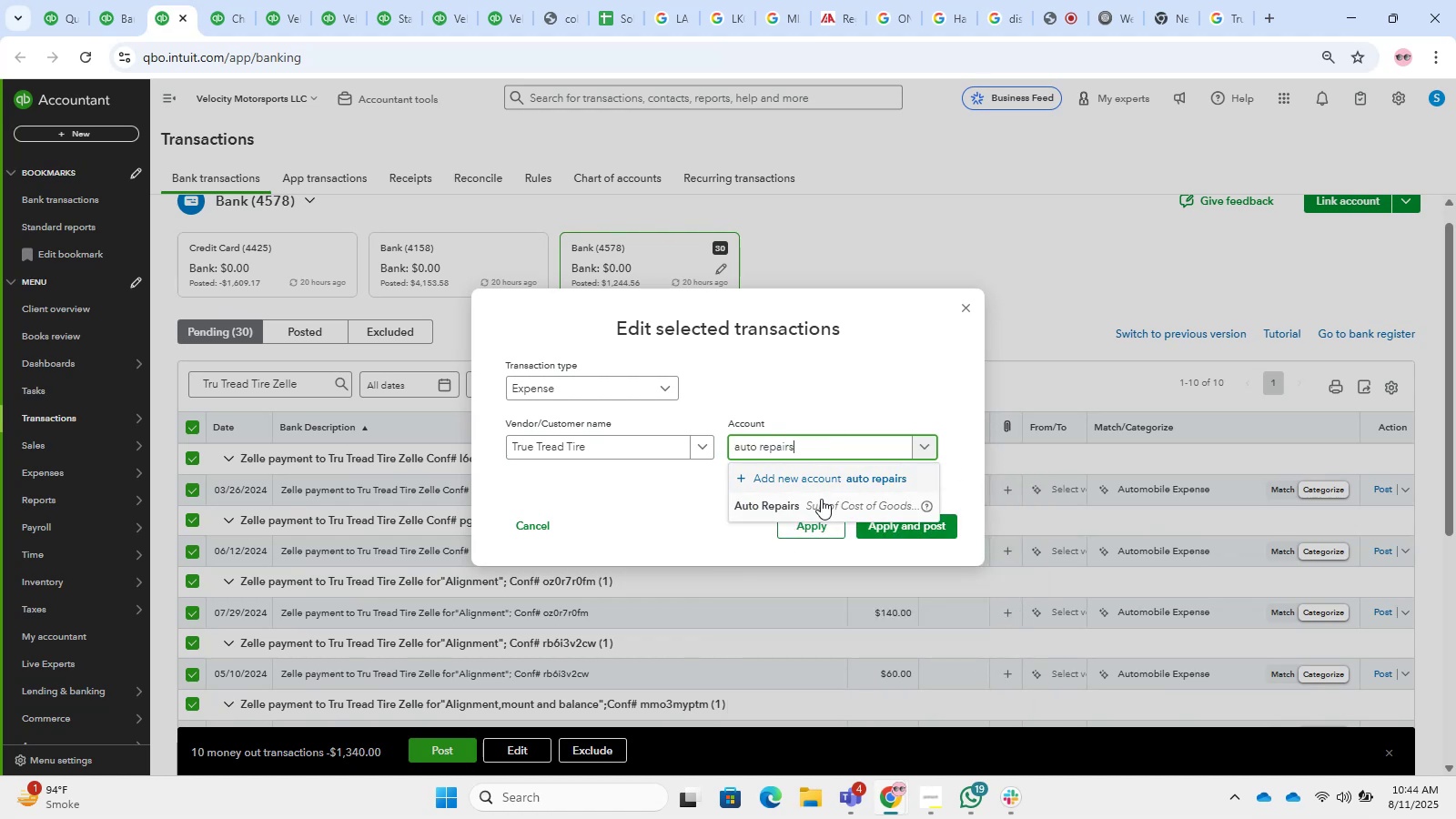 
double_click([887, 527])
 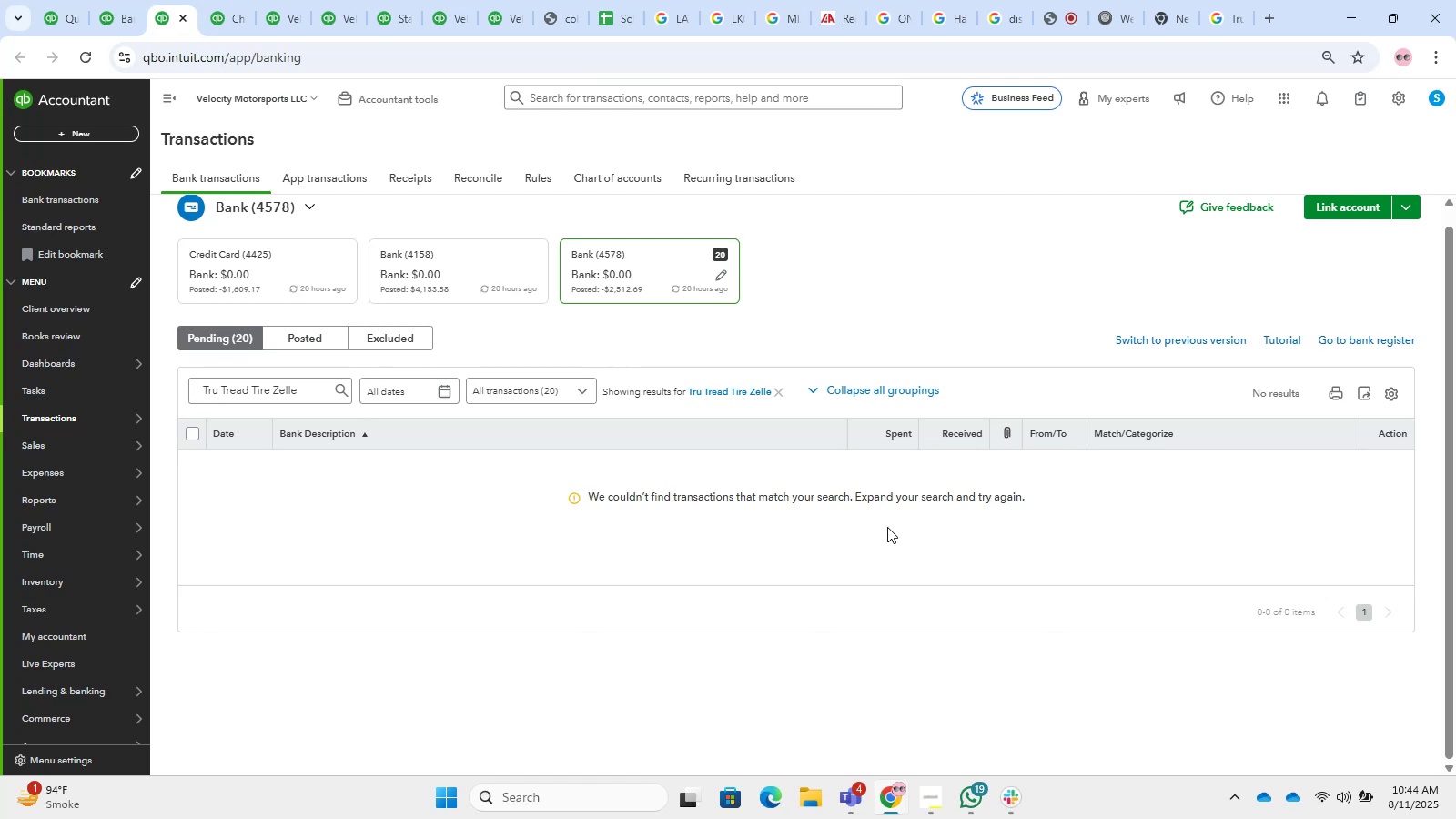 
wait(22.48)
 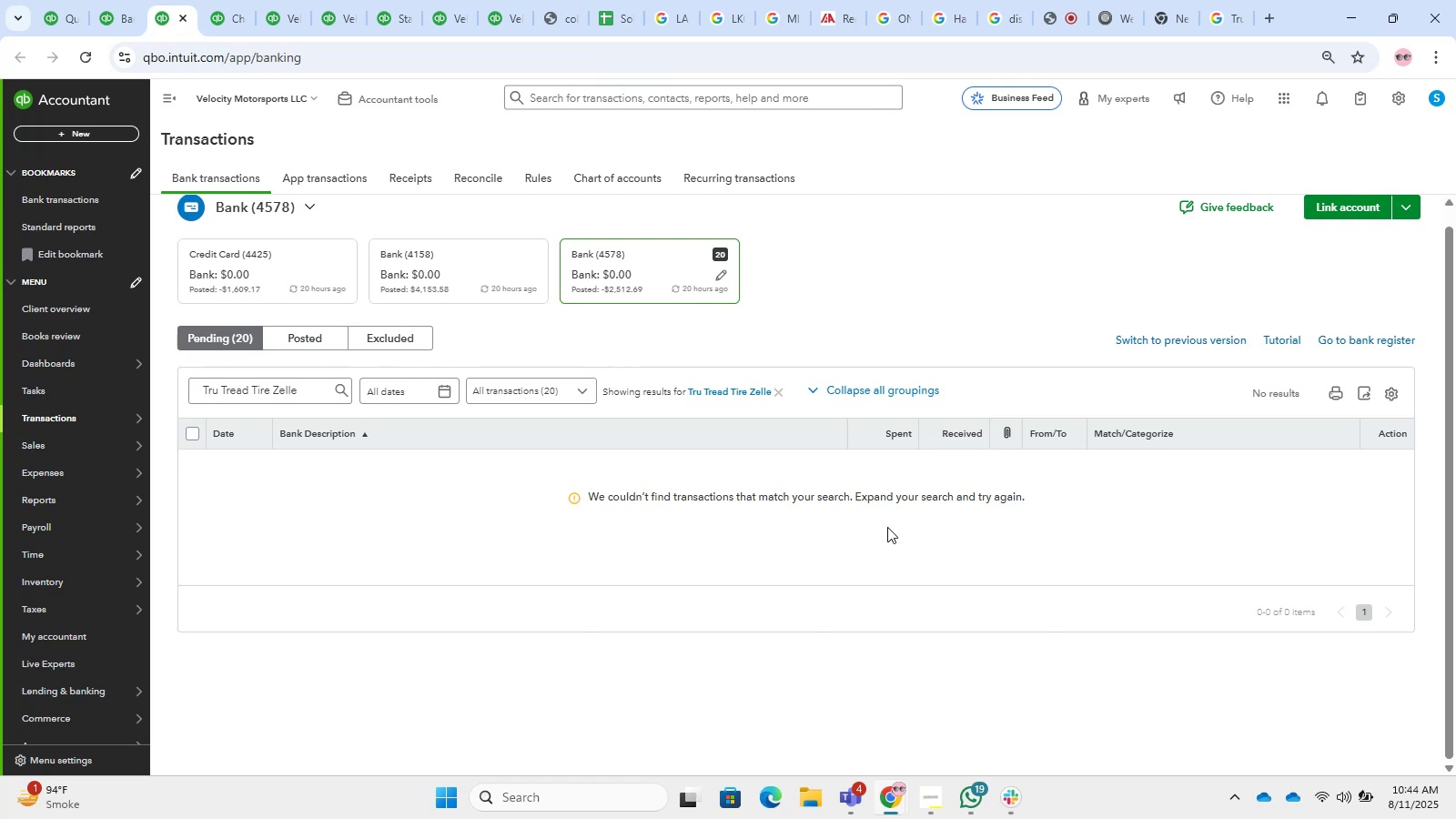 
left_click([782, 397])
 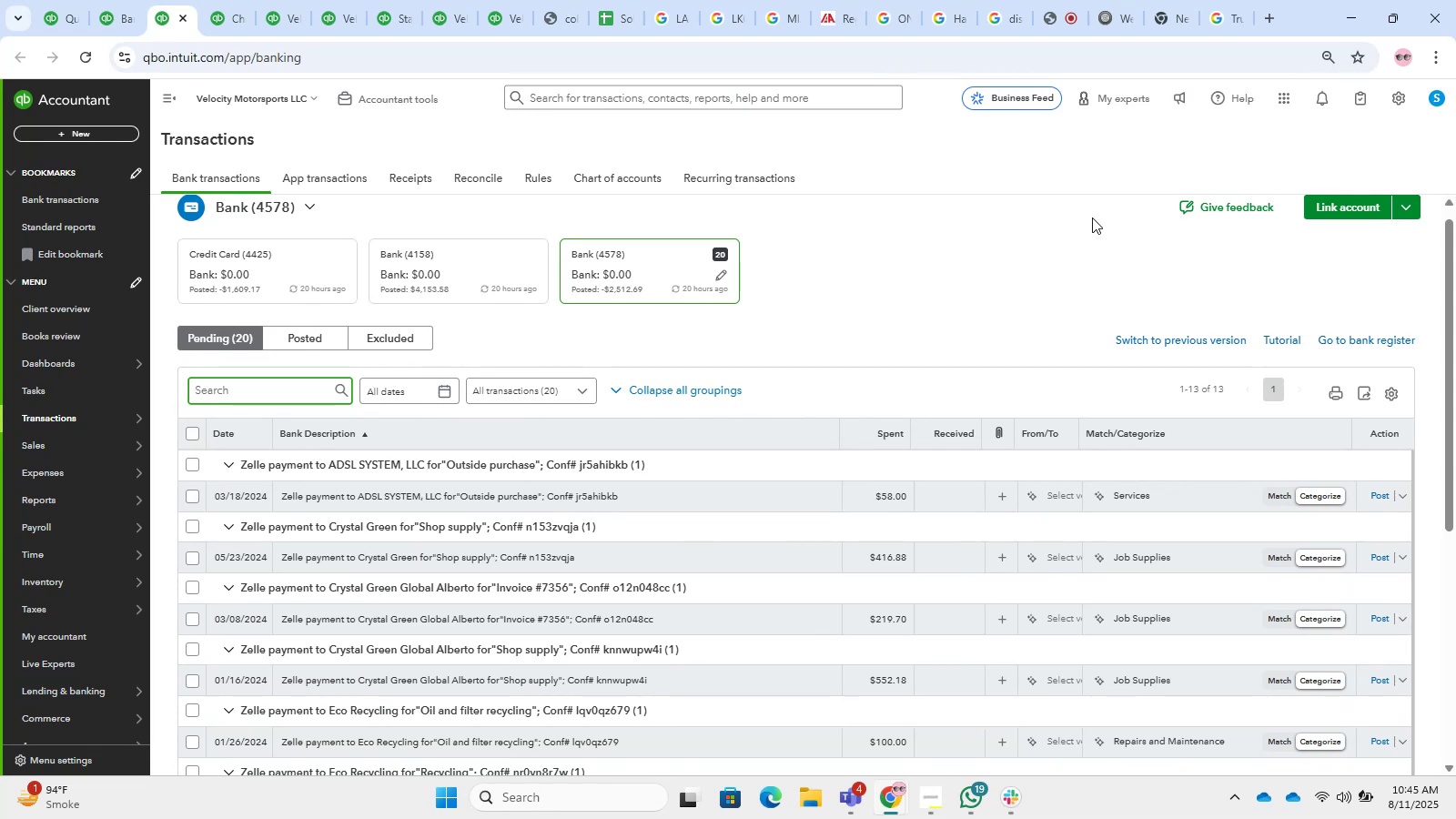 
wait(66.32)
 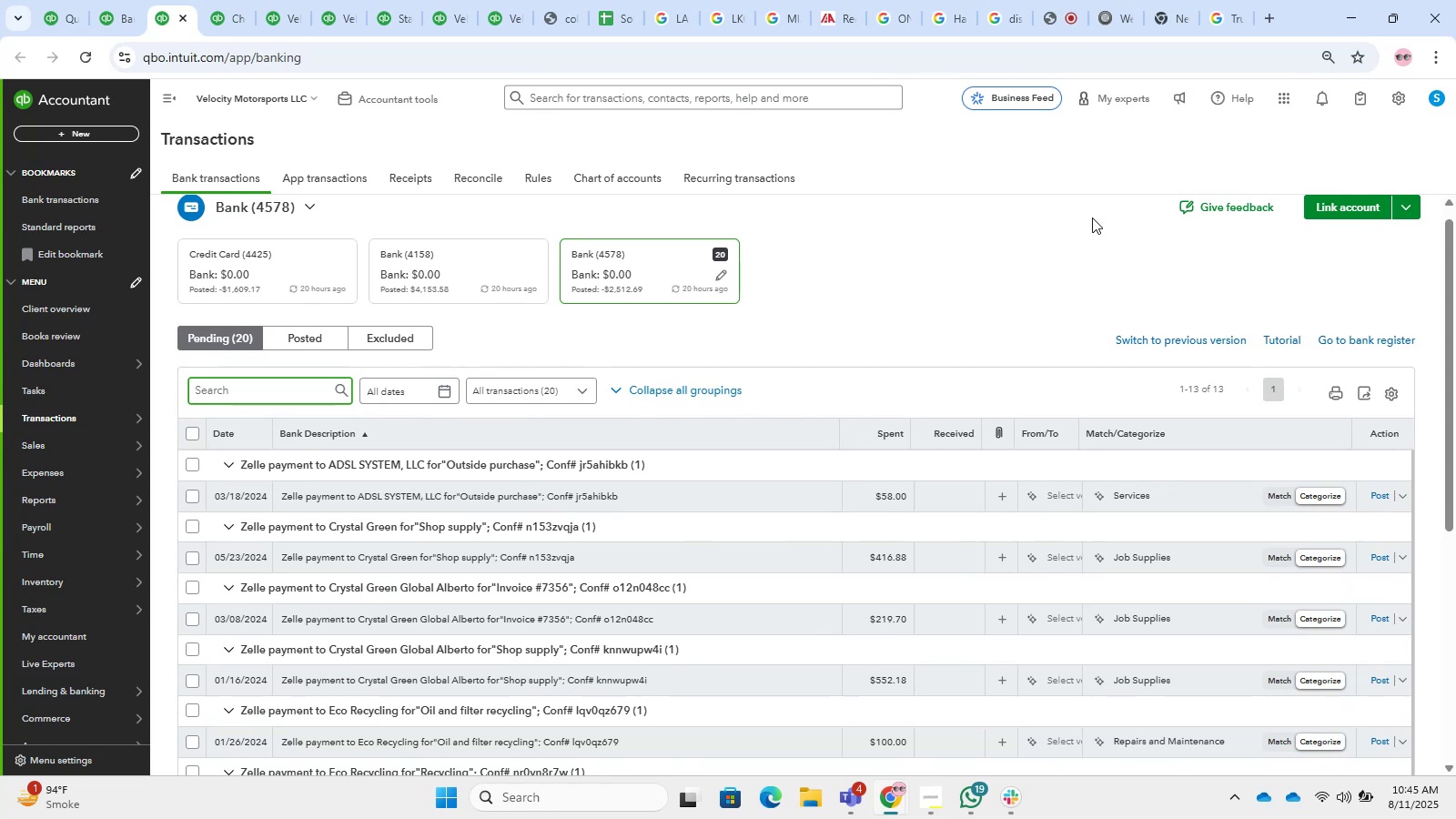 
scroll: coordinate [563, 280], scroll_direction: down, amount: 3.0
 